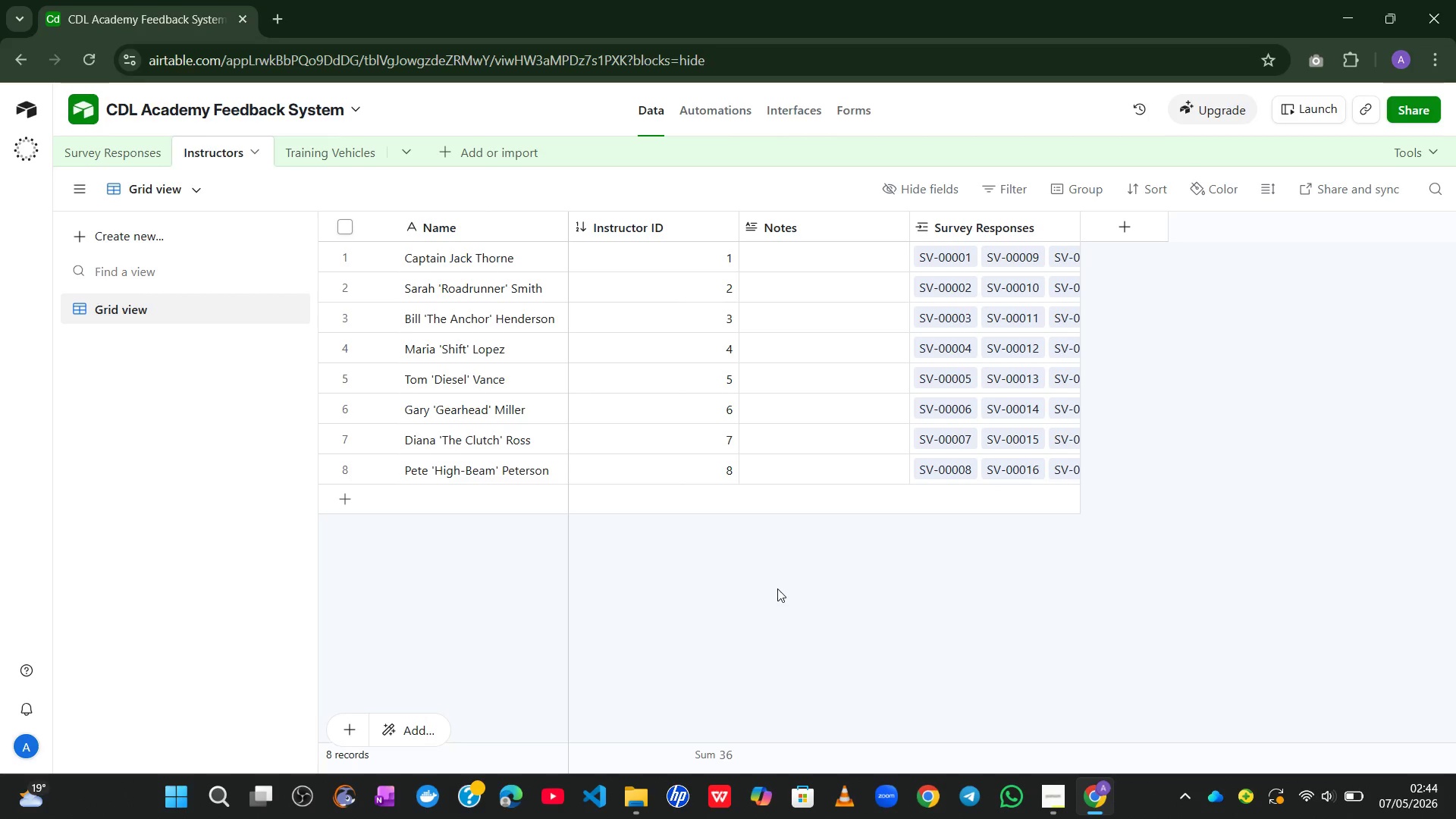 
left_click([1113, 222])
 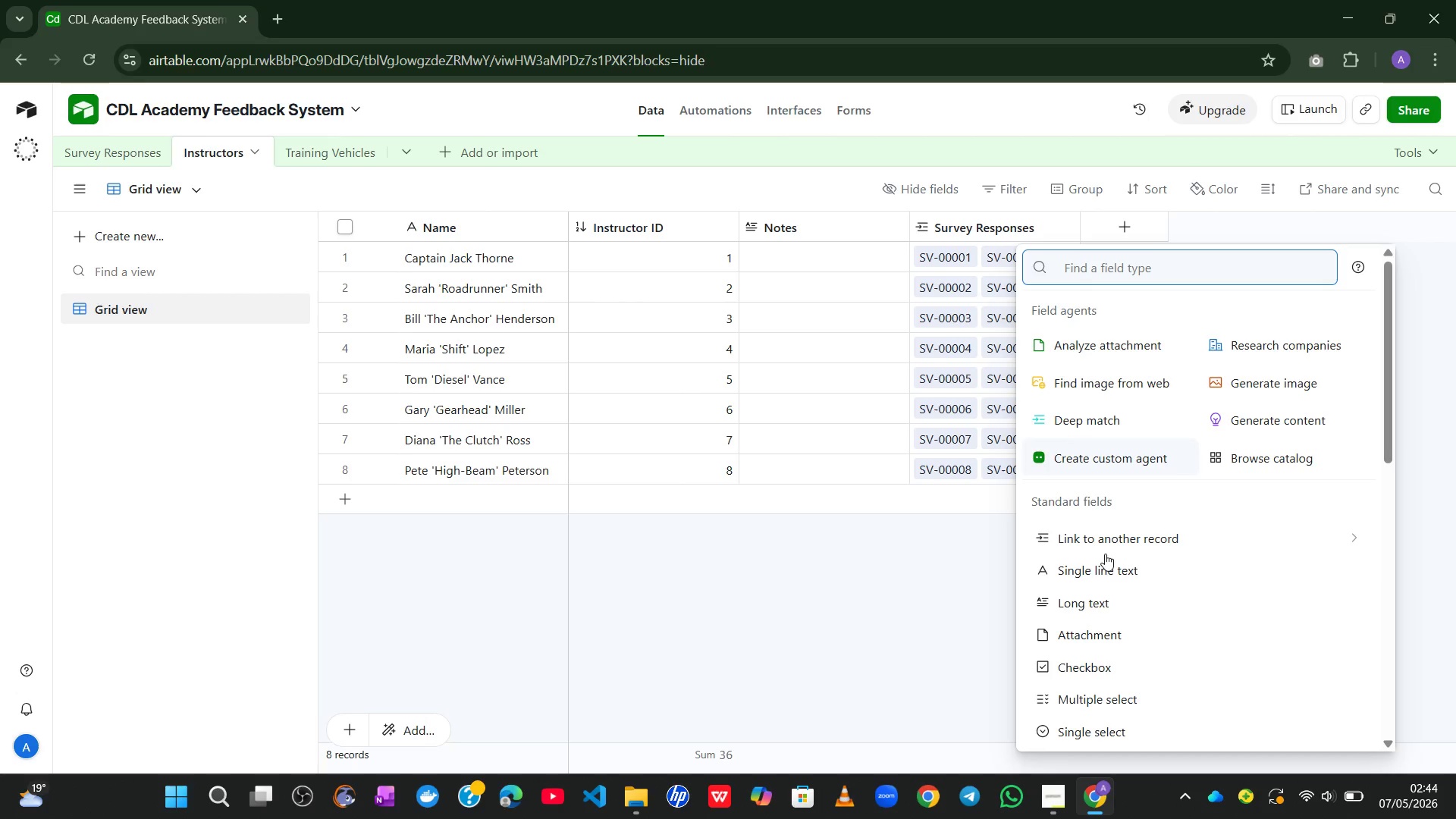 
mouse_move([1105, 561])
 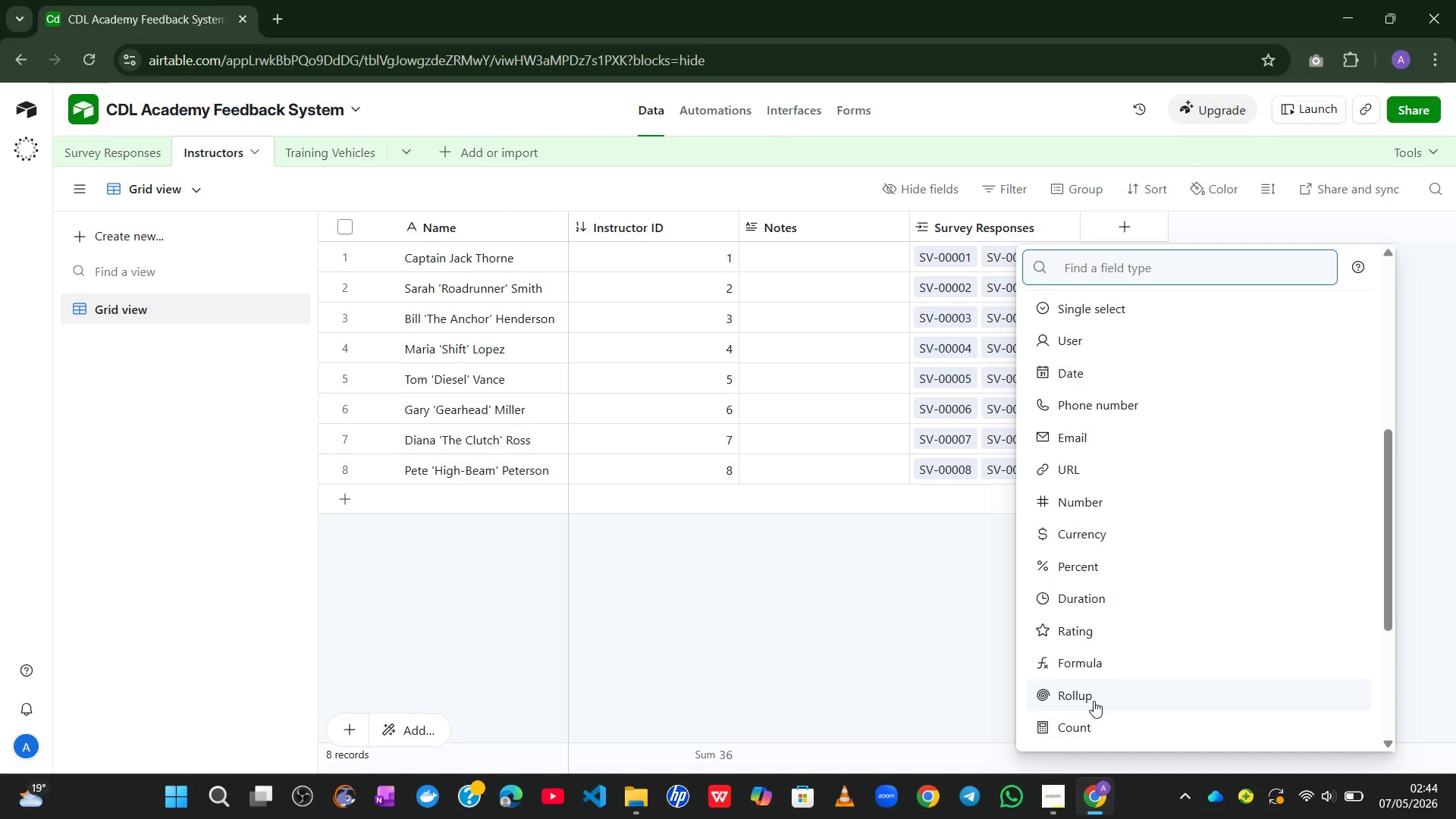 
left_click([1093, 701])
 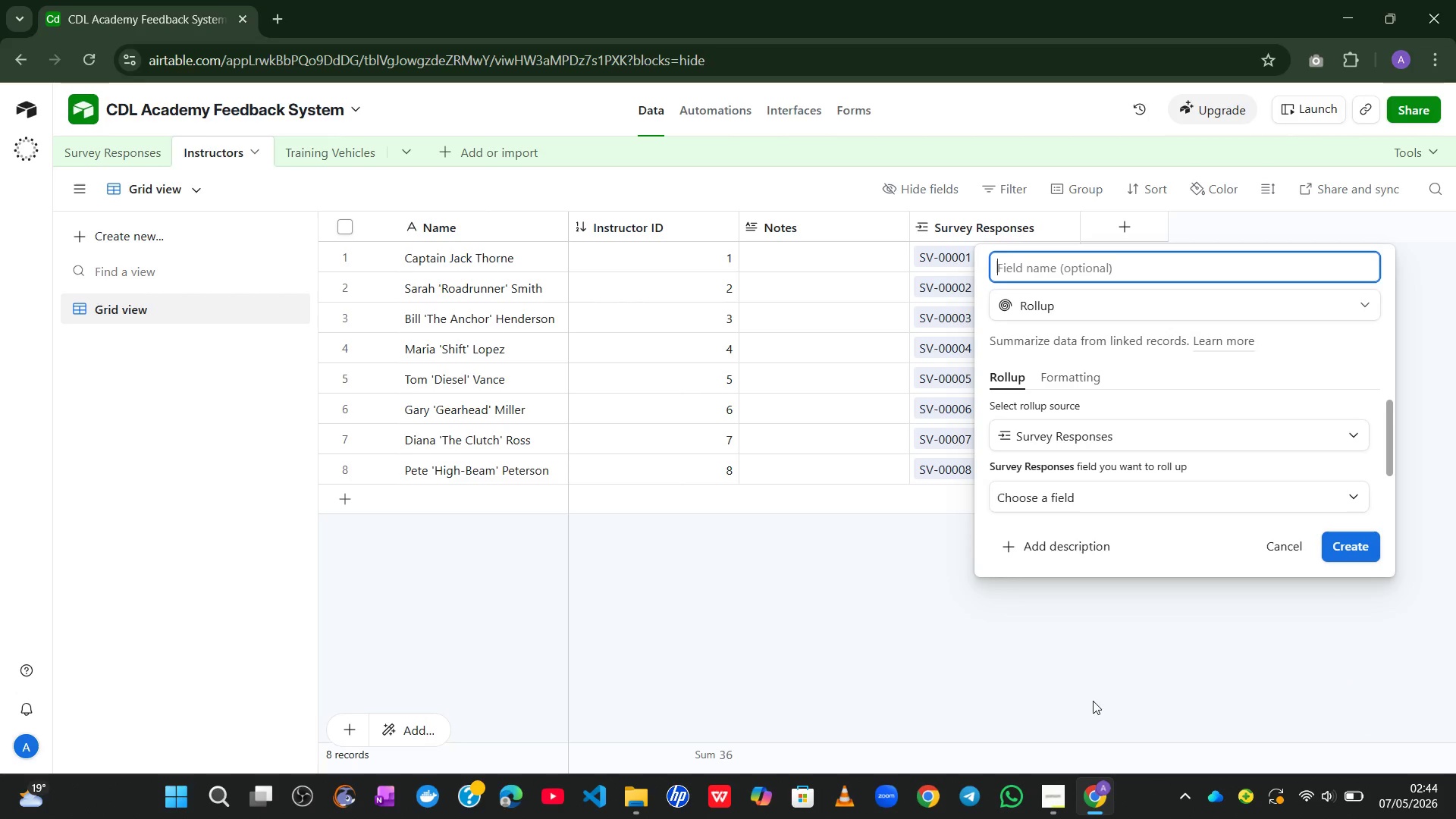 
type(All Ratings)
 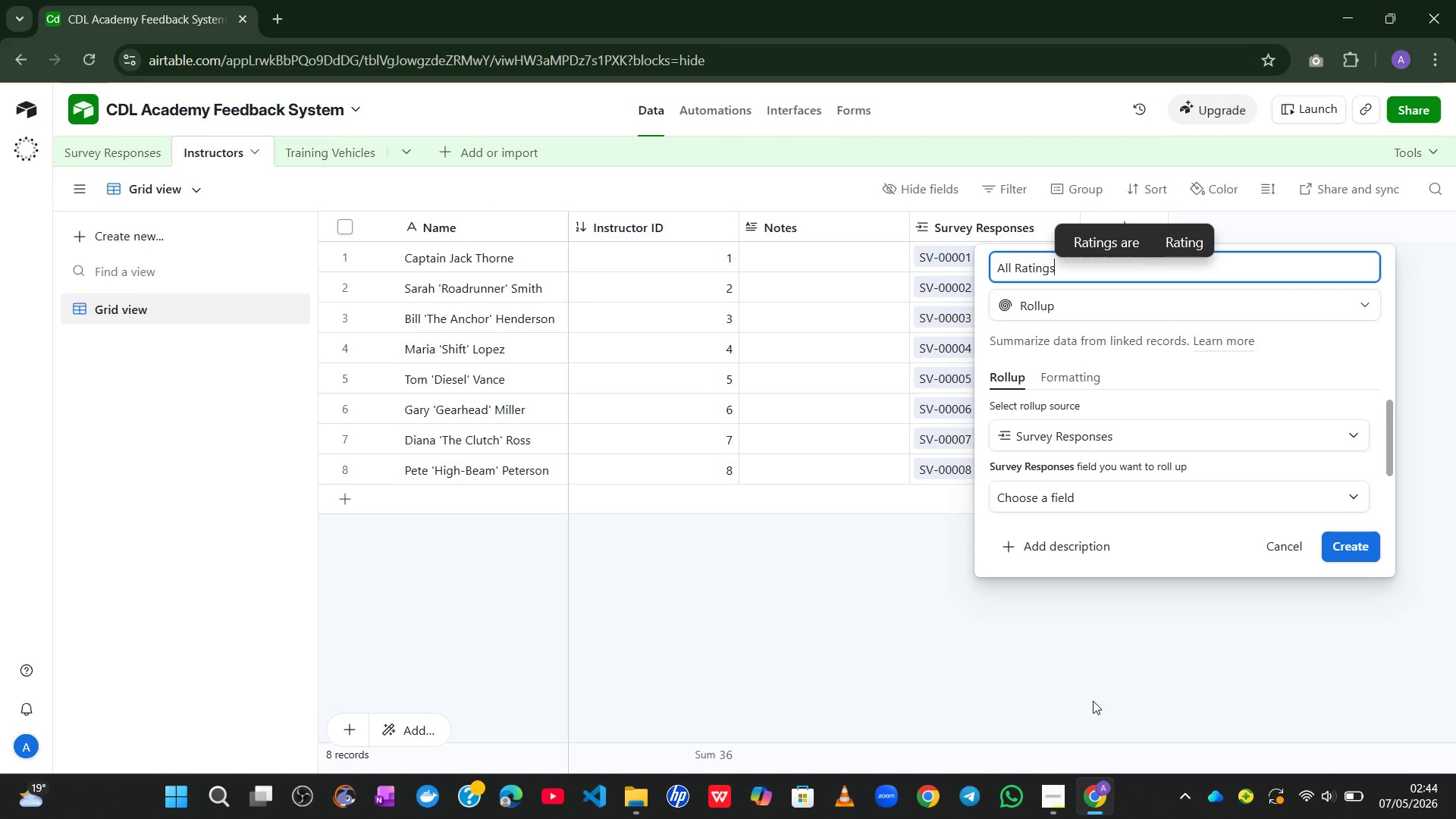 
left_click([1252, 494])
 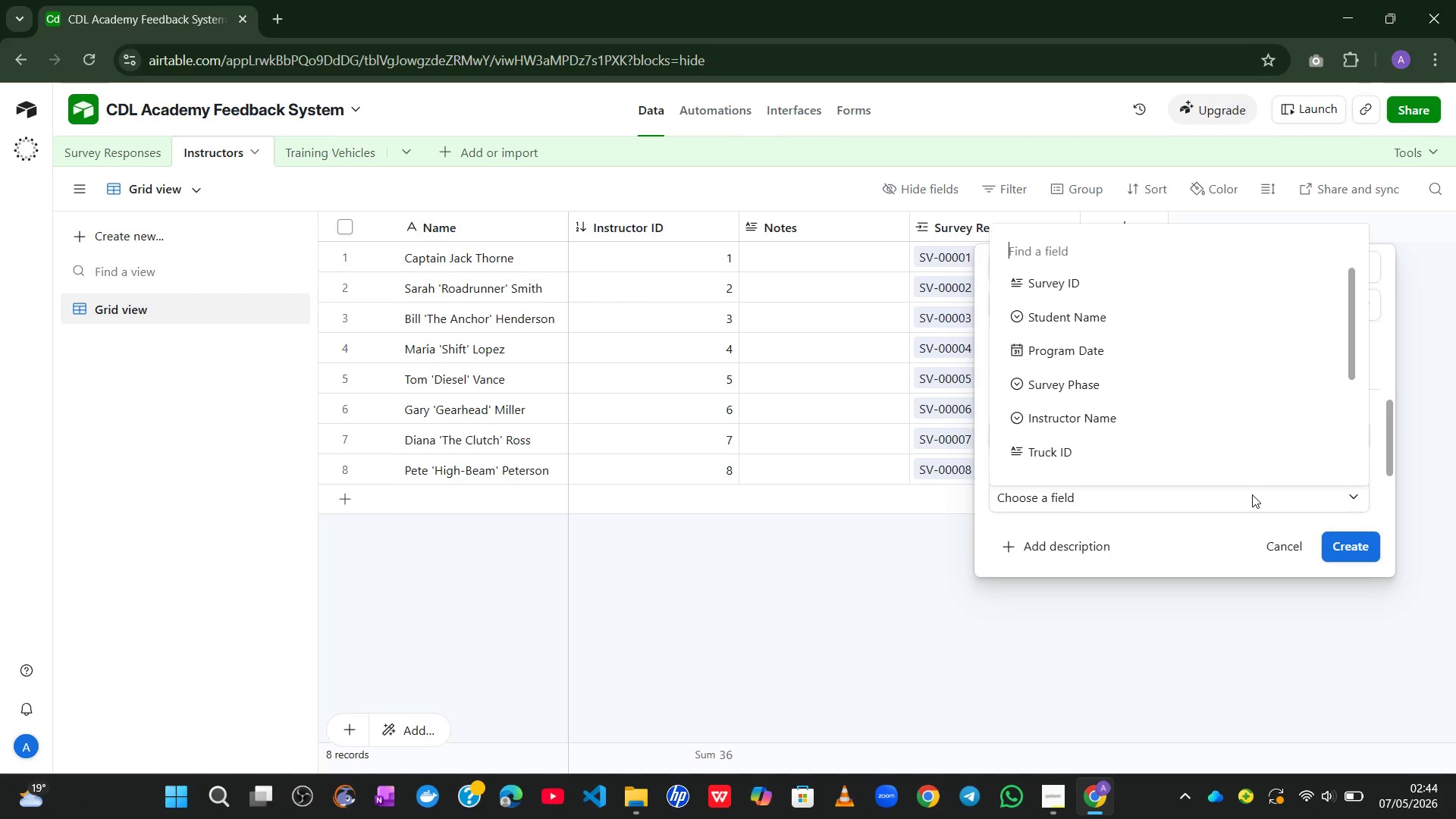 
wait(5.03)
 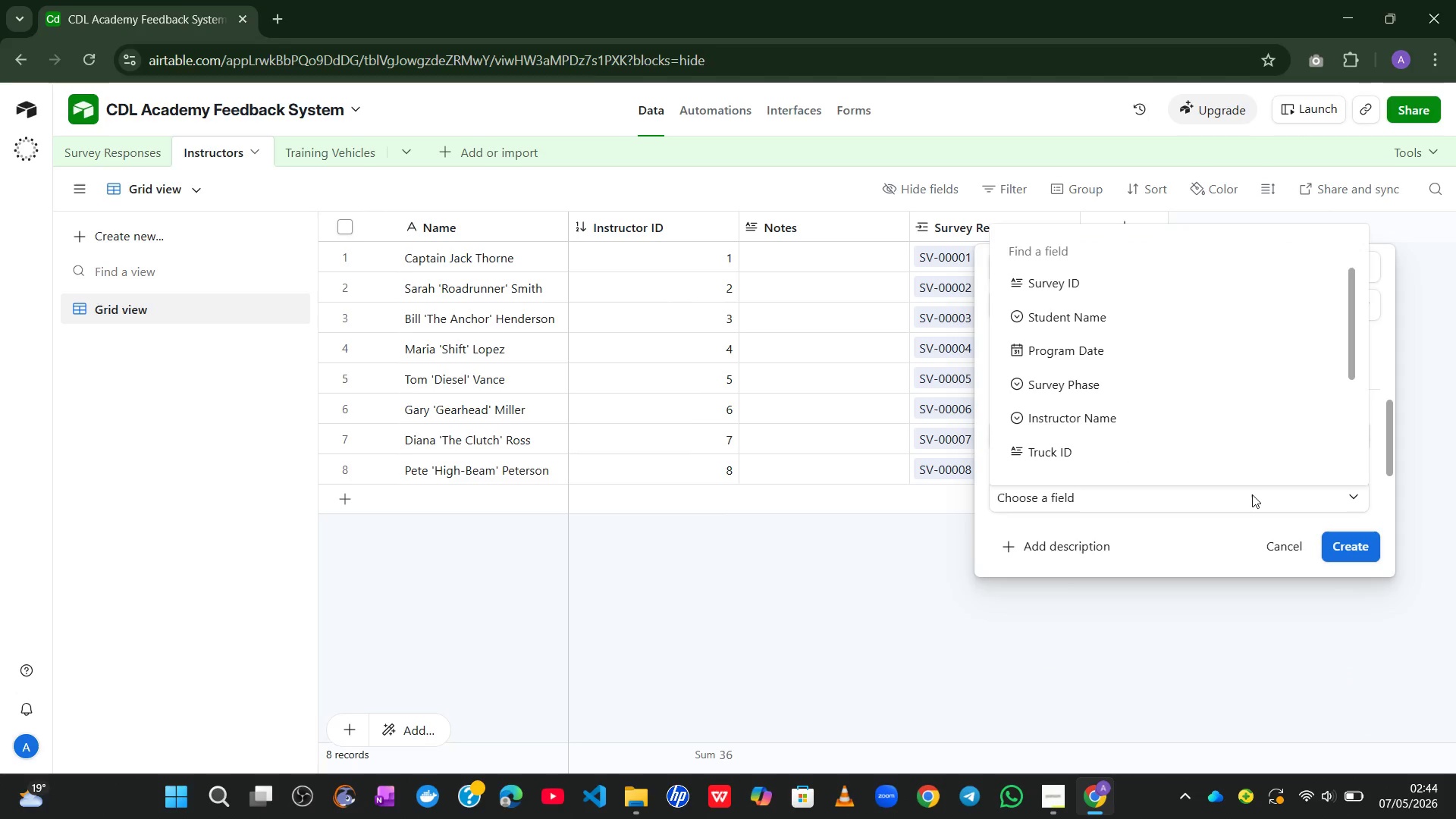 
left_click([1232, 531])
 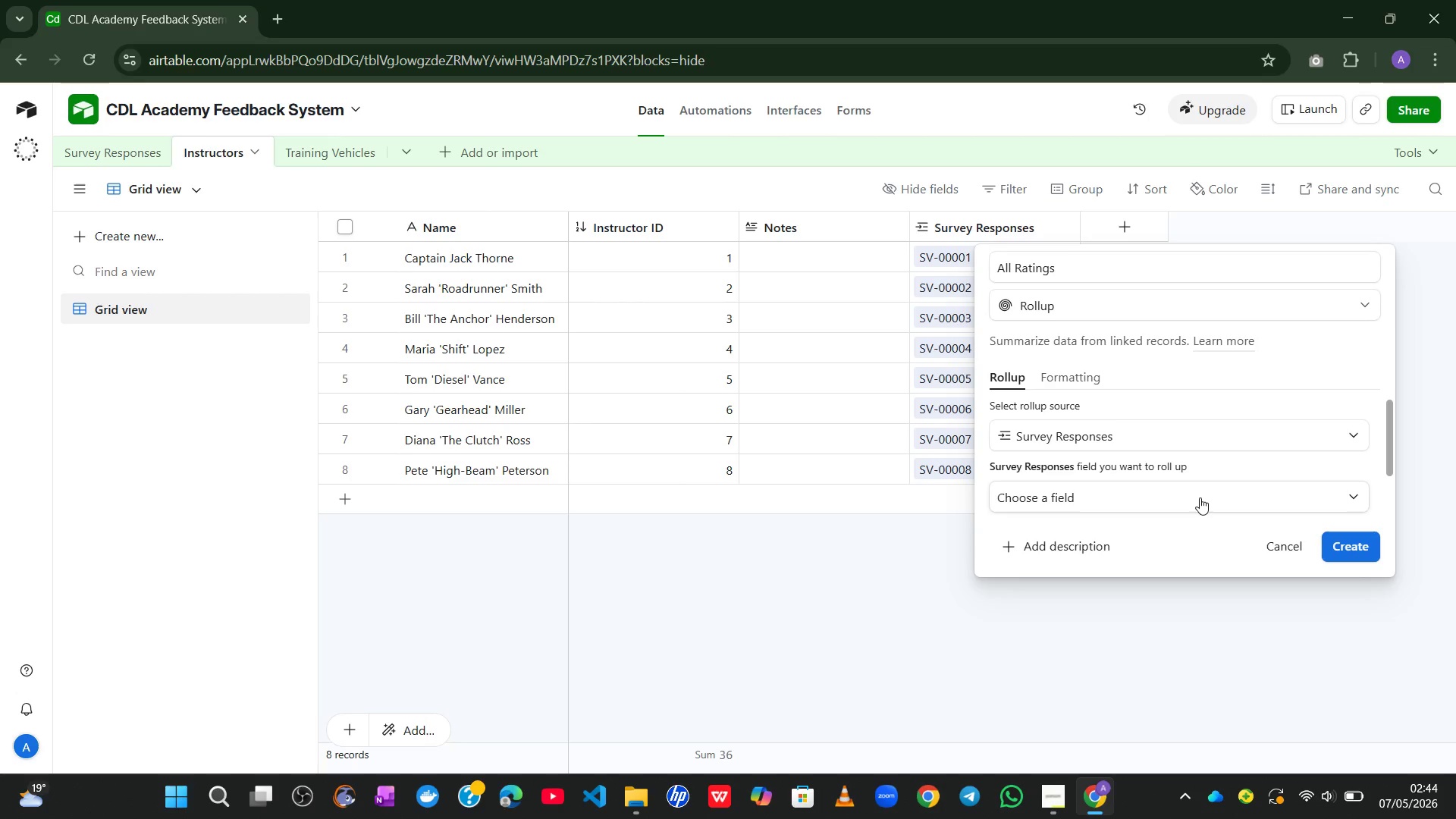 
wait(6.45)
 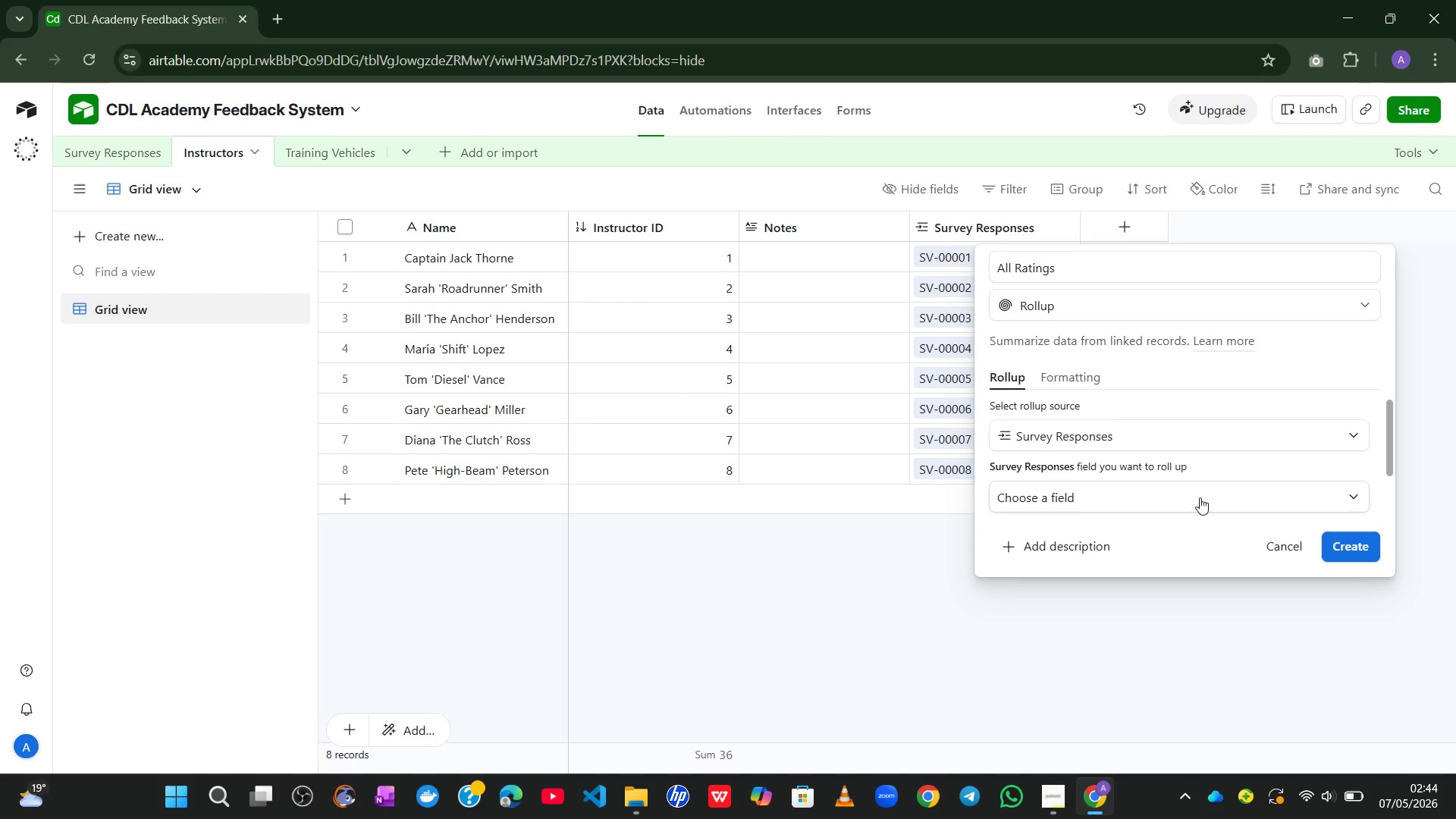 
left_click([1200, 497])
 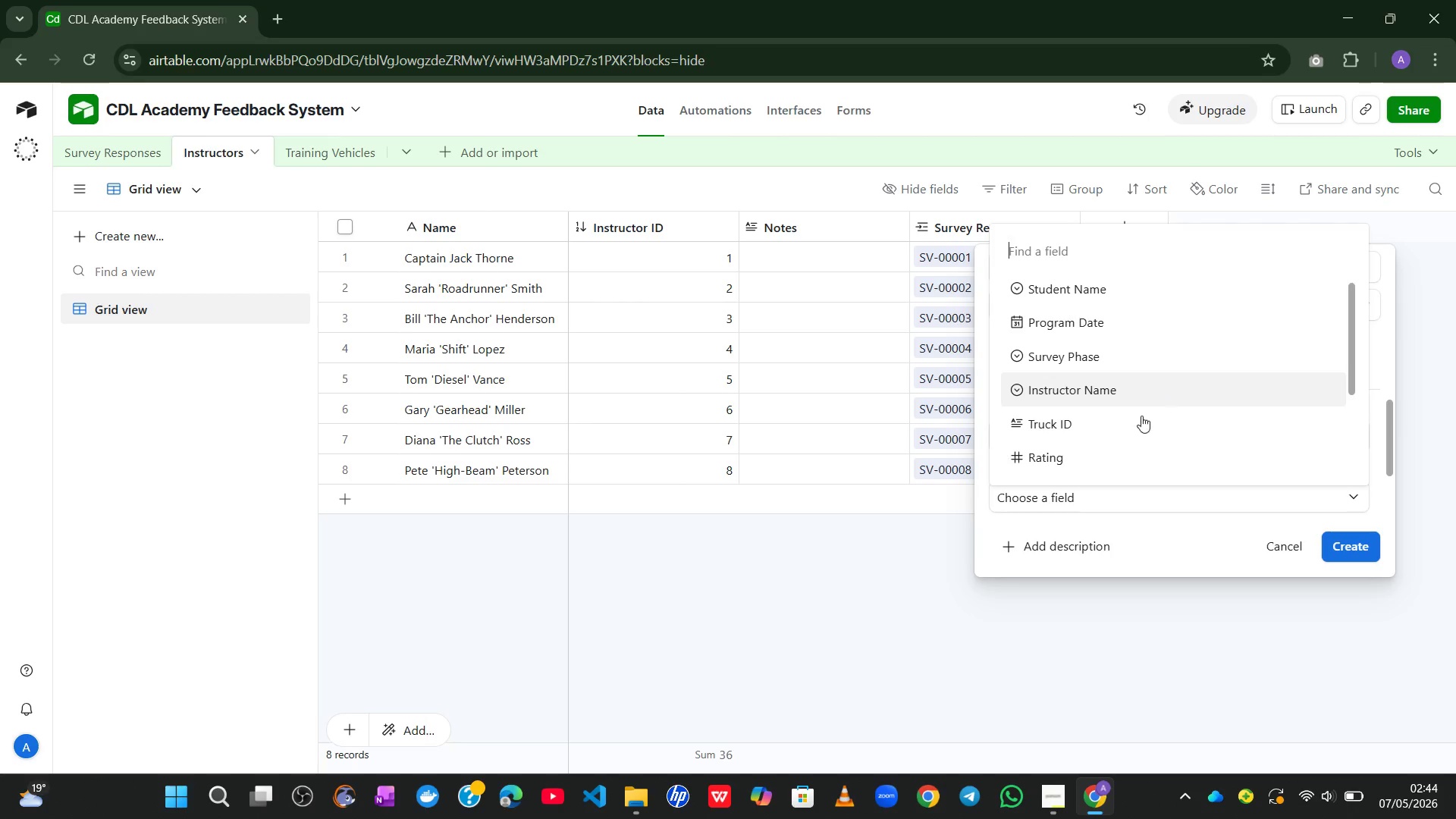 
left_click([1119, 457])
 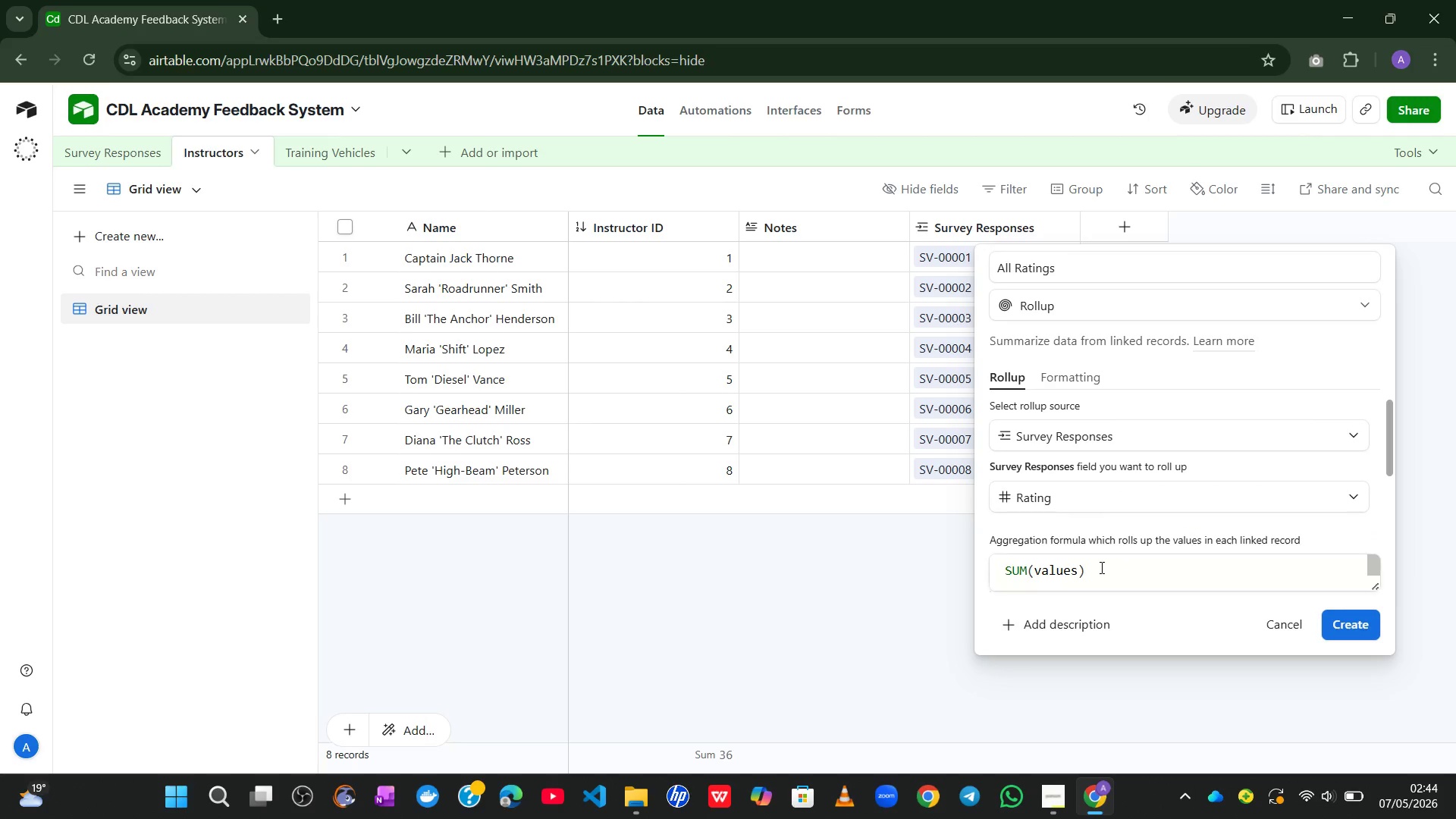 
left_click([1100, 567])
 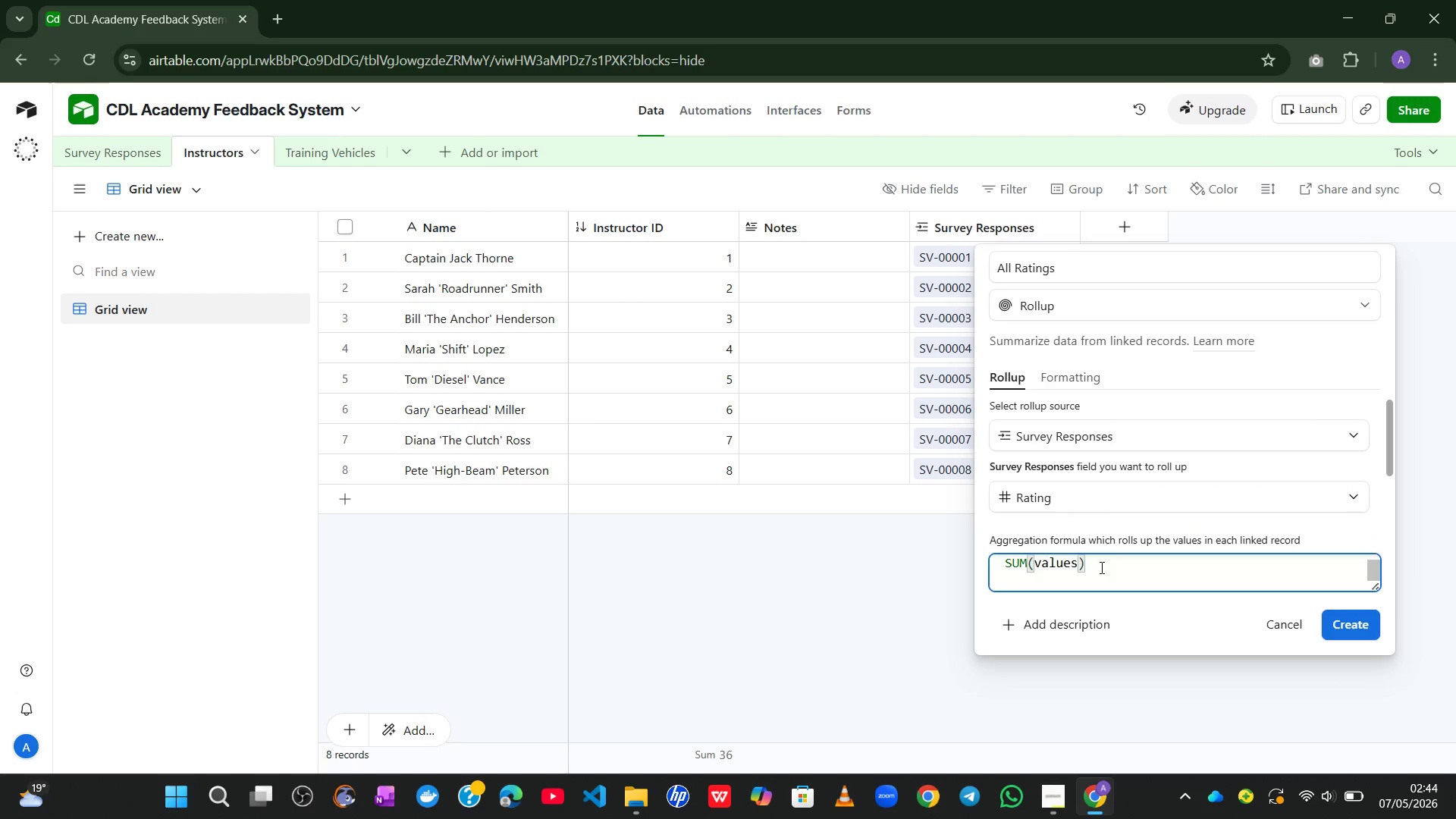 
left_click_drag(start_coordinate=[1100, 567], to_coordinate=[943, 558])
 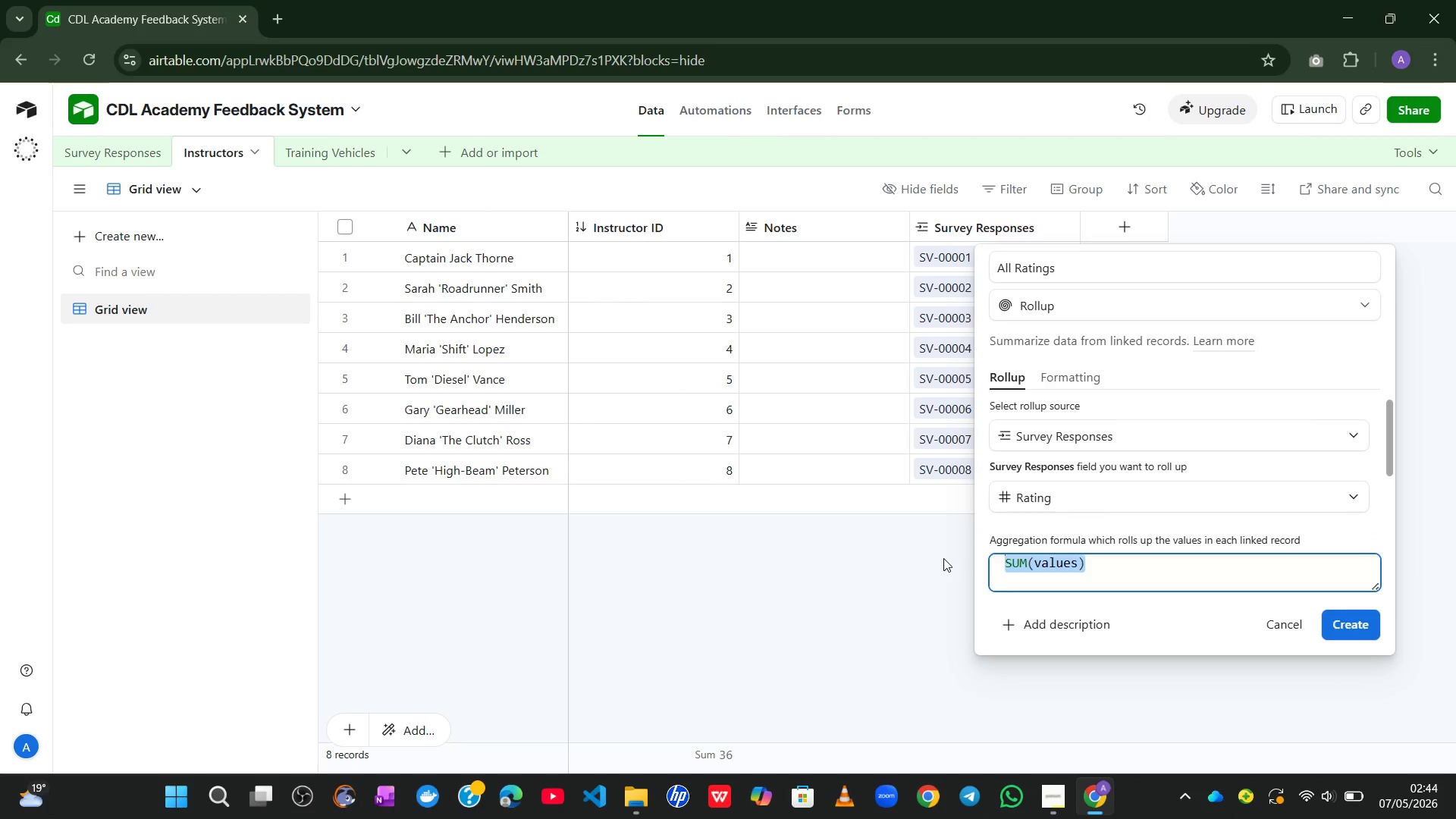 
type(av)
 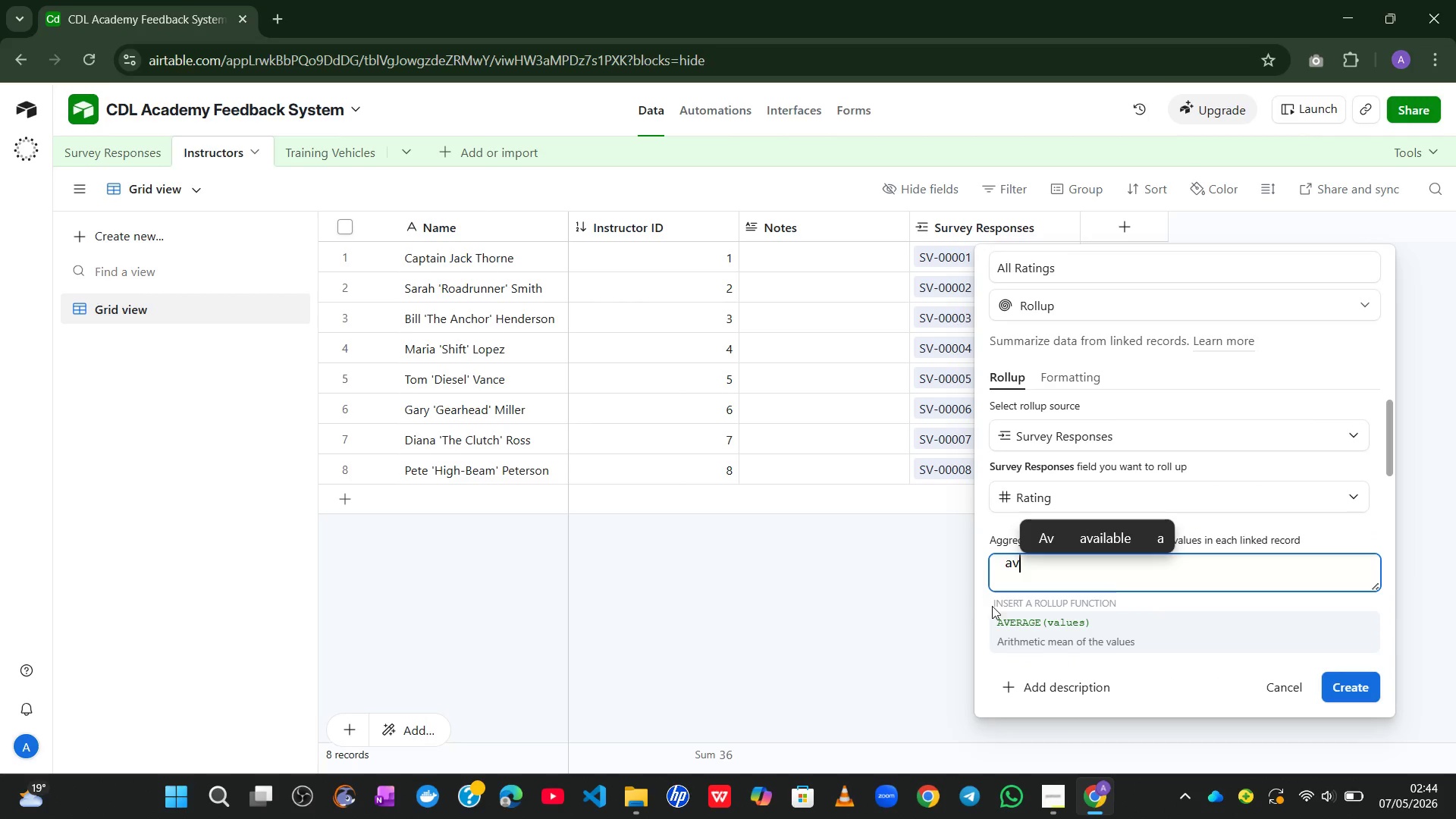 
left_click([1031, 623])
 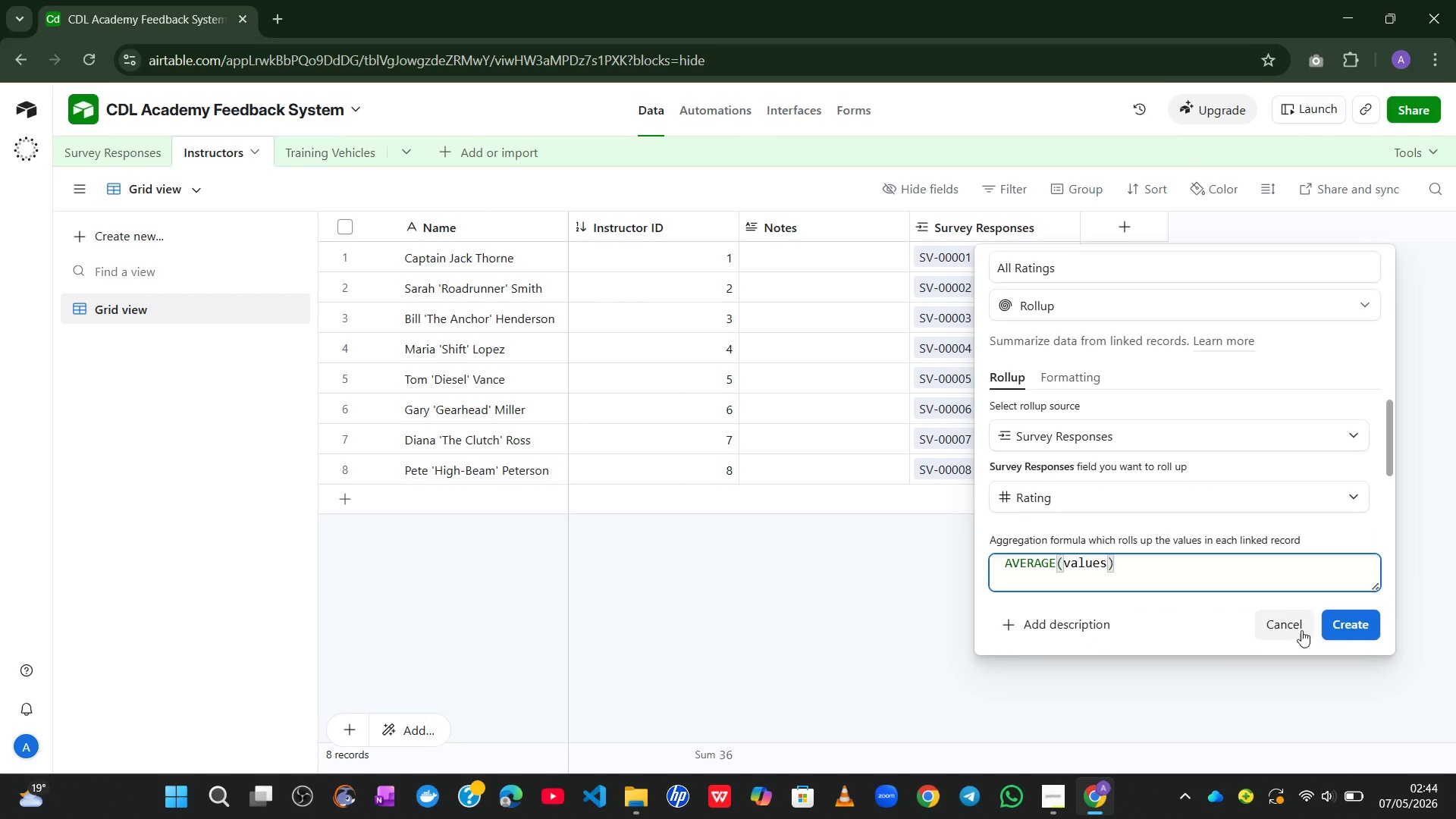 
left_click([1345, 629])
 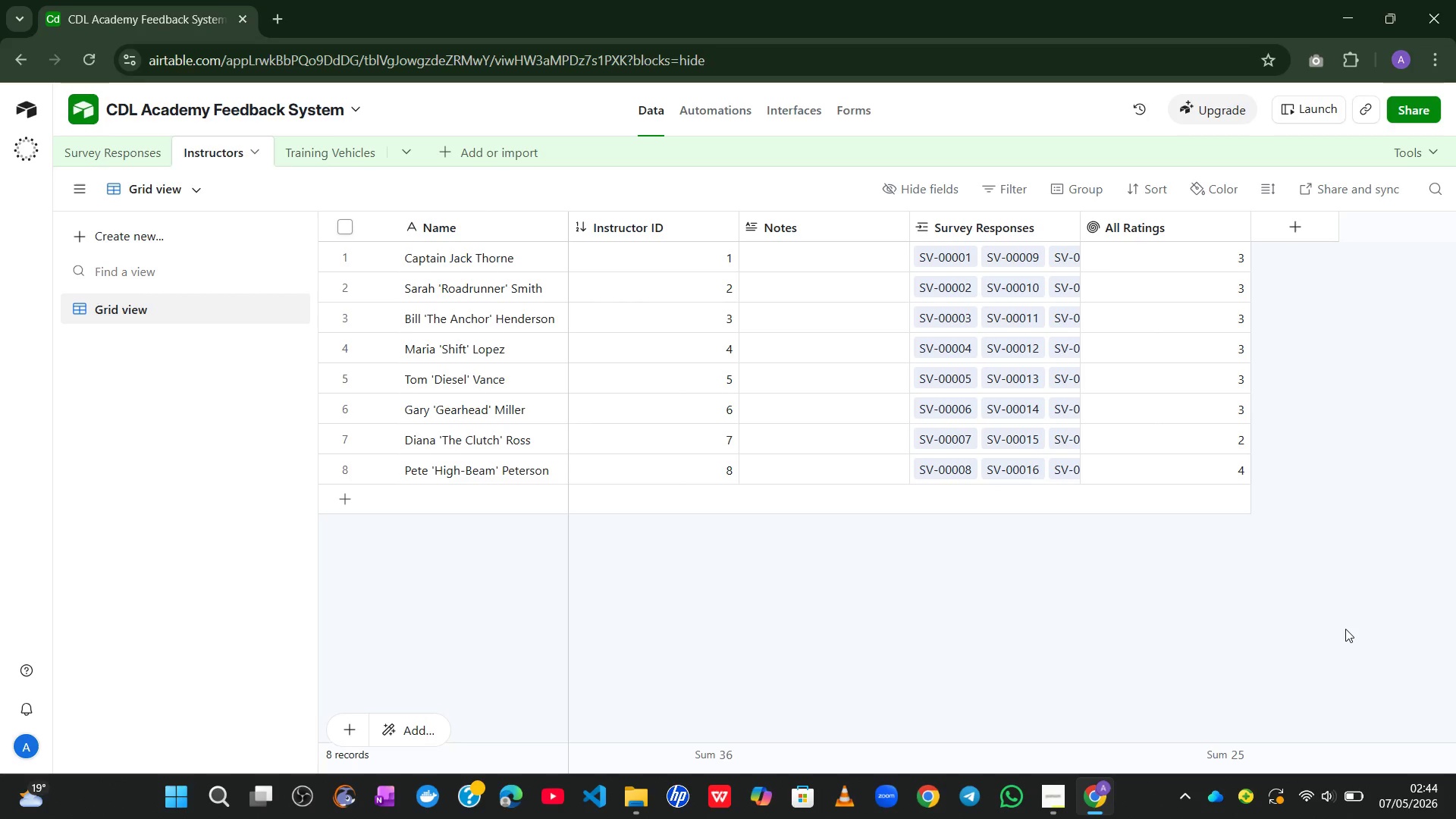 
wait(14.47)
 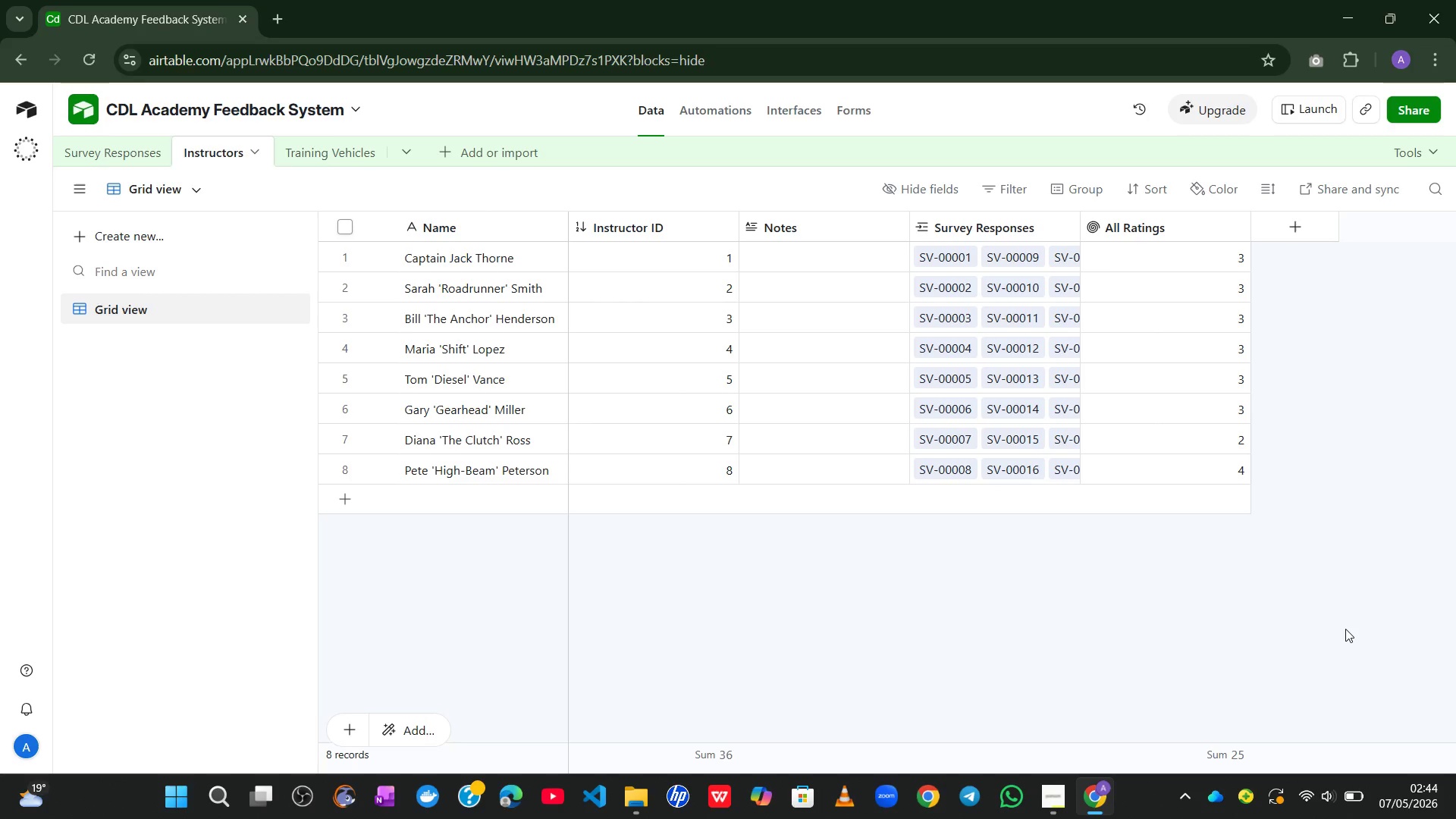 
left_click([1291, 237])
 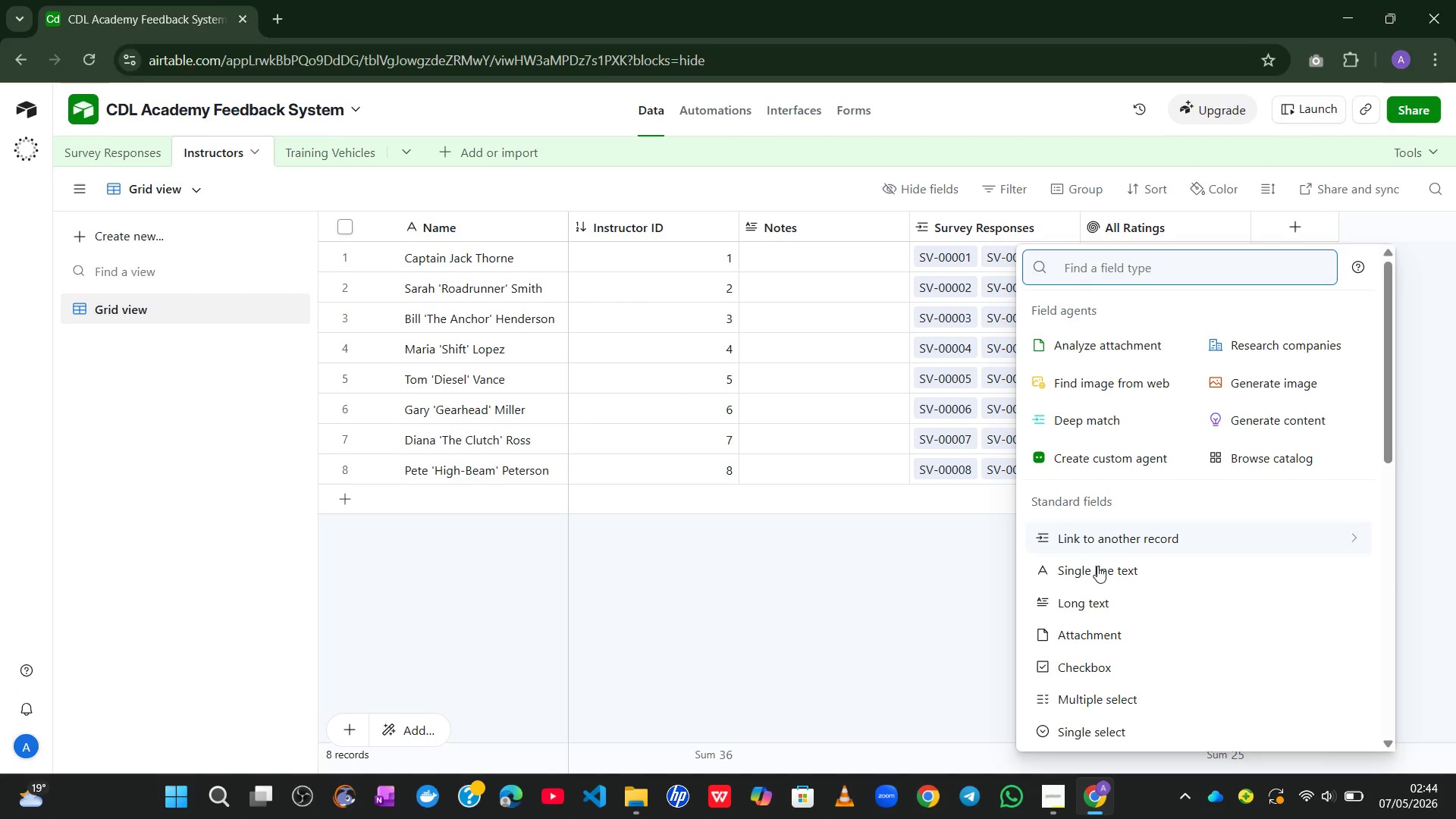 
mouse_move([1104, 566])
 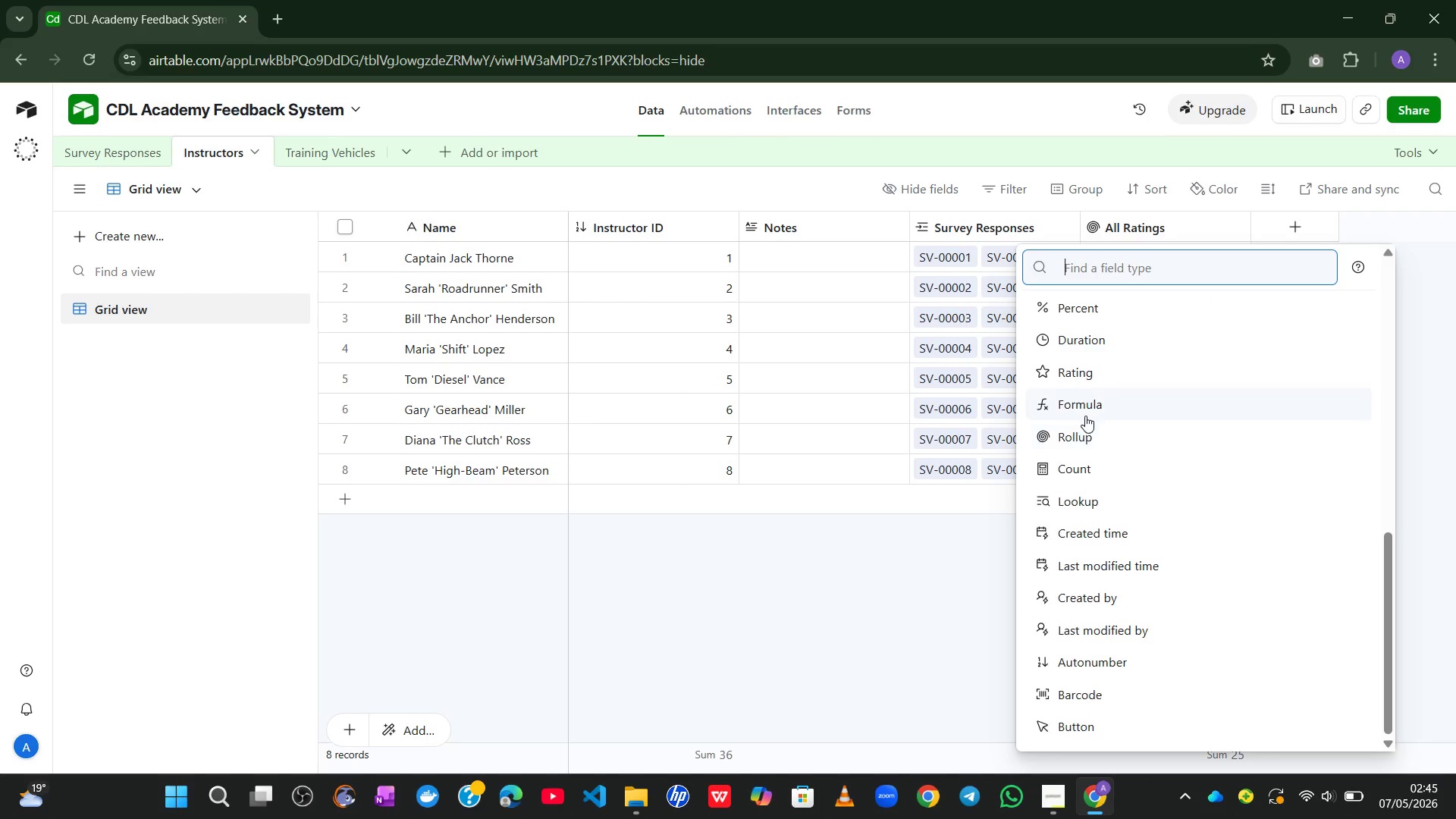 
left_click([1084, 411])
 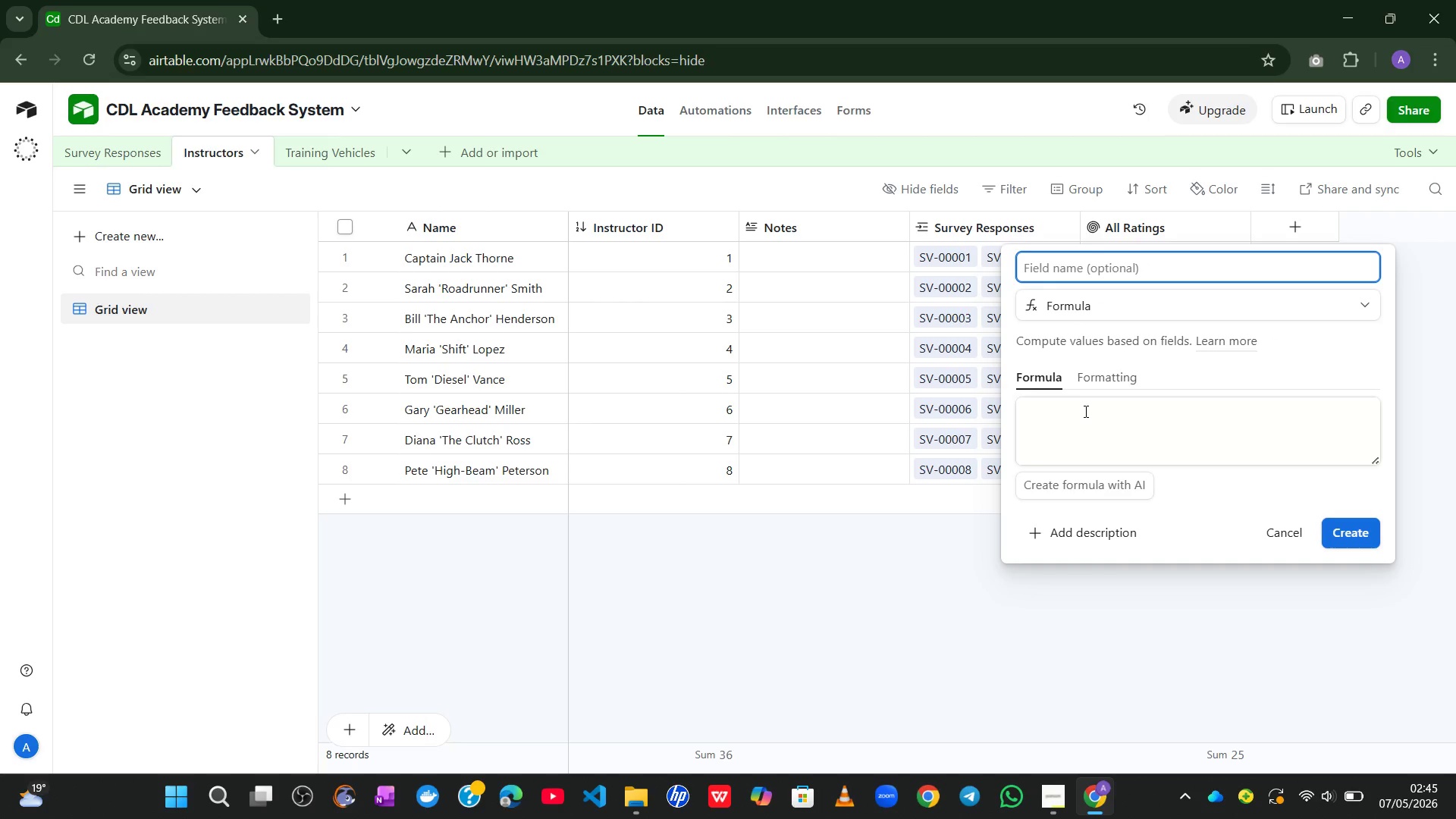 
type(Insttructors)
key(Backspace)
type( Performance Index)
 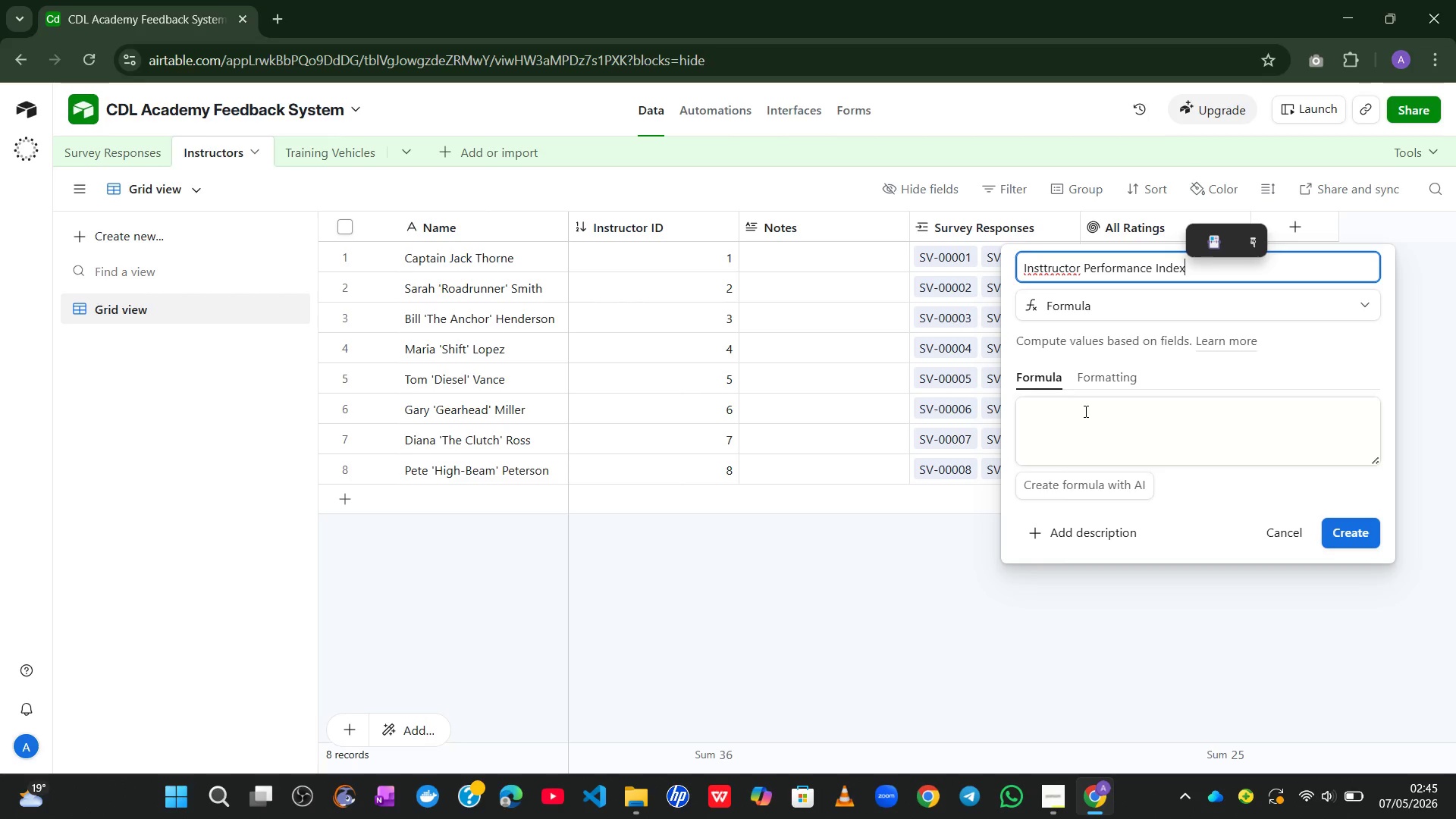 
left_click([1046, 269])
 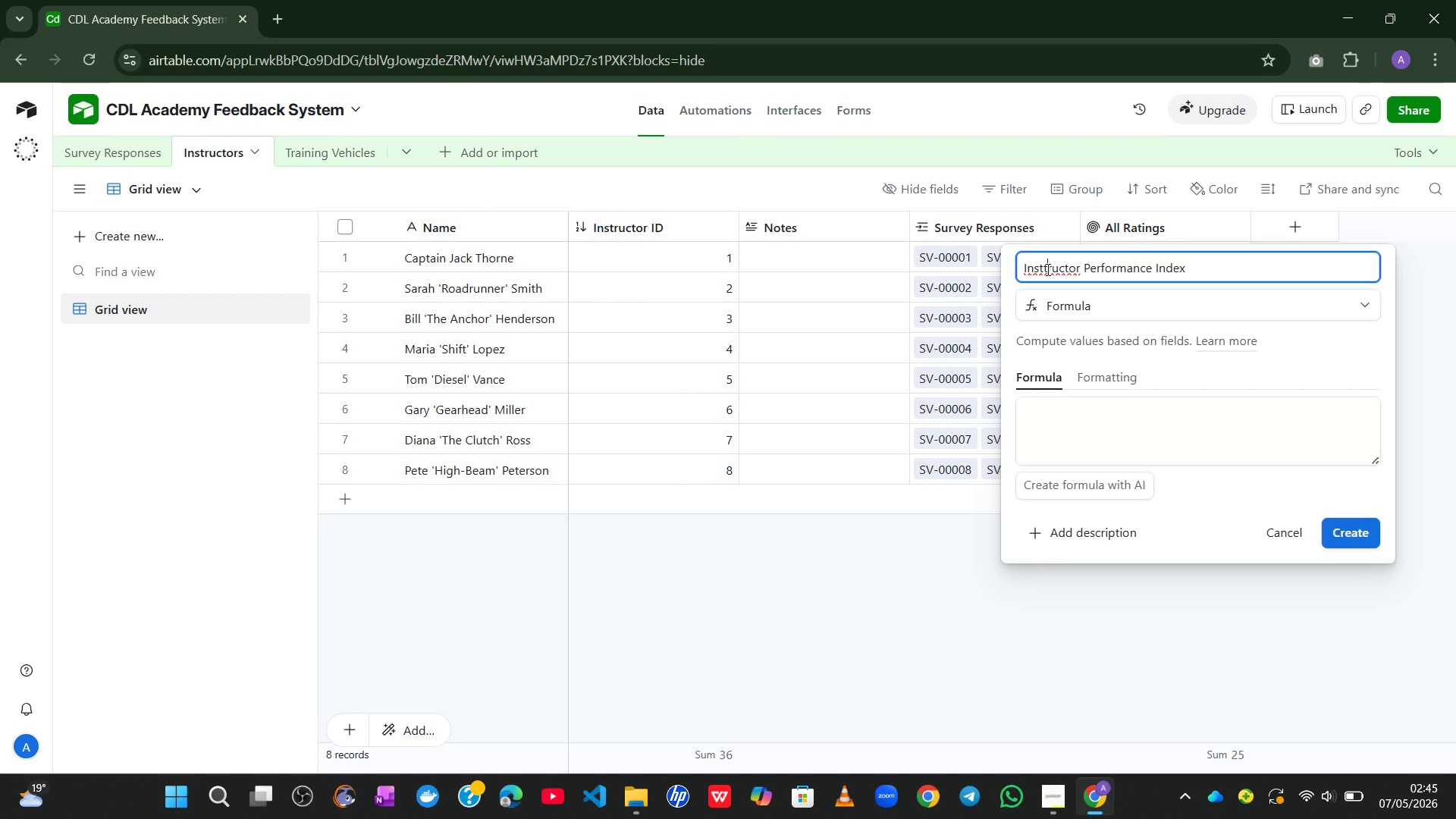 
key(Backspace)
 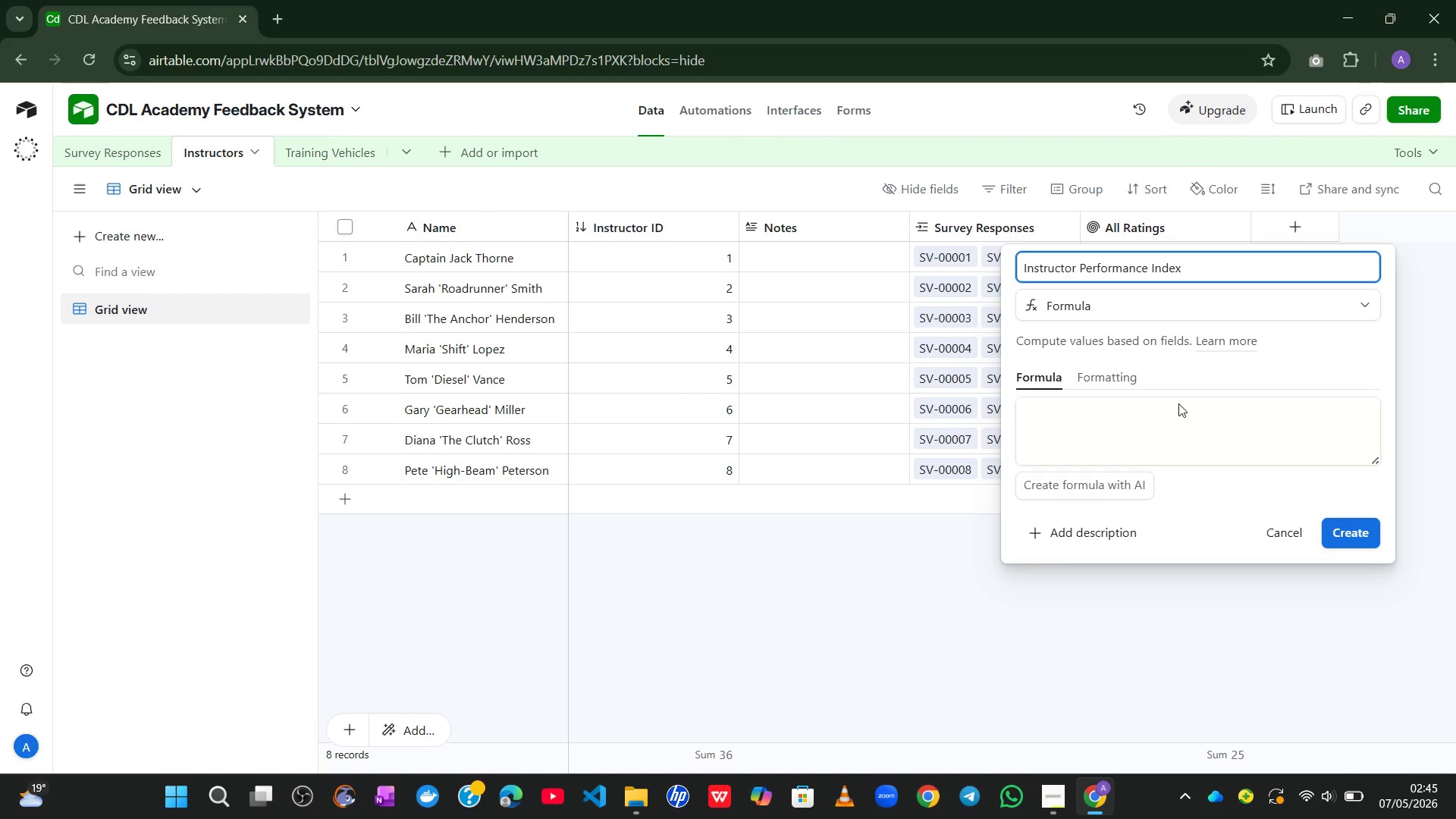 
left_click([1167, 425])
 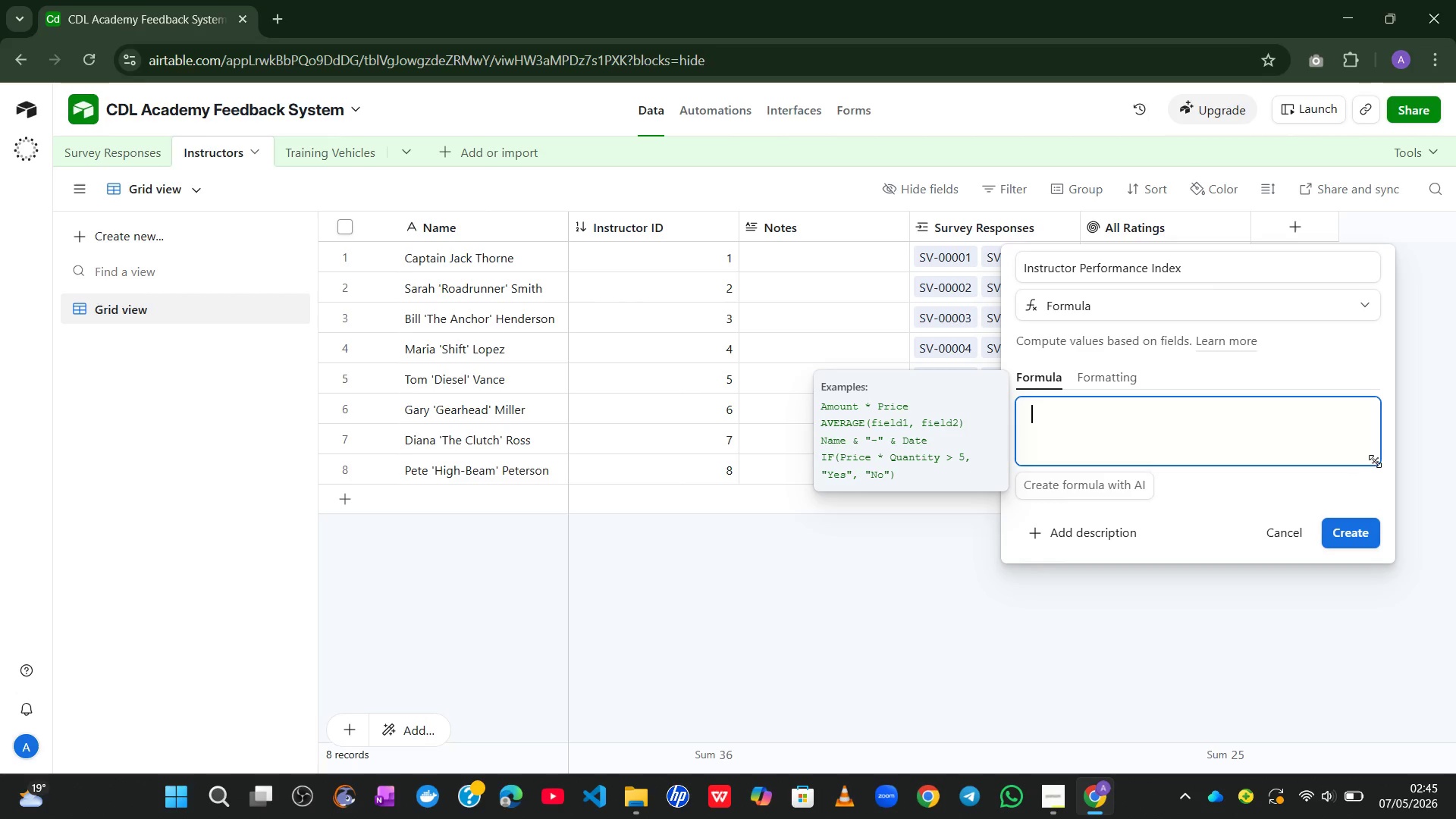 
left_click_drag(start_coordinate=[1376, 460], to_coordinate=[1407, 646])
 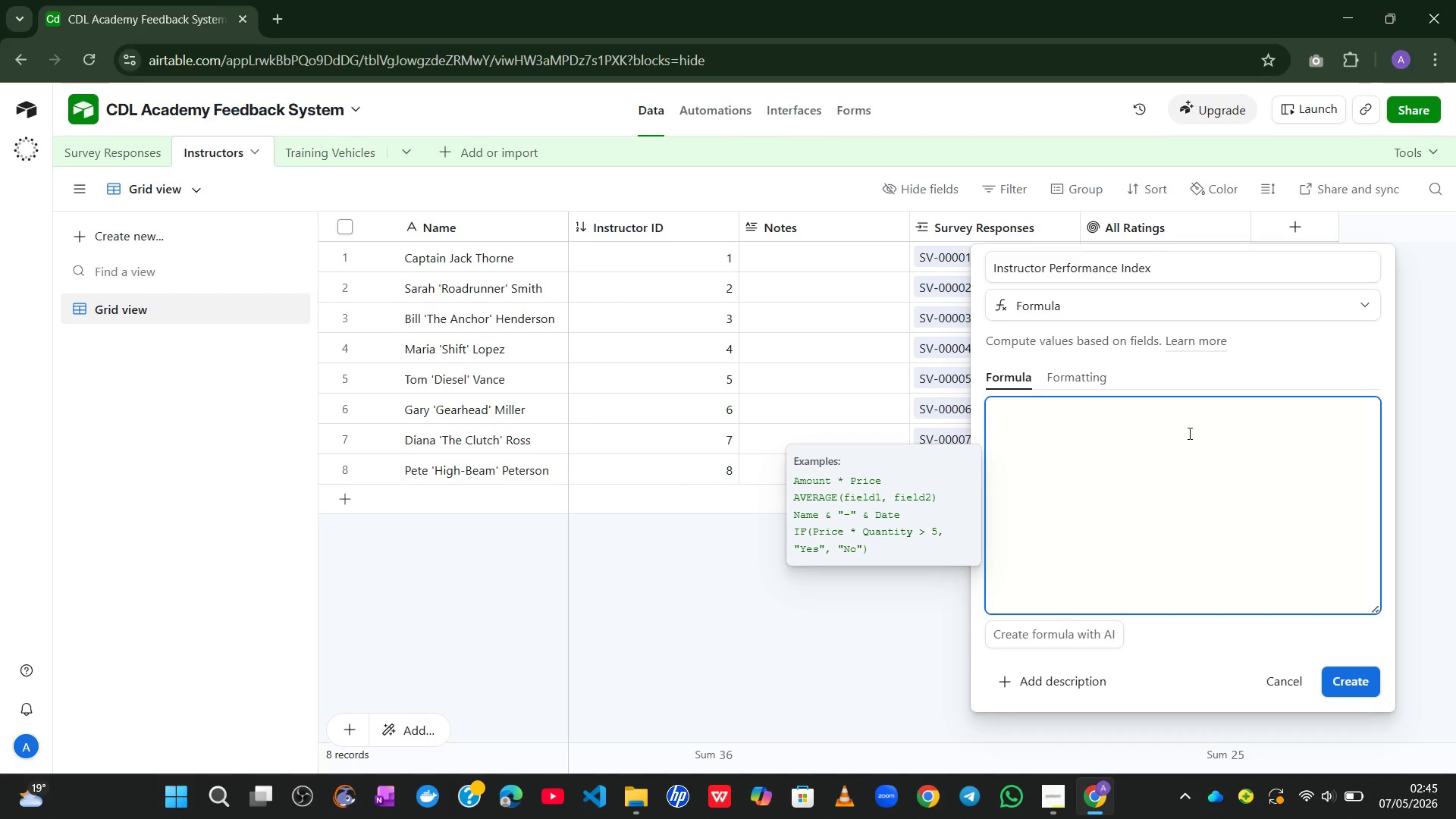 
type(rounf)
key(Backspace)
type(d)
key(Tab)
type(all)
key(Tab)
type(,2))
 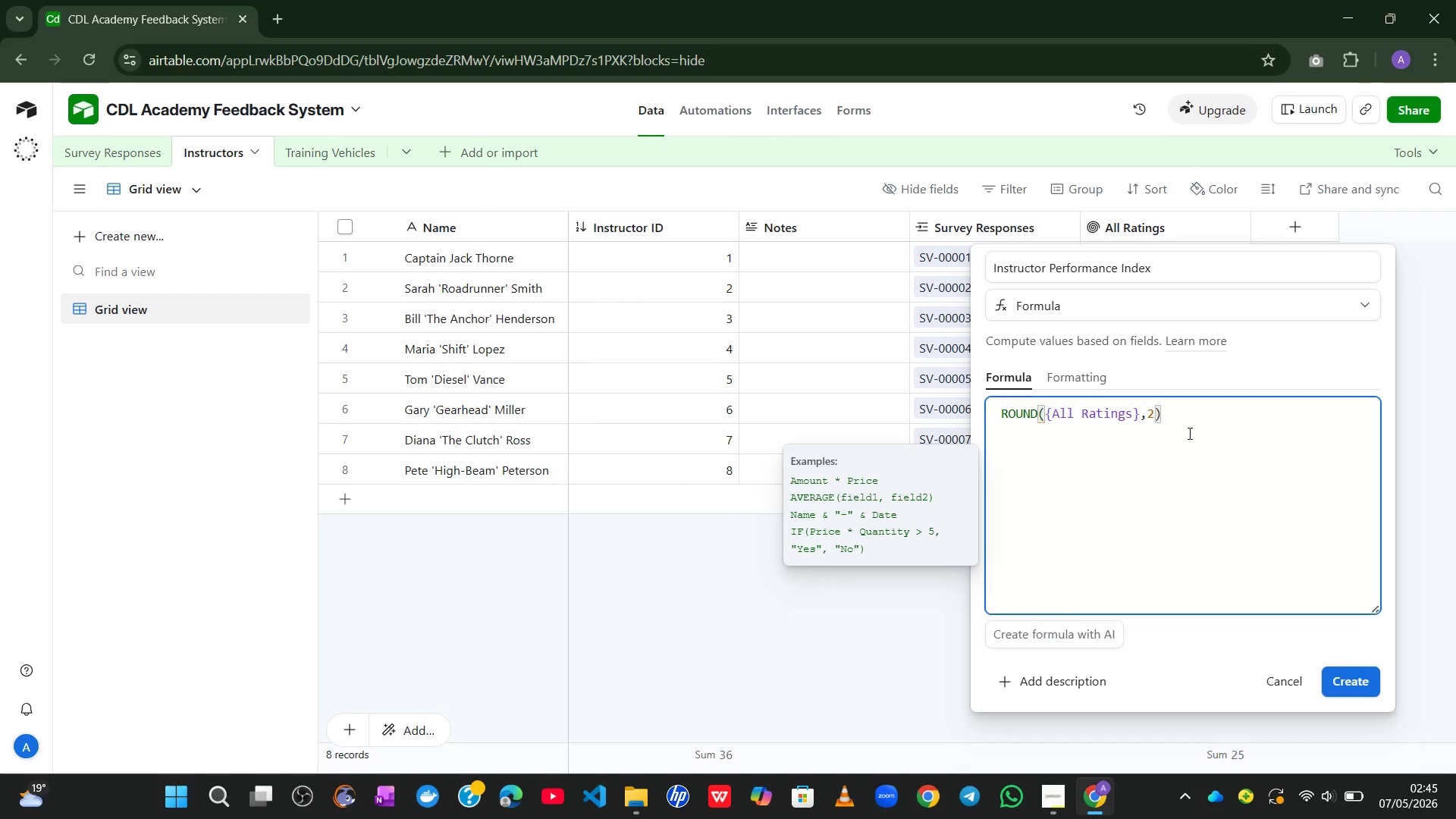 
wait(16.3)
 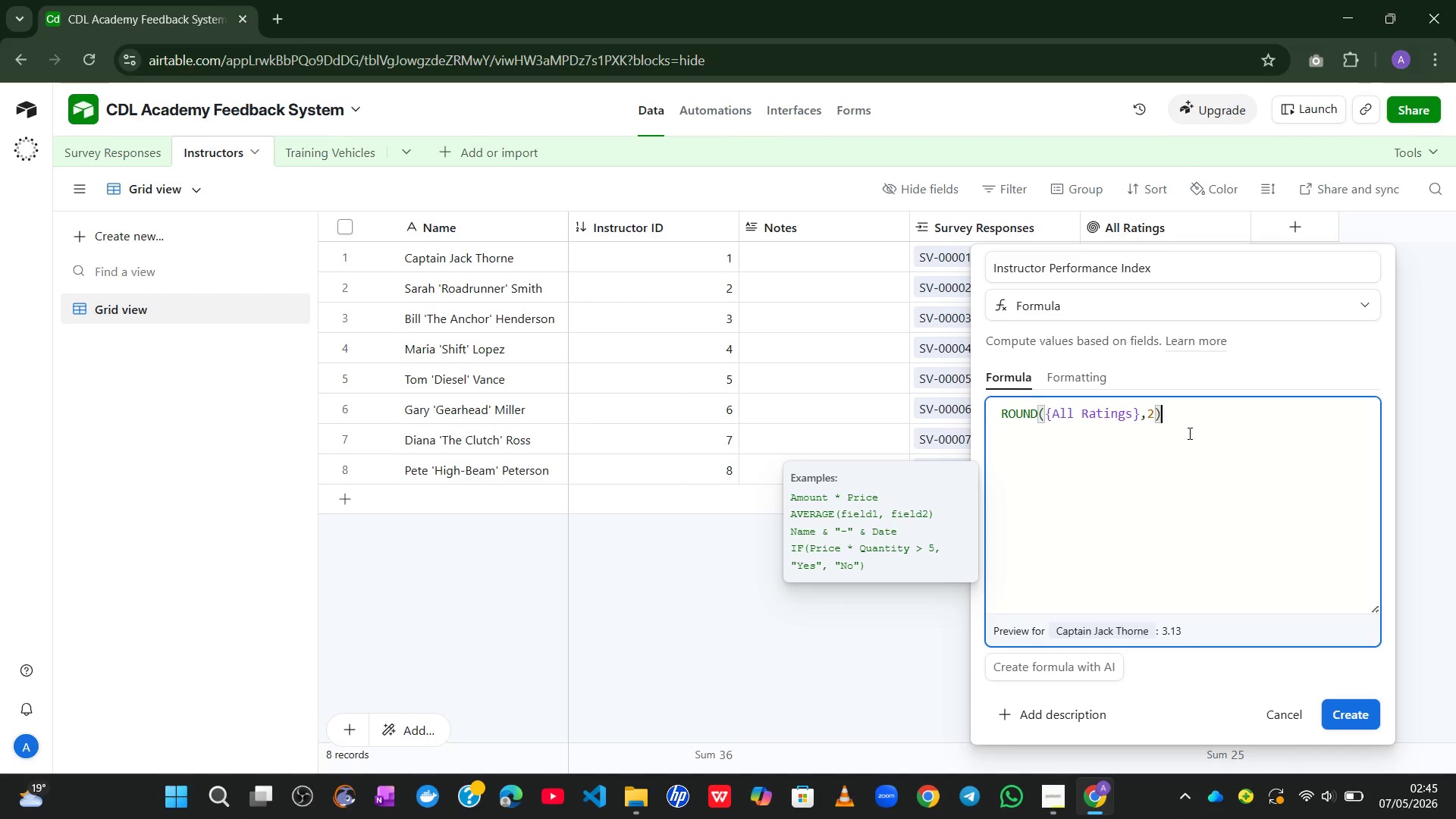 
left_click([1352, 711])
 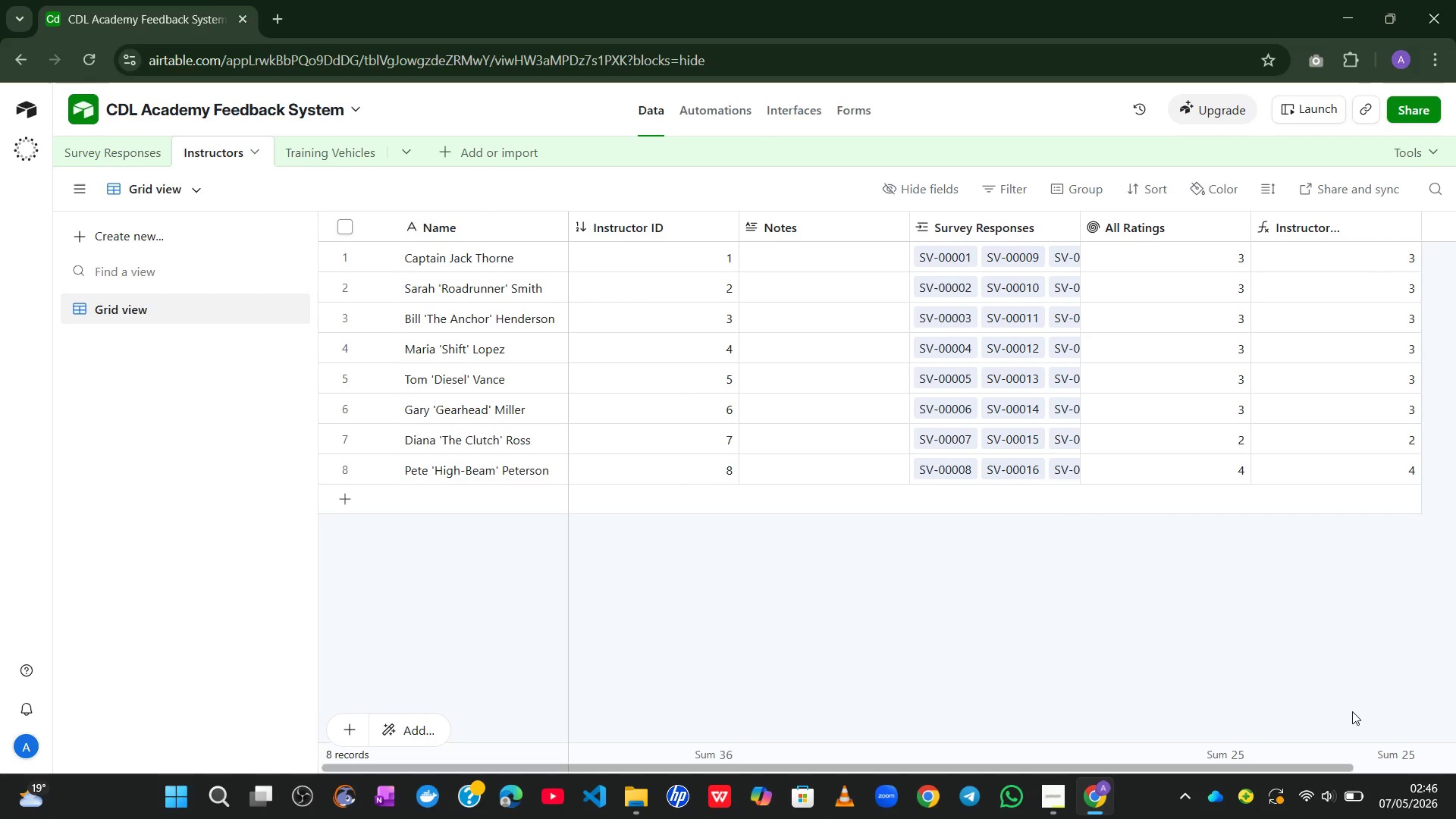 
wait(20.09)
 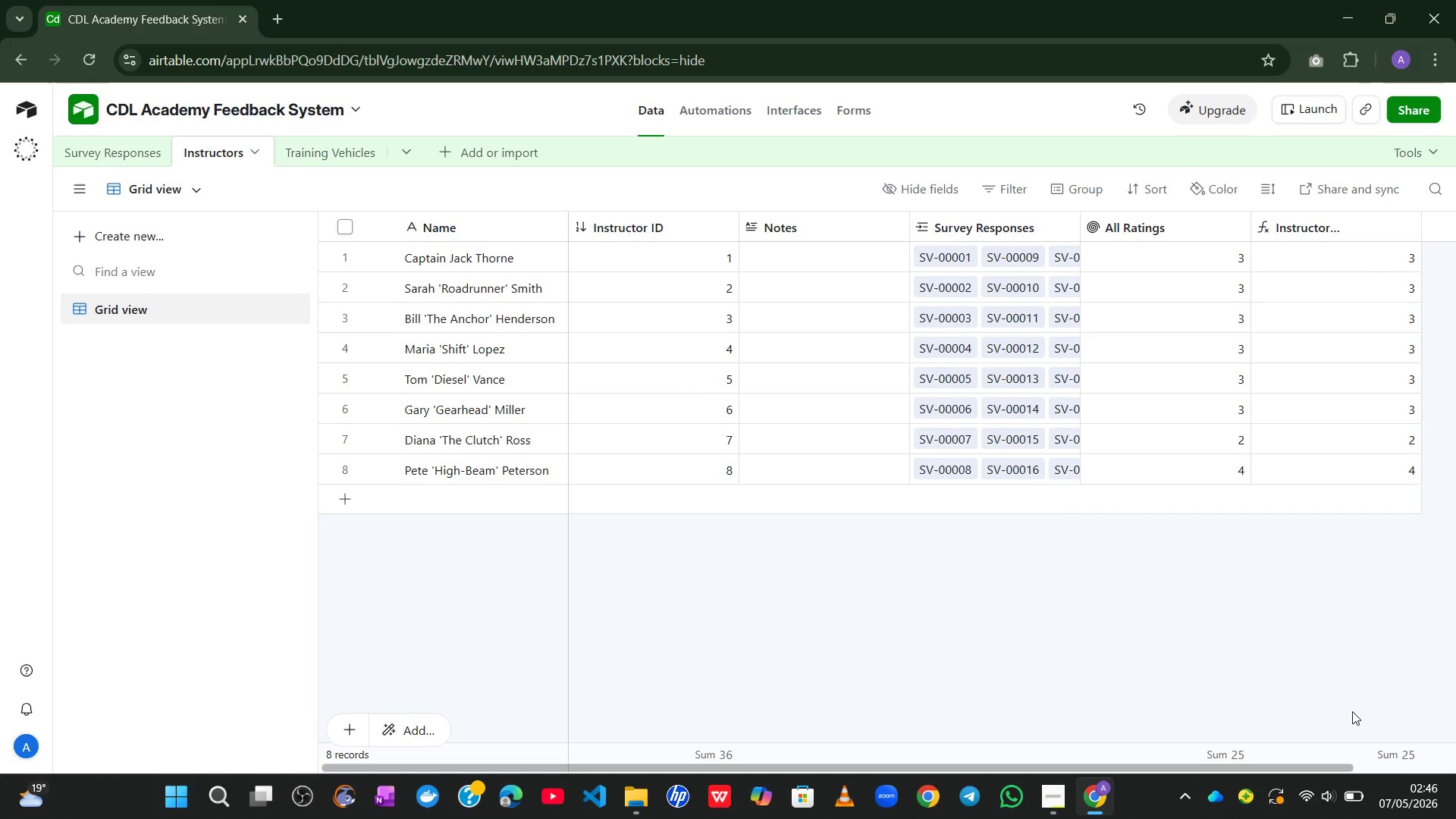 
left_click([340, 164])
 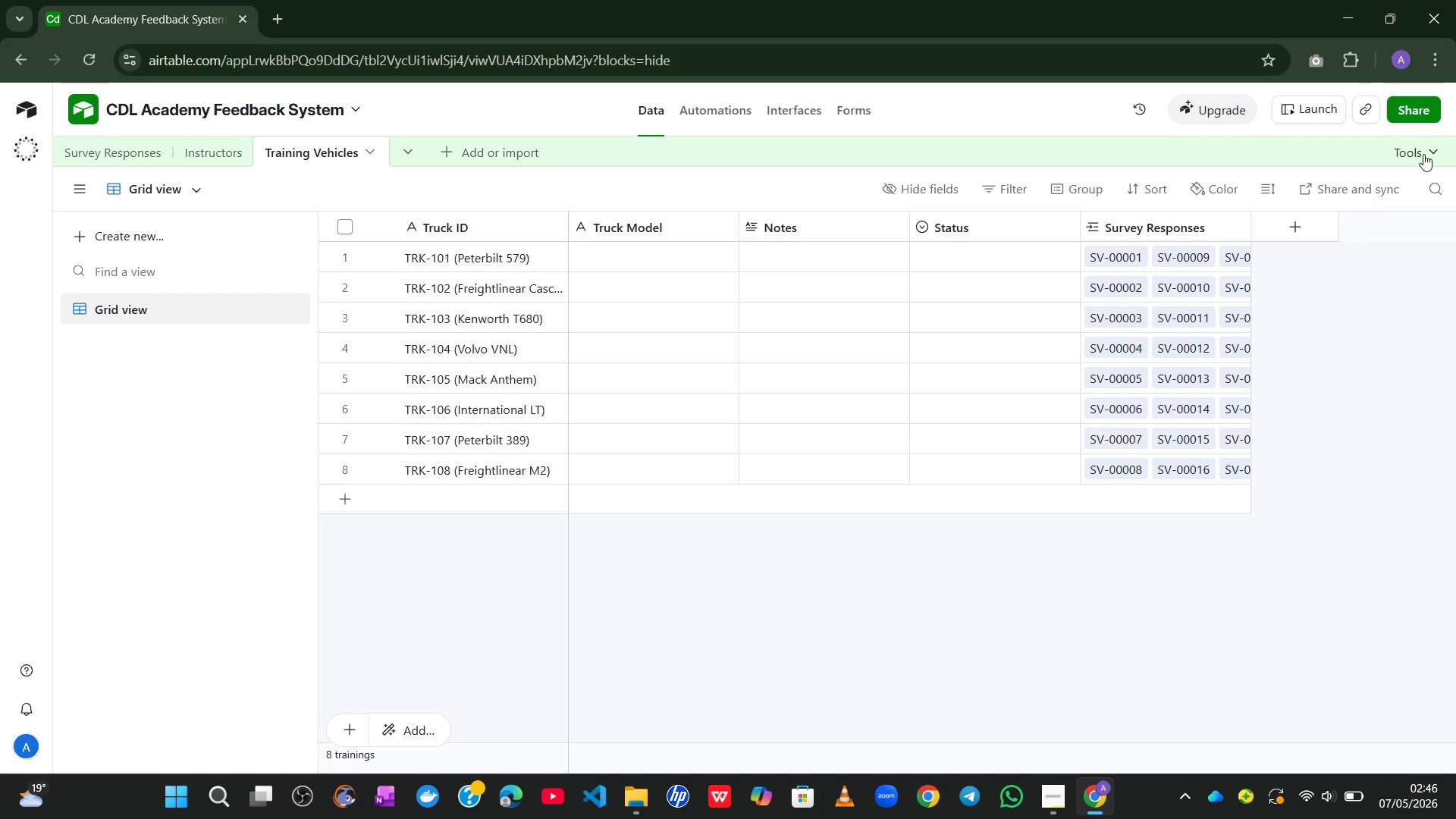 
left_click([1308, 232])
 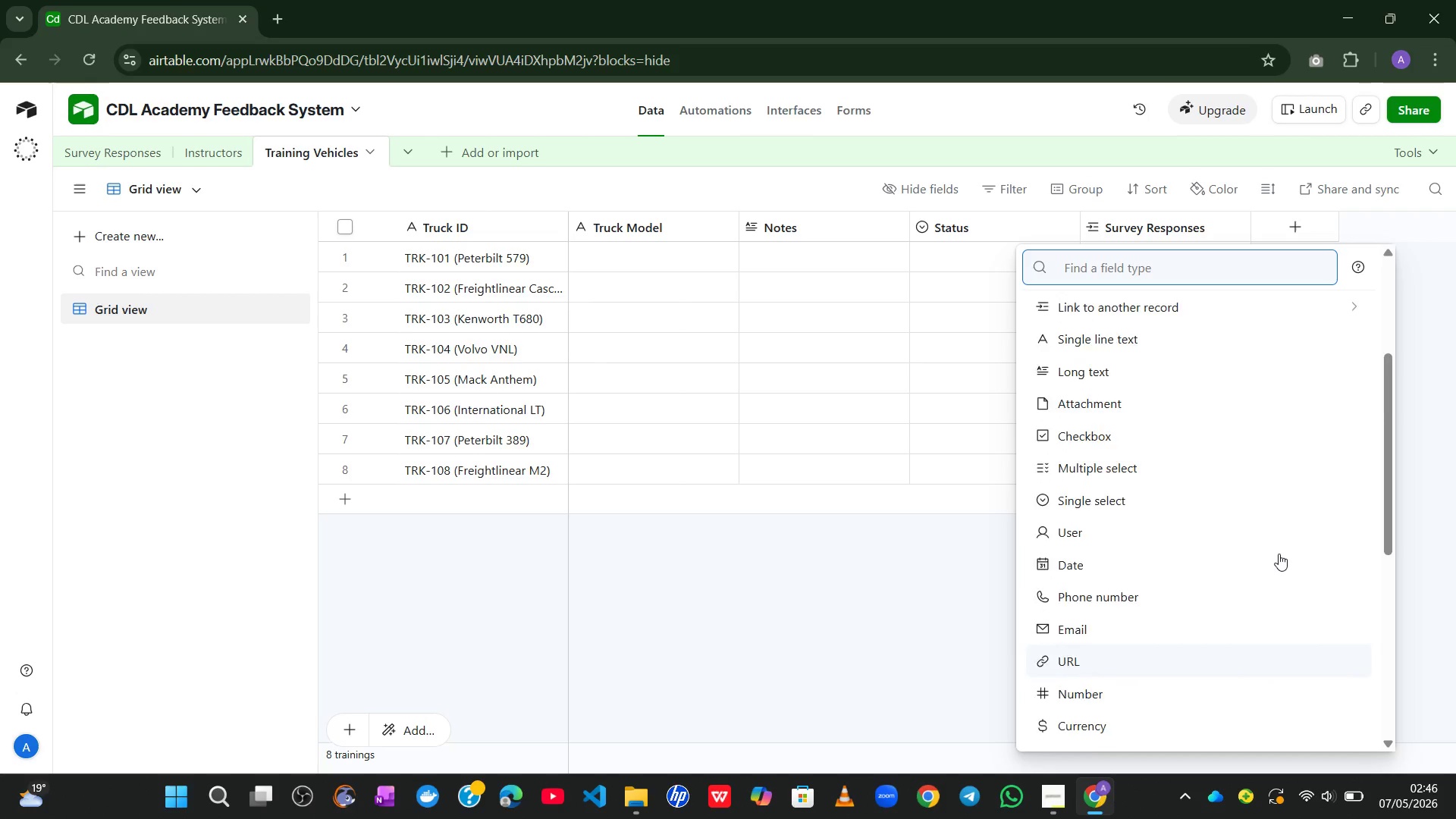 
wait(6.06)
 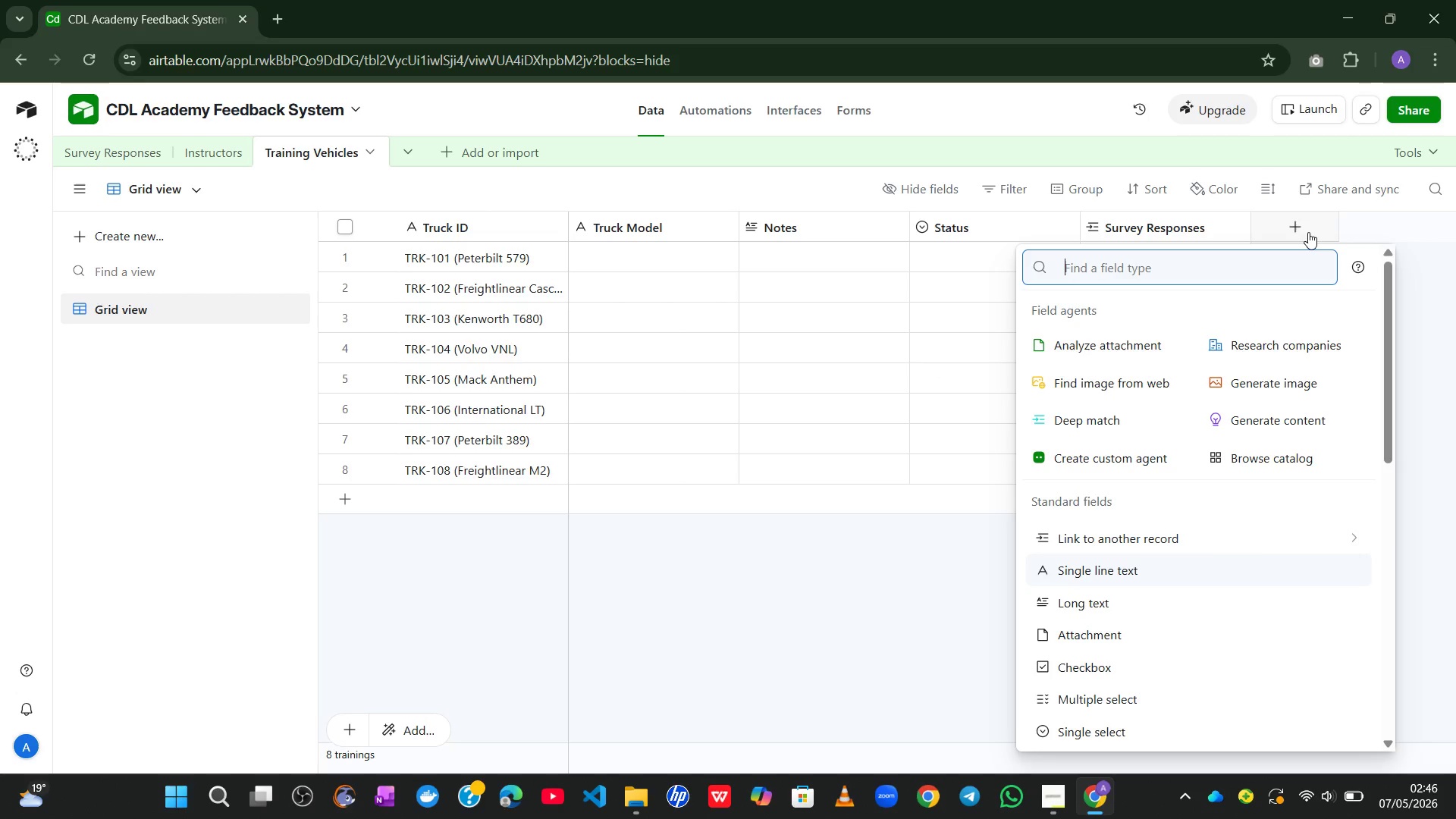 
left_click([1202, 591])
 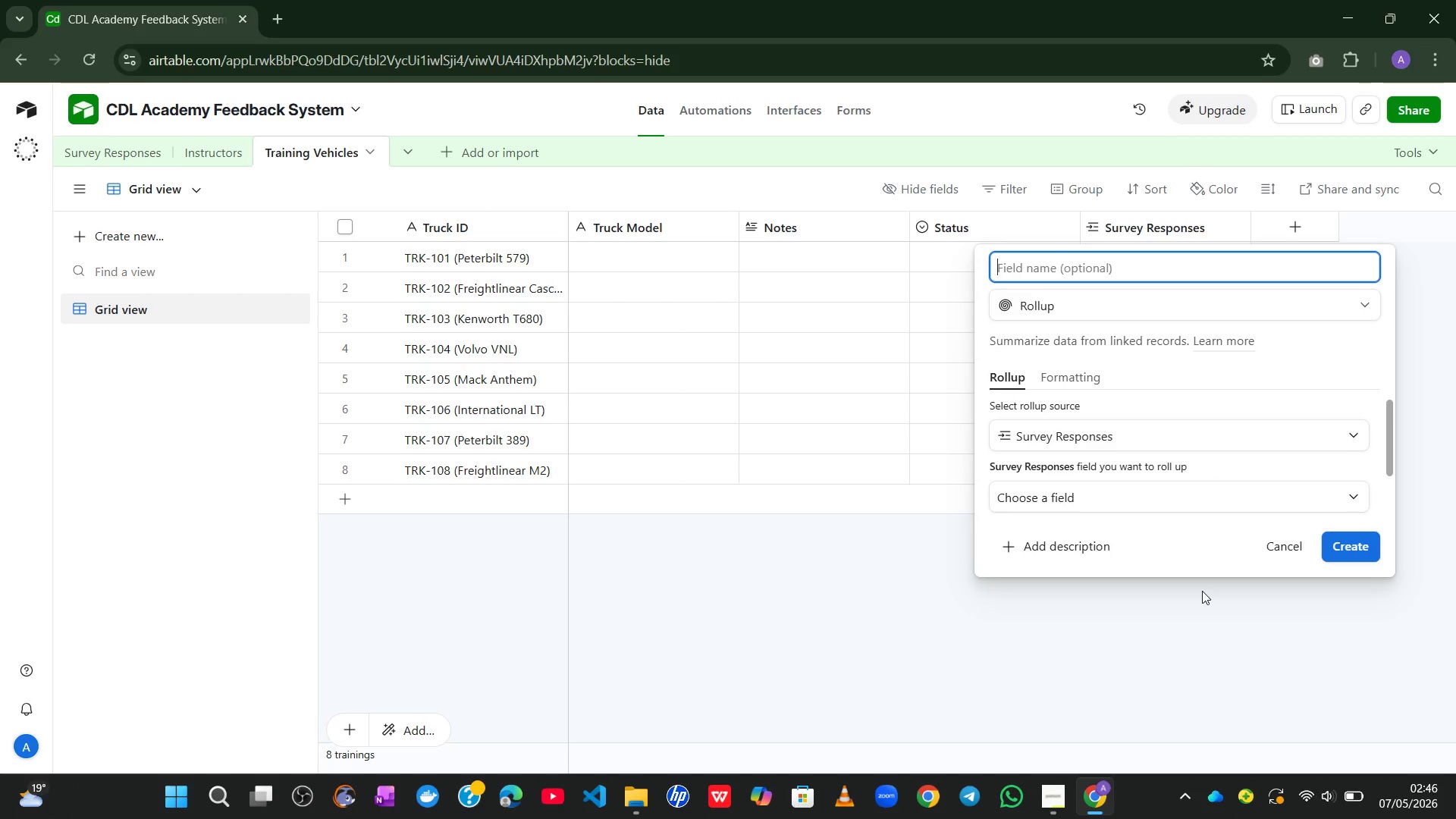 
wait(12.56)
 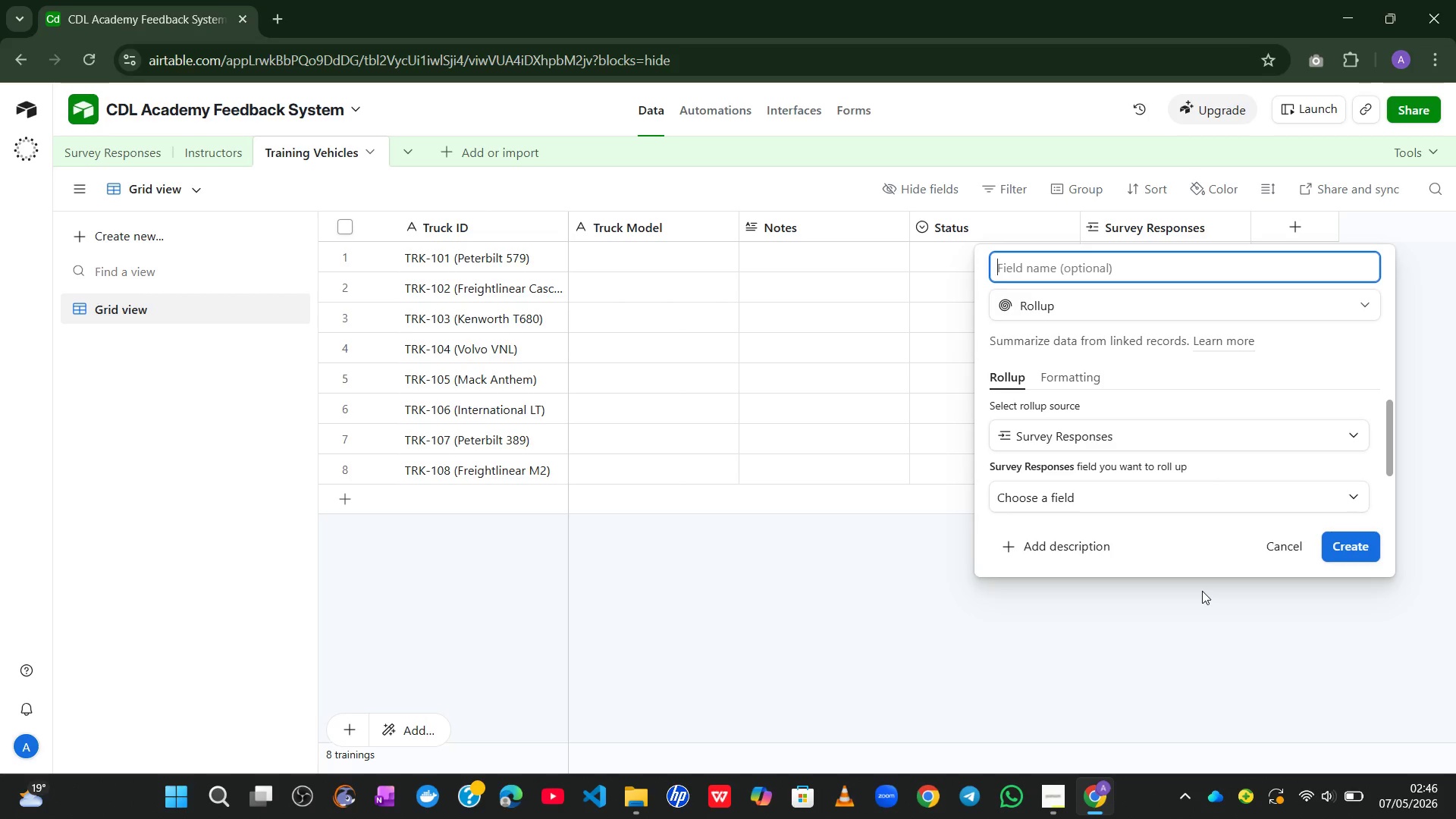 
left_click([1214, 490])
 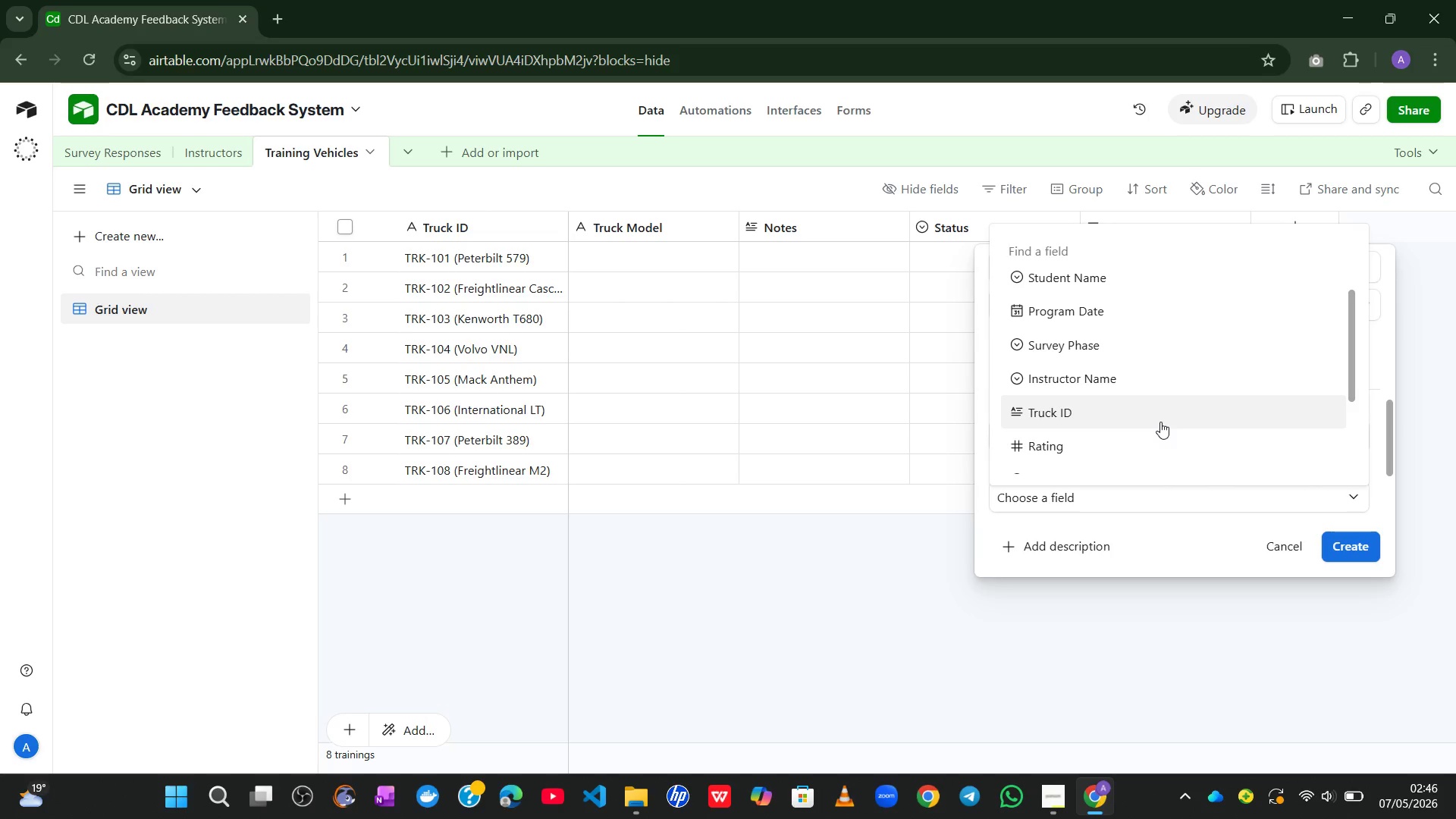 
left_click([1129, 439])
 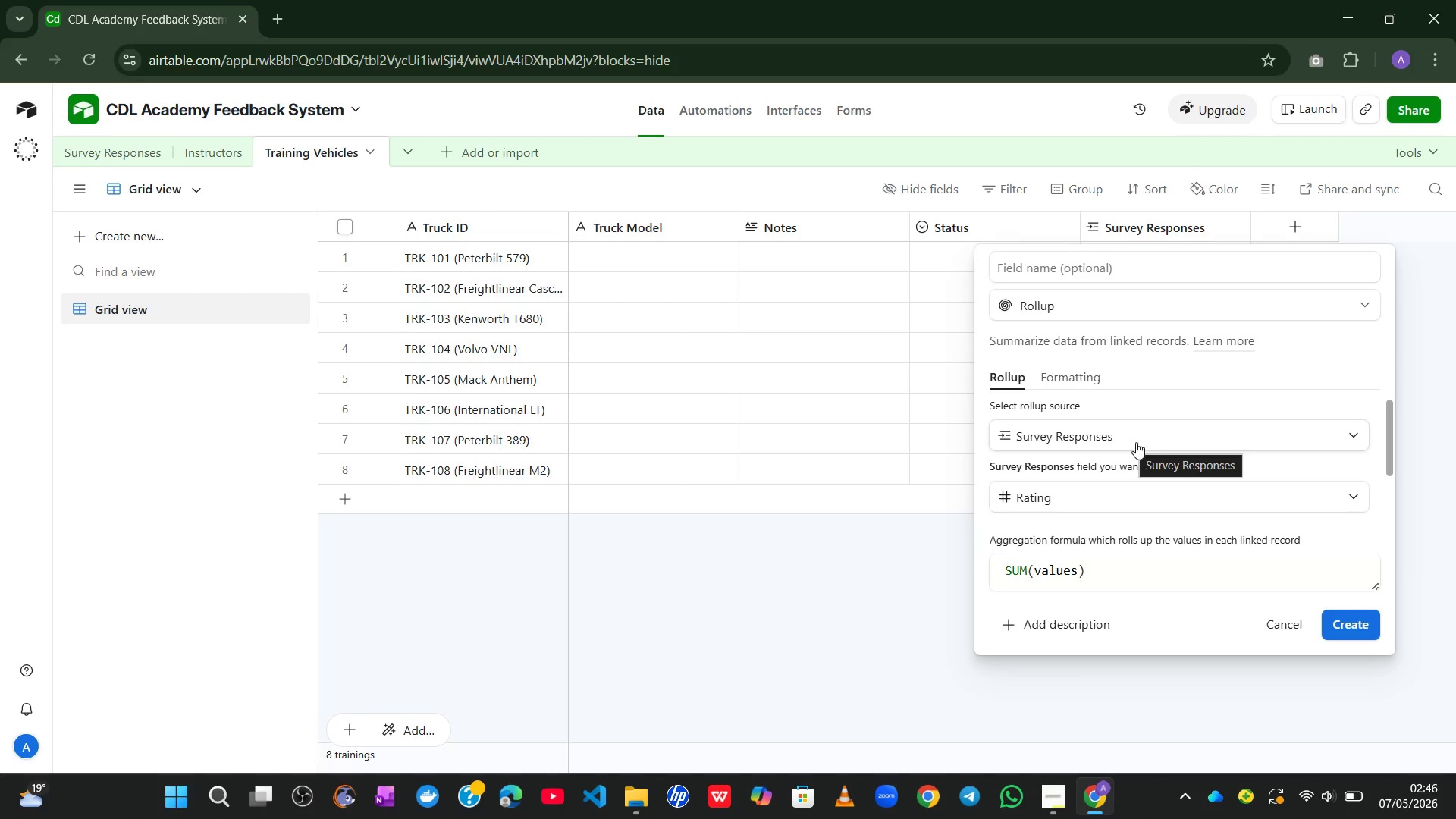 
left_click_drag(start_coordinate=[1119, 565], to_coordinate=[801, 582])
 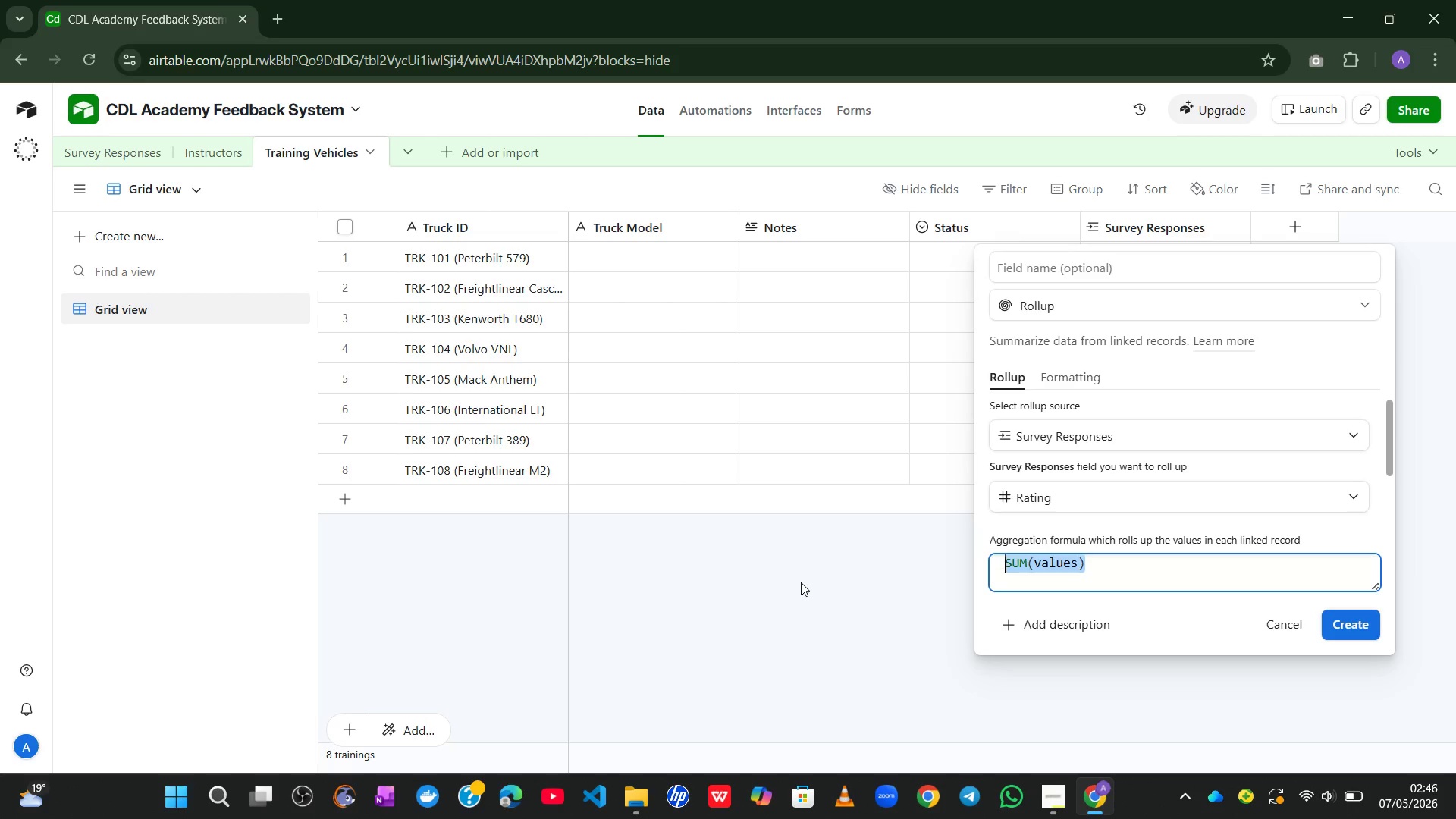 
hold_key(key=A, duration=0.52)
 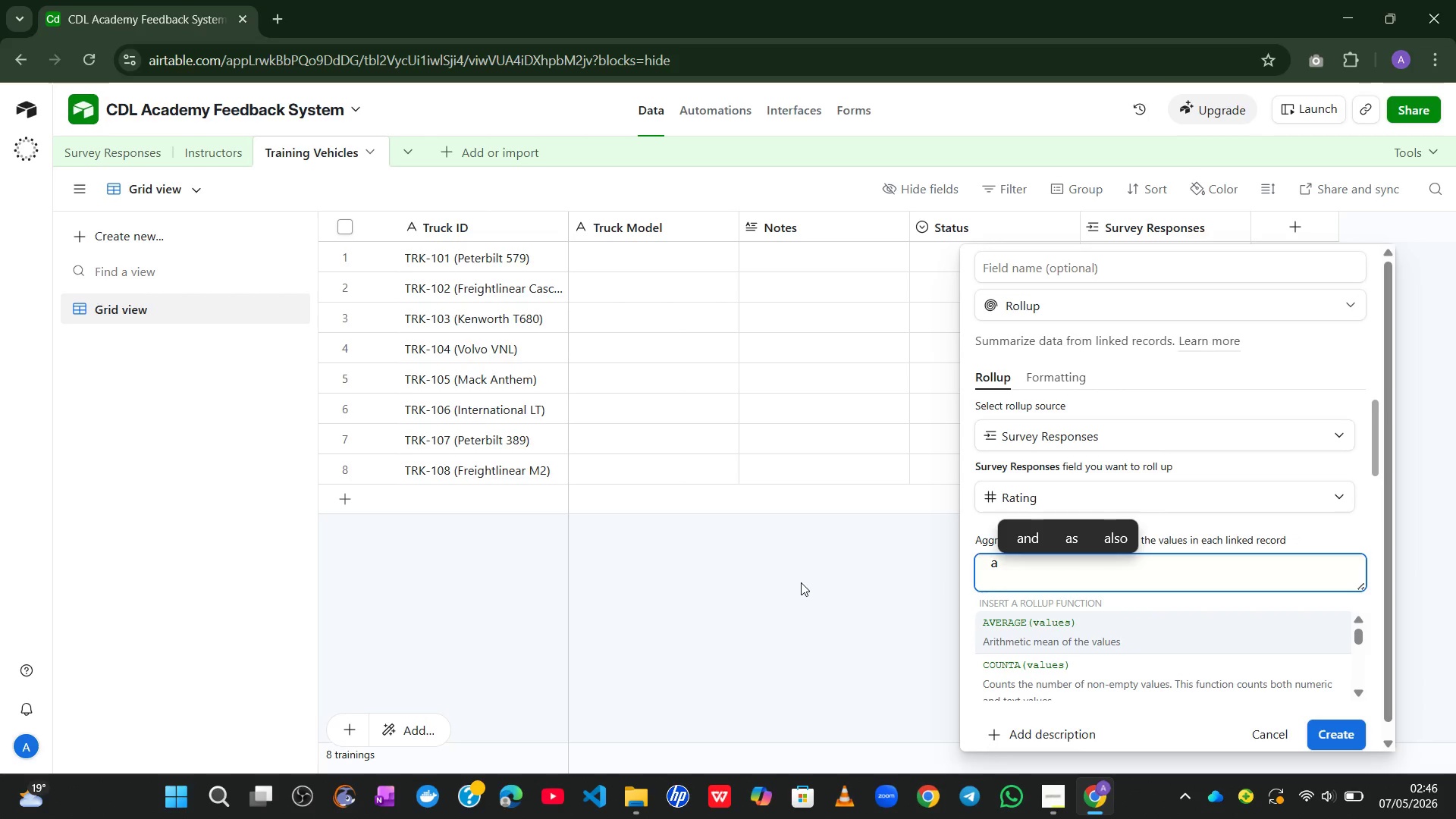 
key(Tab)
 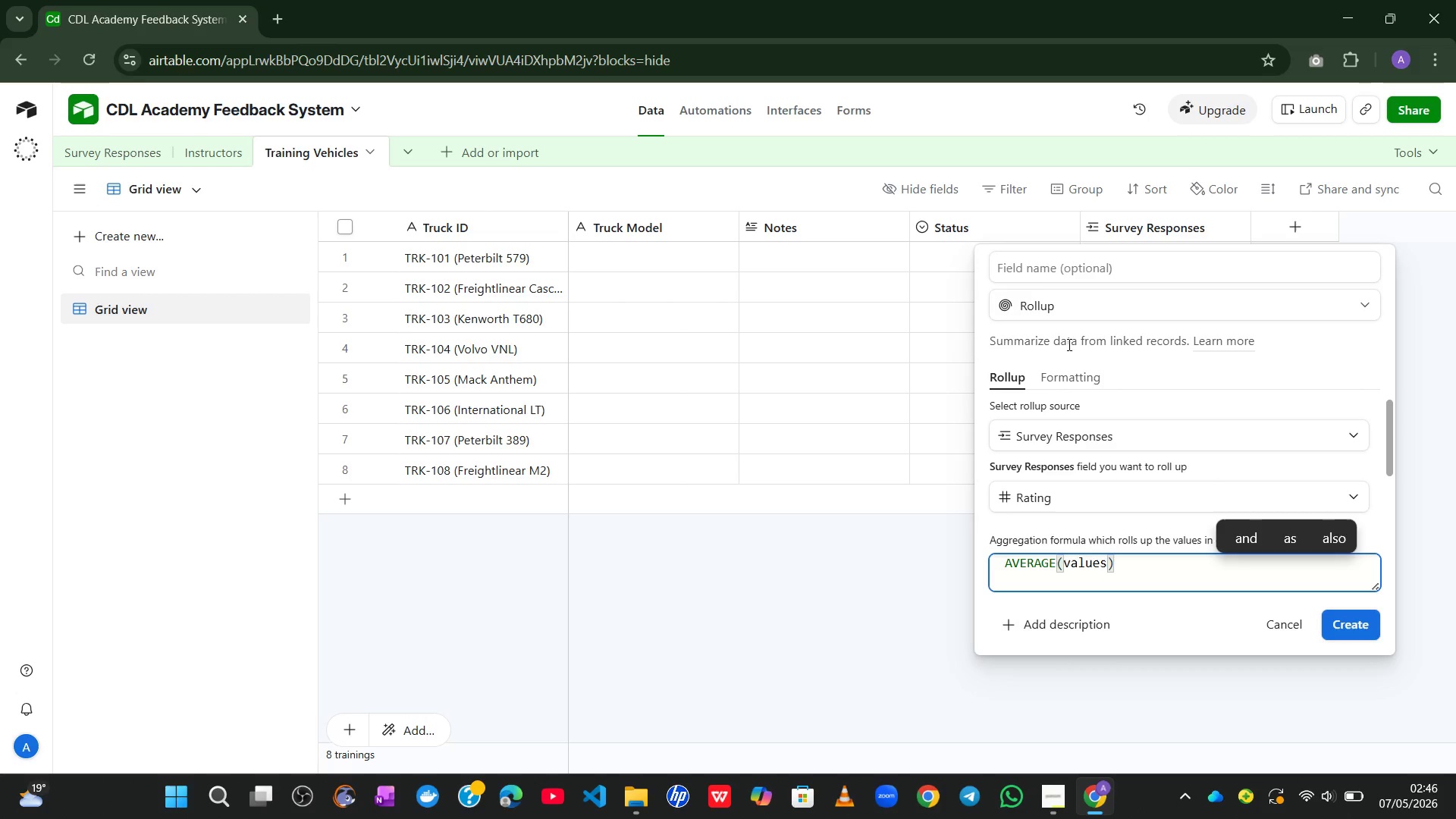 
left_click([1062, 267])
 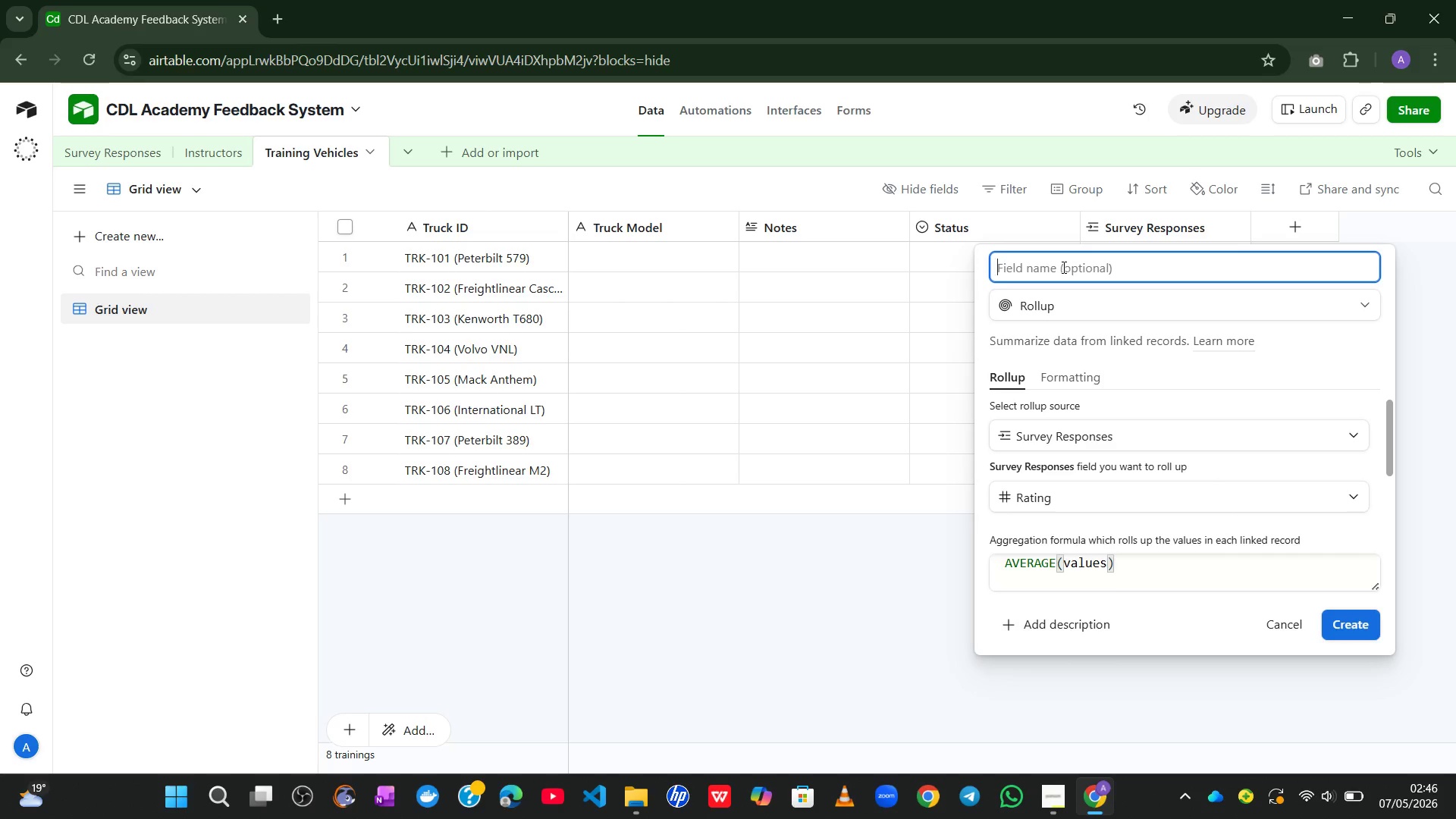 
type(All Ratings)
 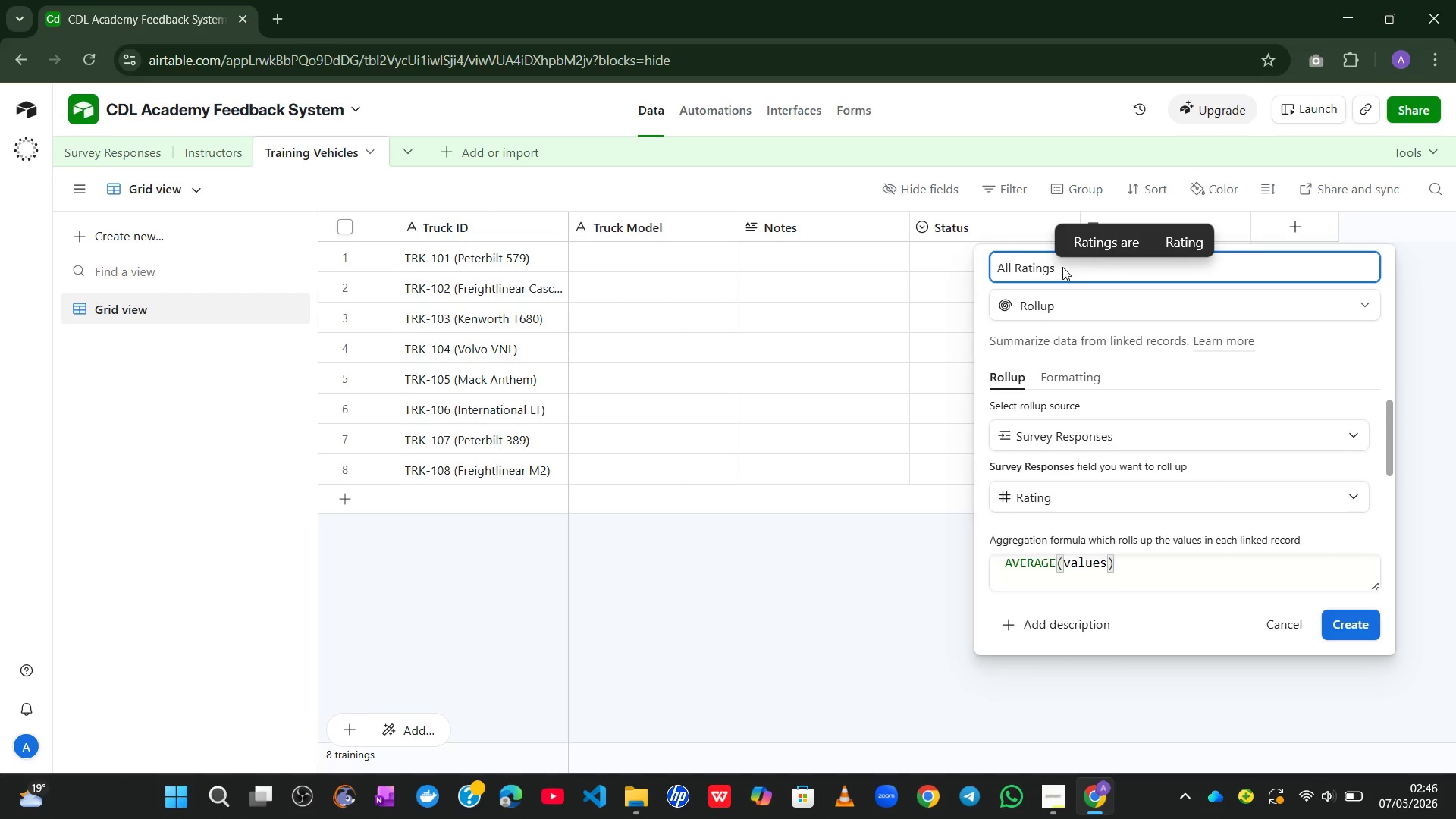 
left_click([1351, 621])
 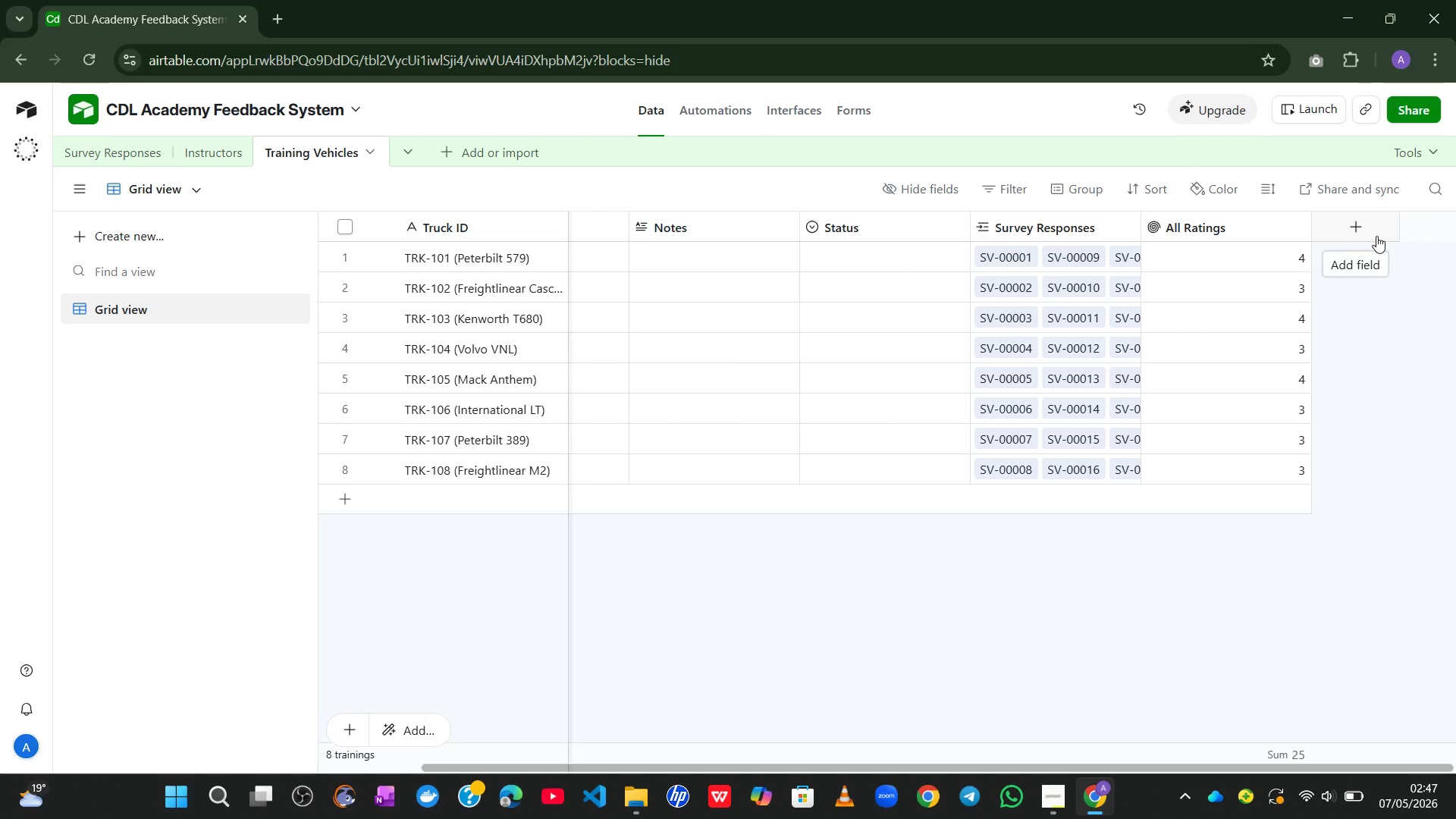 
wait(21.8)
 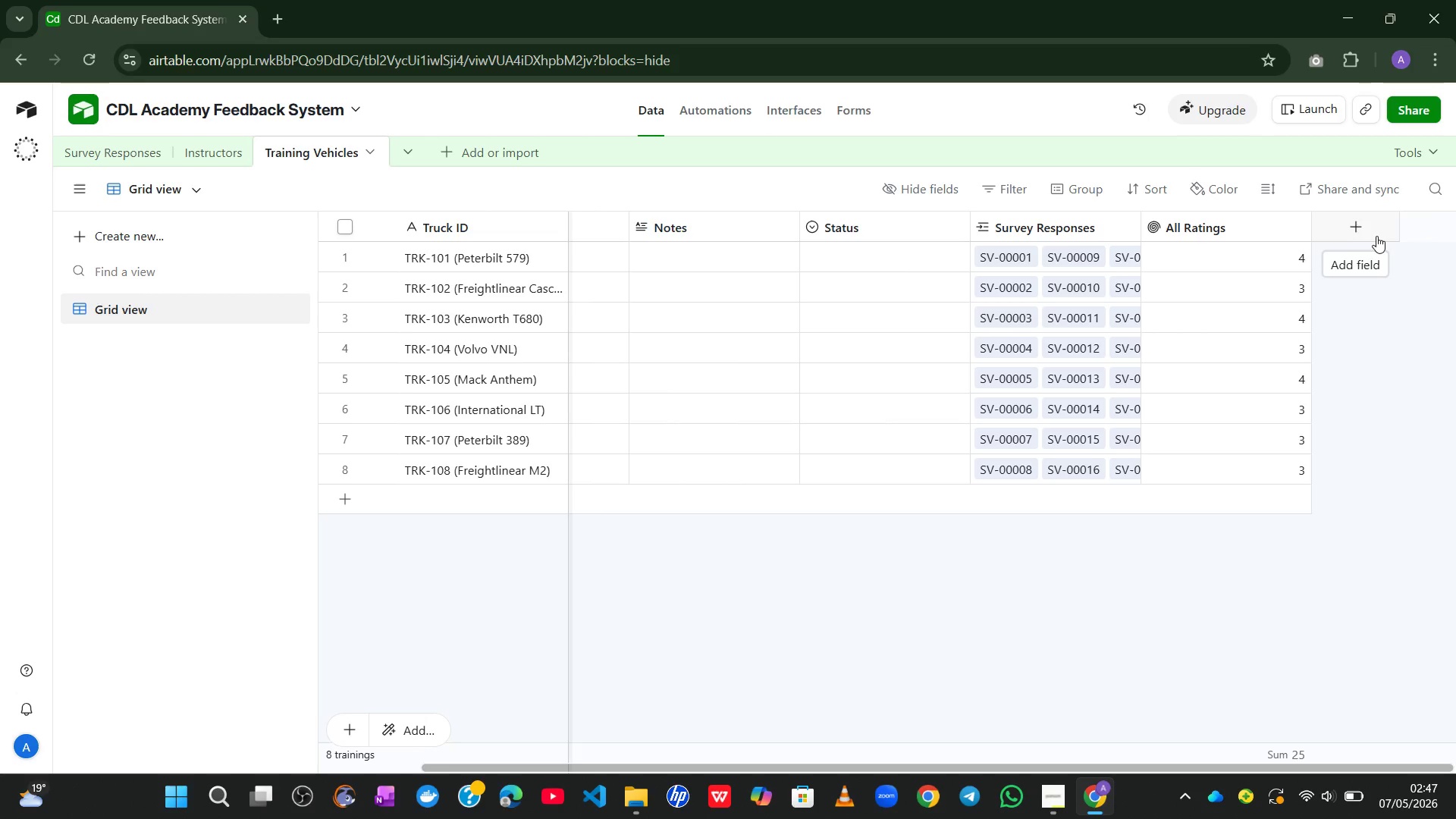 
left_click([1373, 234])
 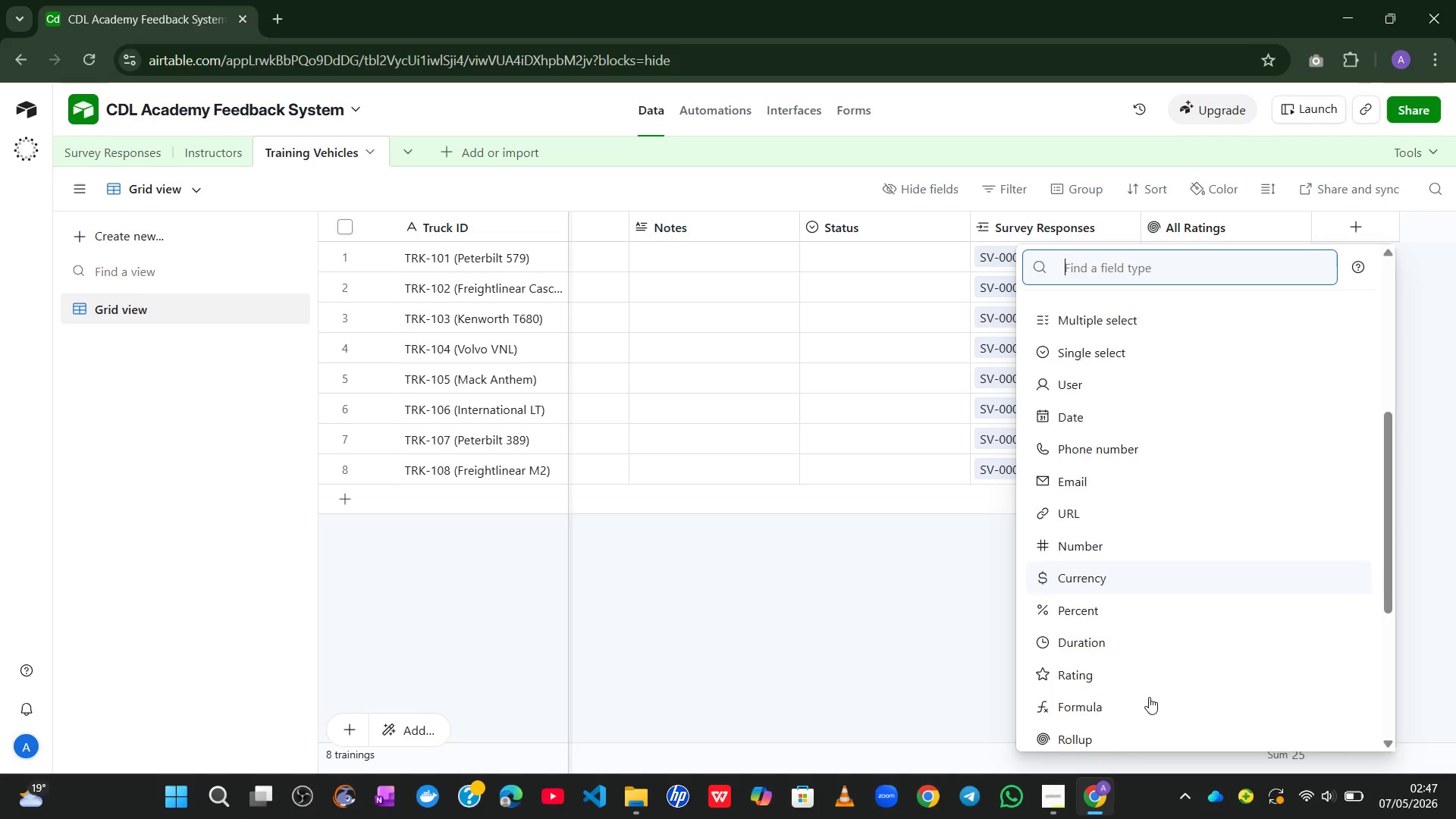 
wait(5.05)
 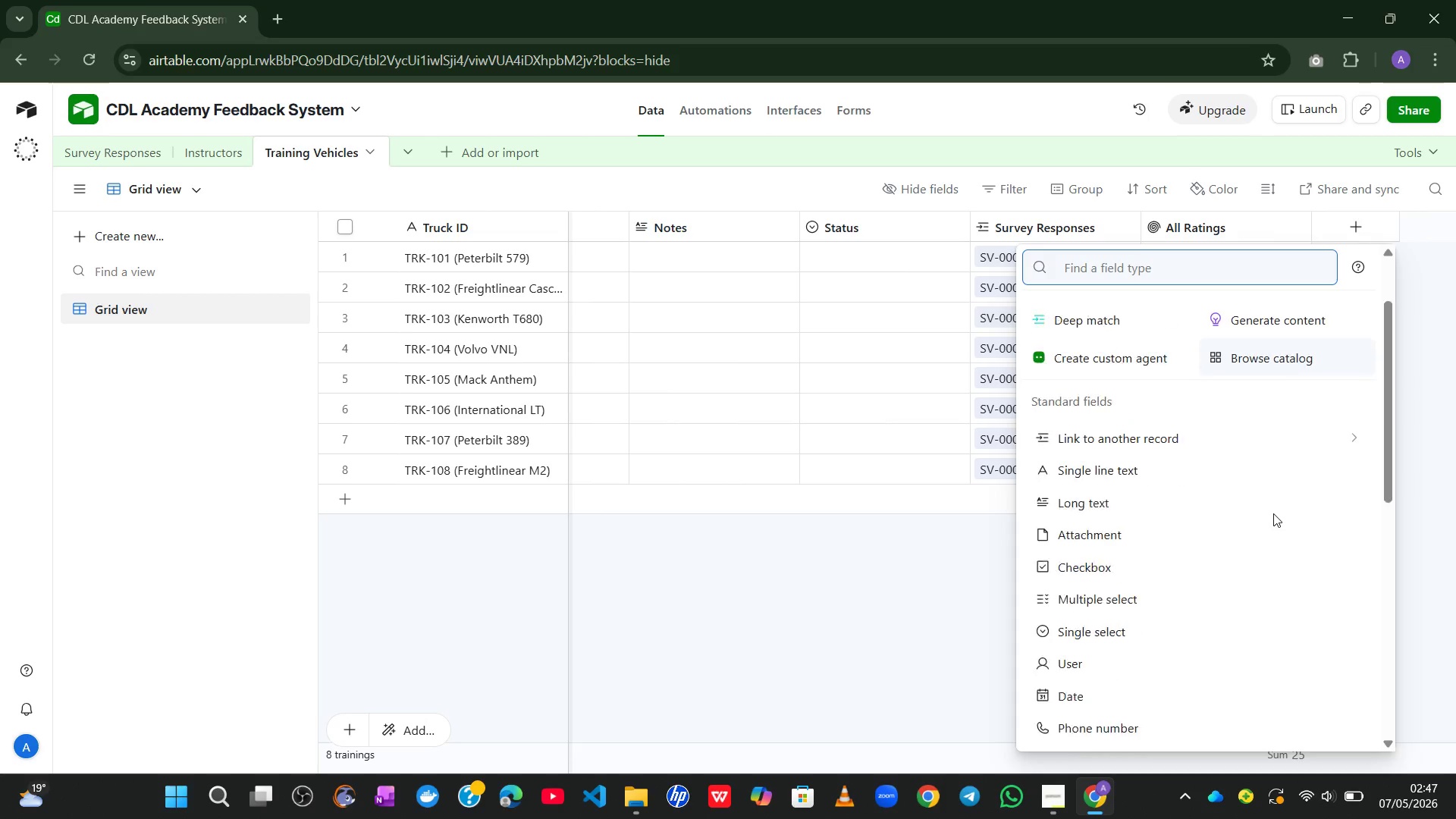 
left_click([1140, 648])
 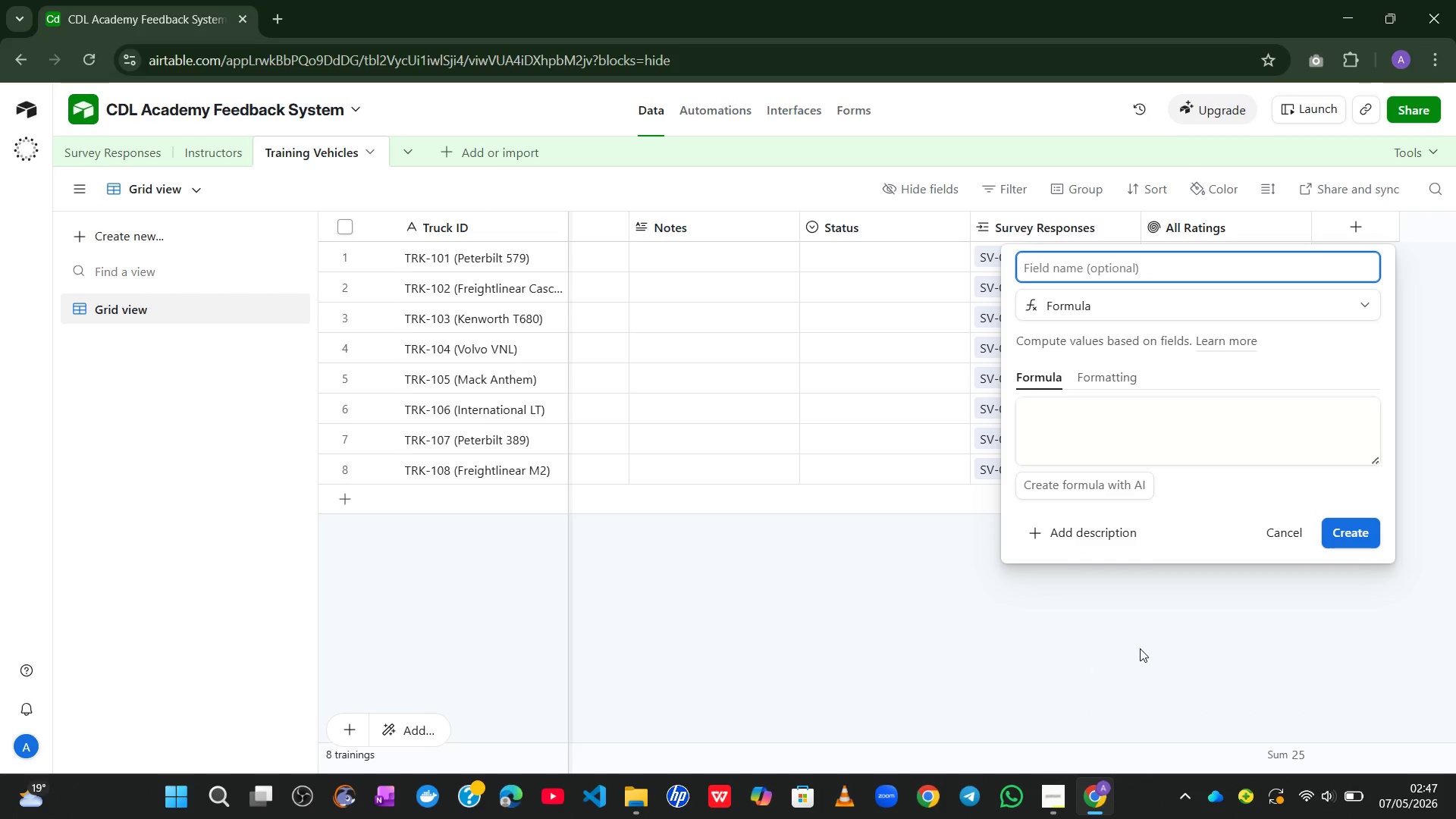 
type(Vehicle Reliab)
 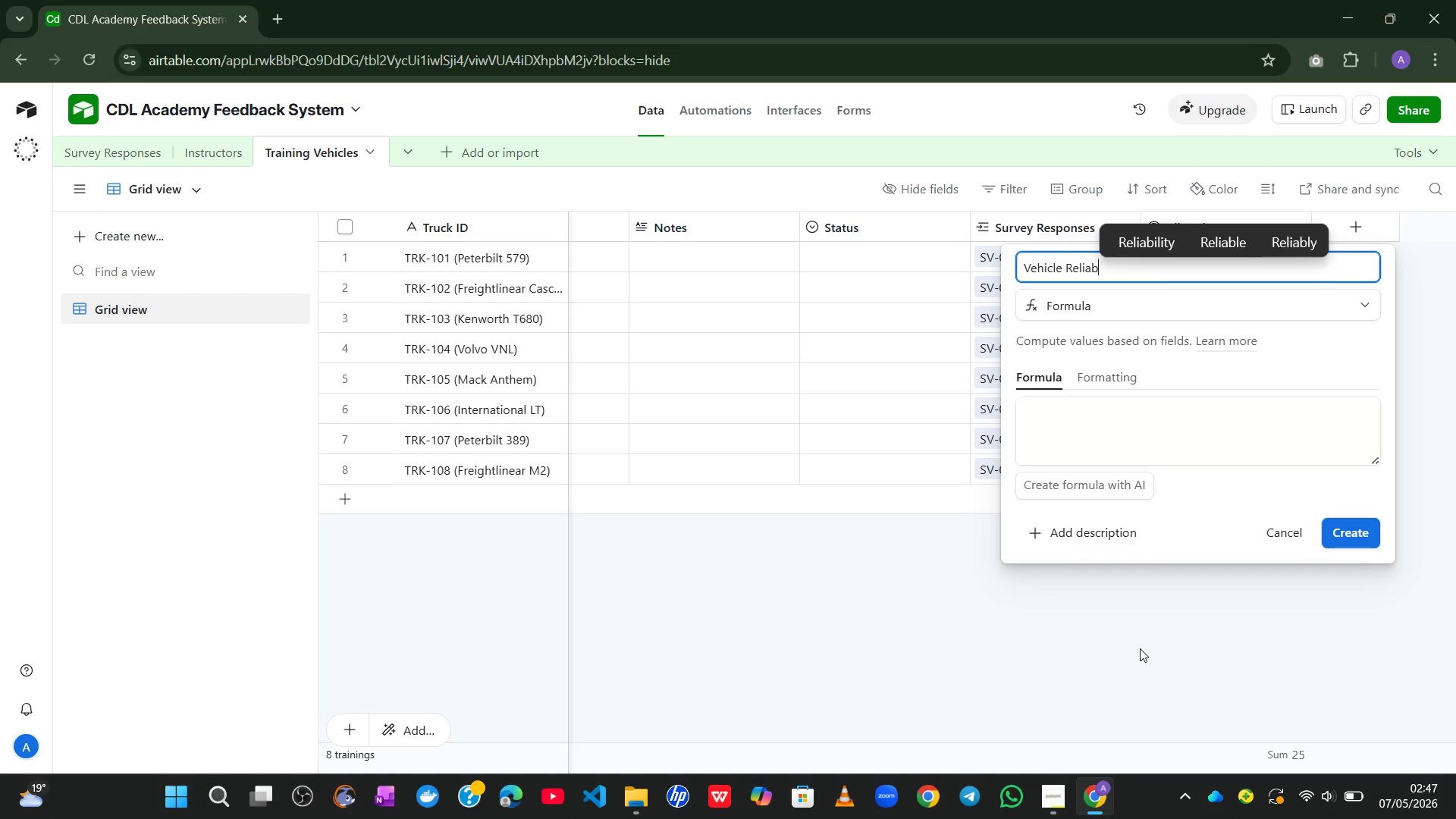 
left_click([1159, 244])
 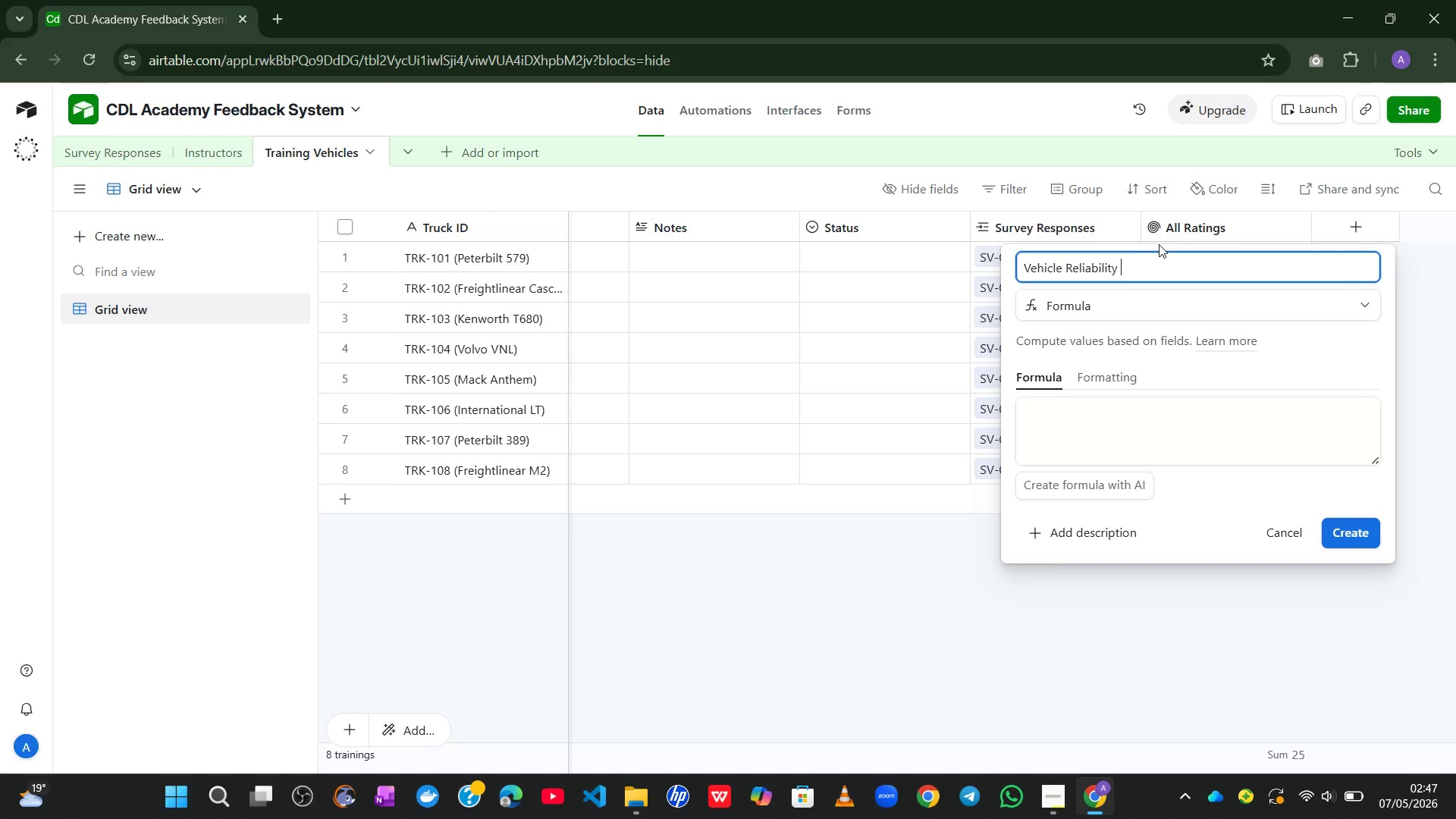 
hold_key(key=ShiftLeft, duration=0.66)
 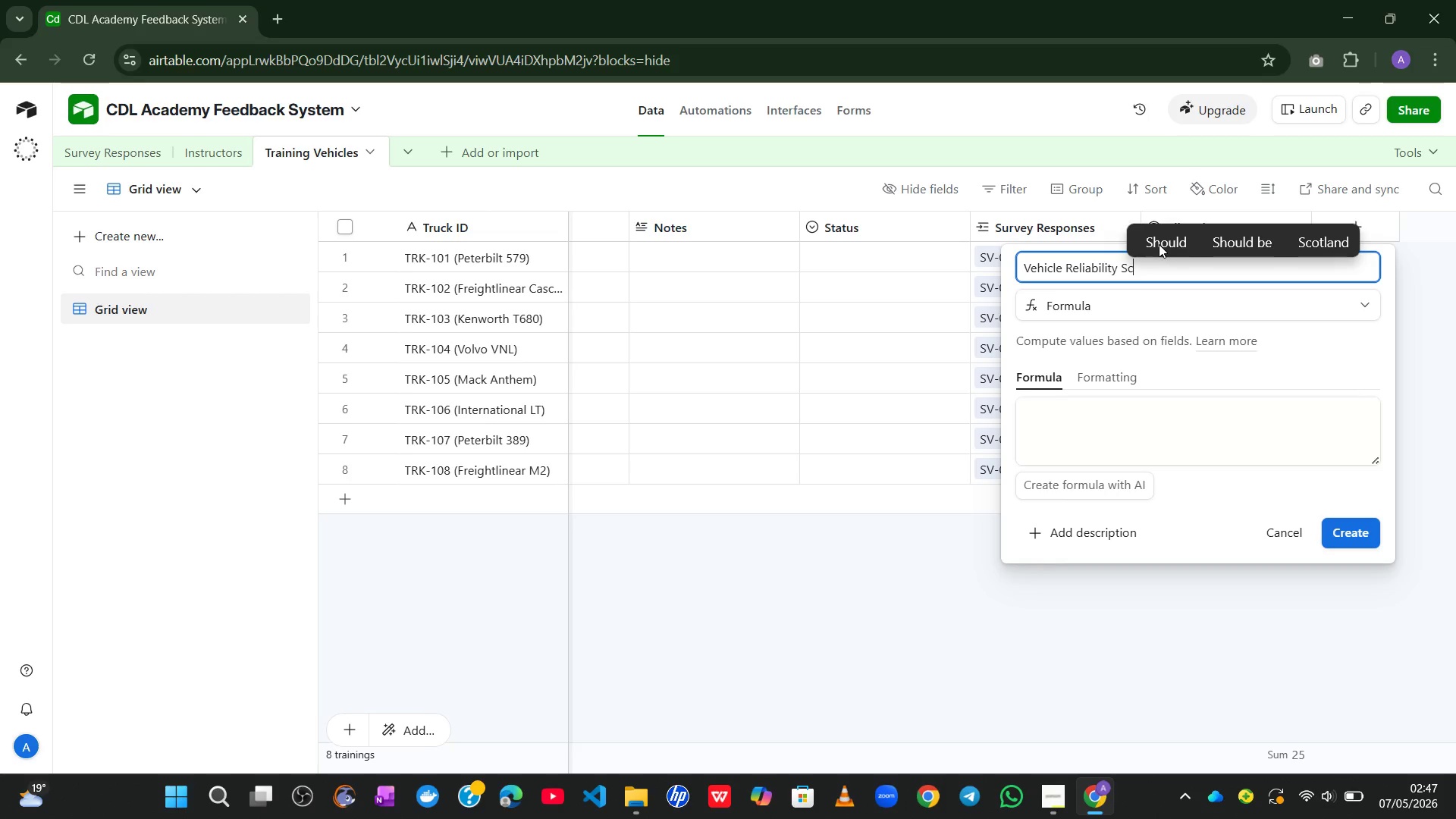 
type(score)
 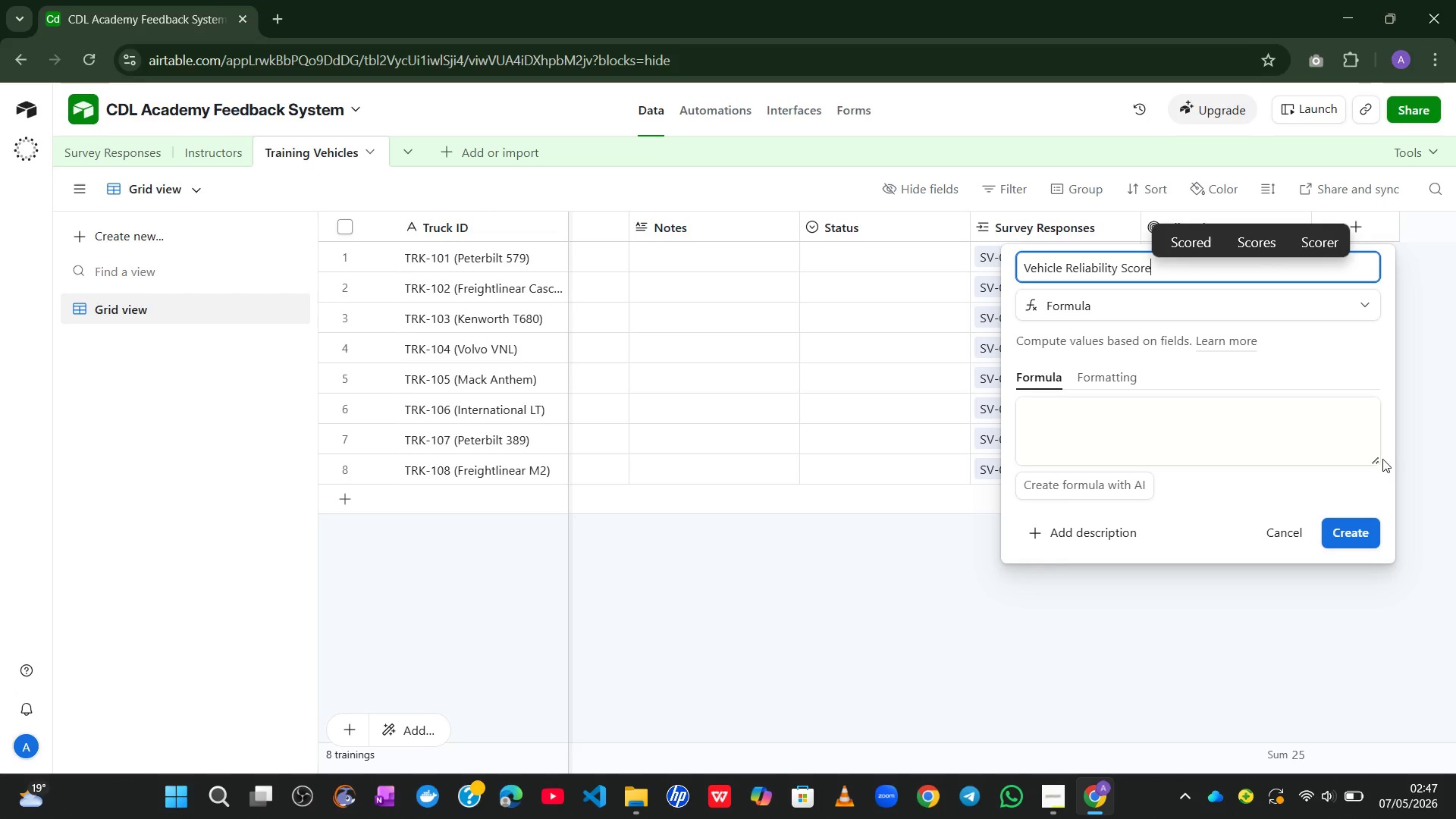 
left_click_drag(start_coordinate=[1378, 457], to_coordinate=[1389, 723])
 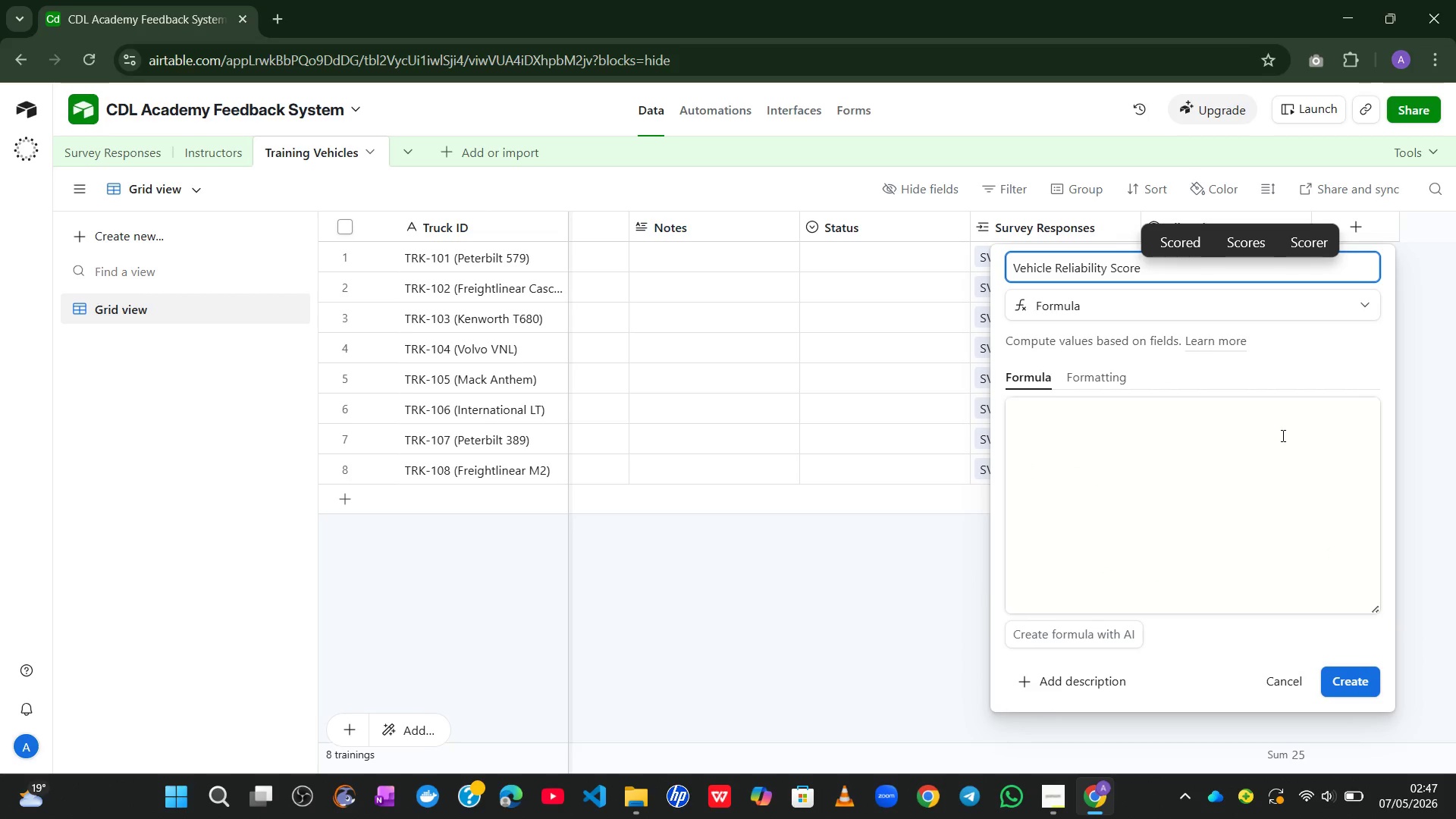 
left_click([1282, 435])
 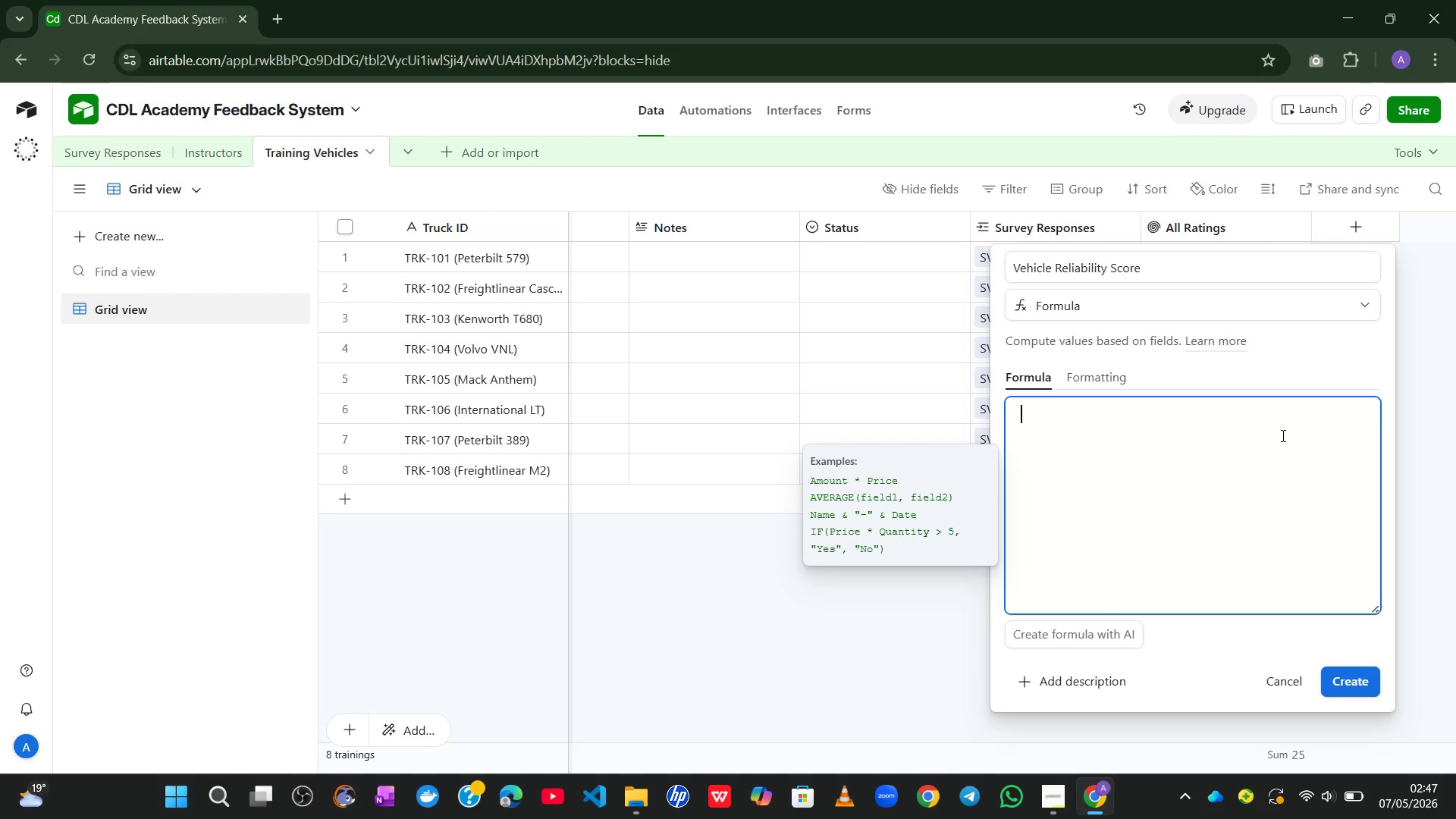 
wait(5.23)
 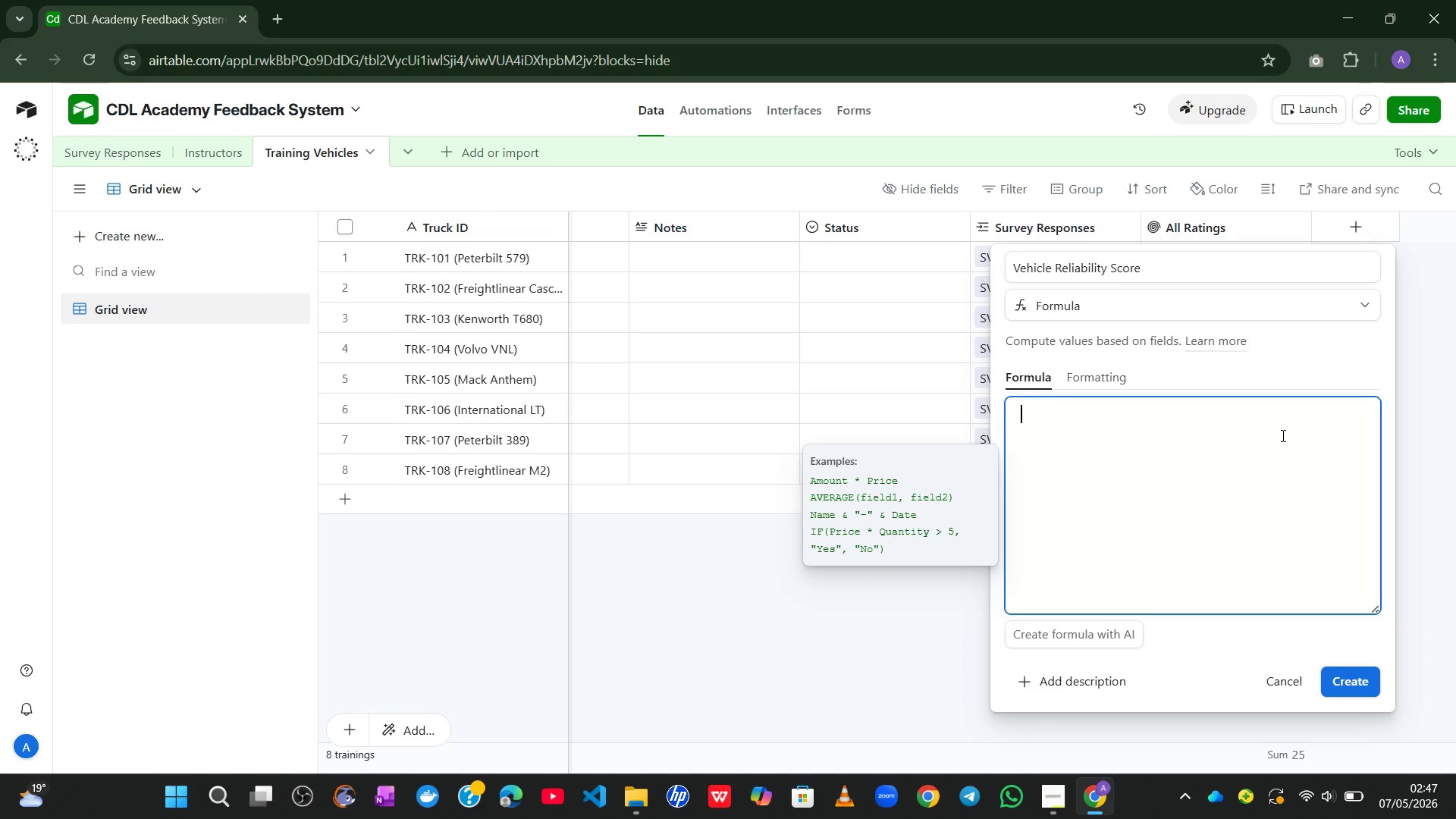 
type(roun)
key(Tab)
type(al)
key(Tab)
type(,2))
 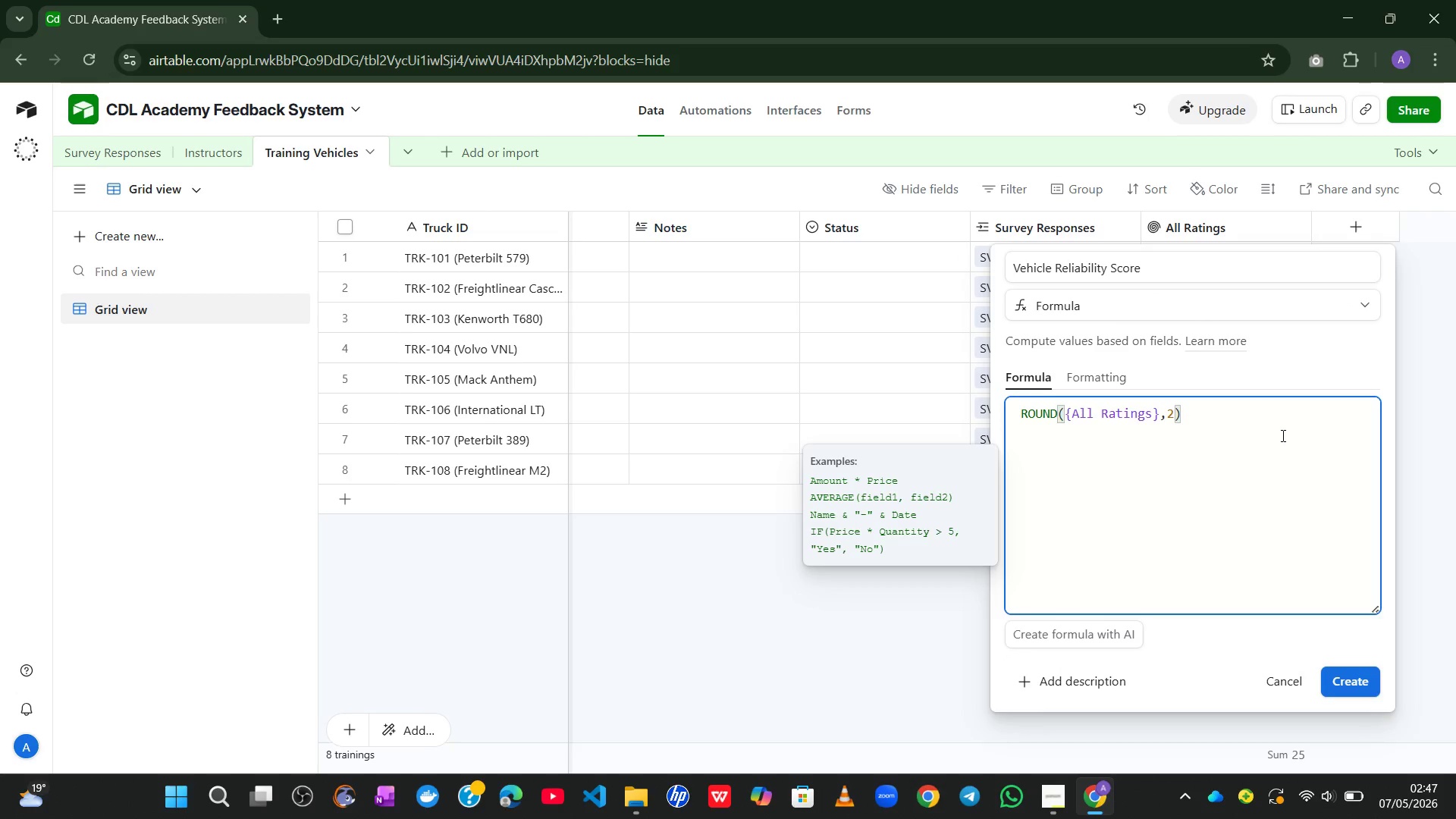 
left_click([1361, 721])
 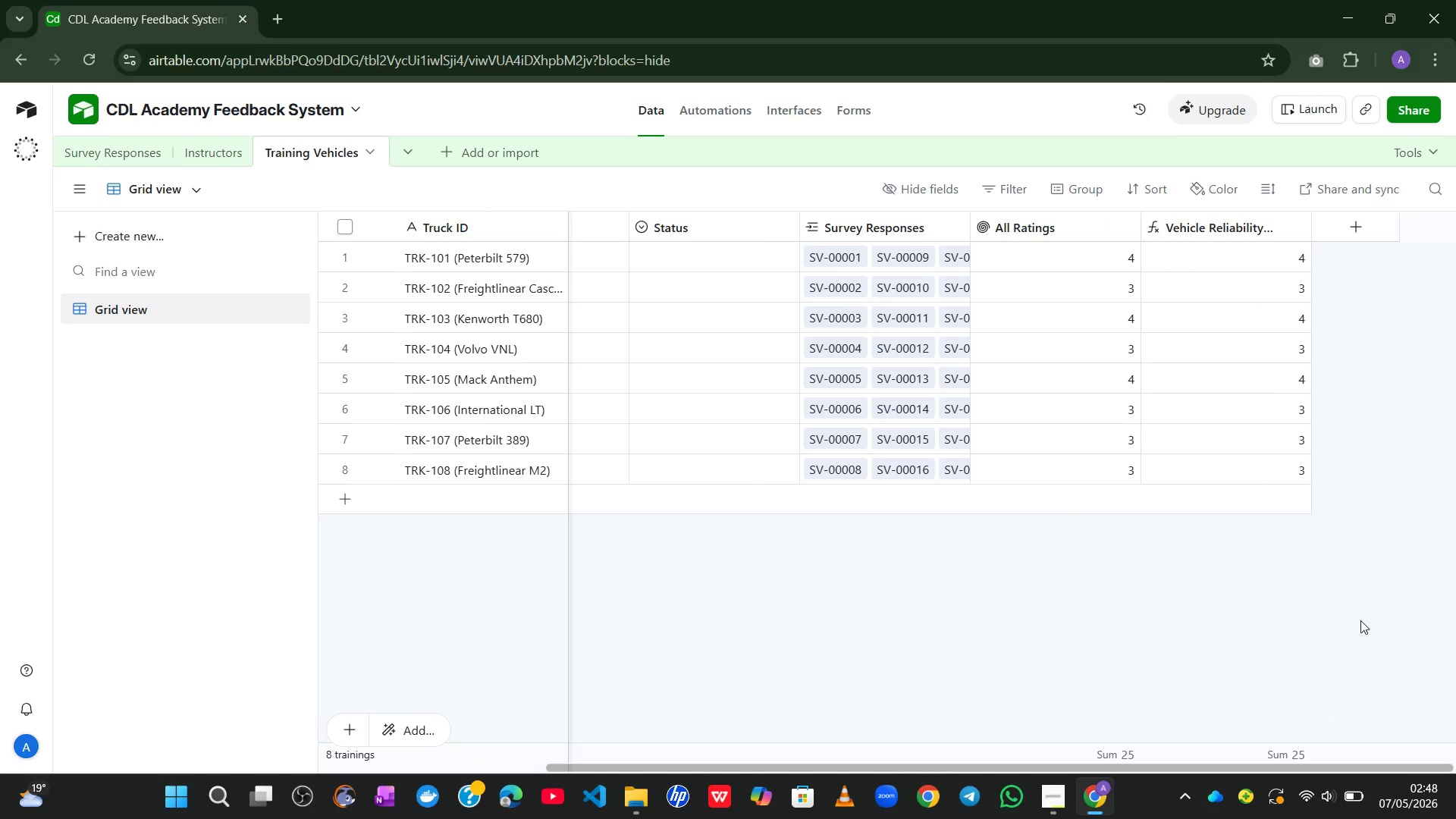 
wait(25.84)
 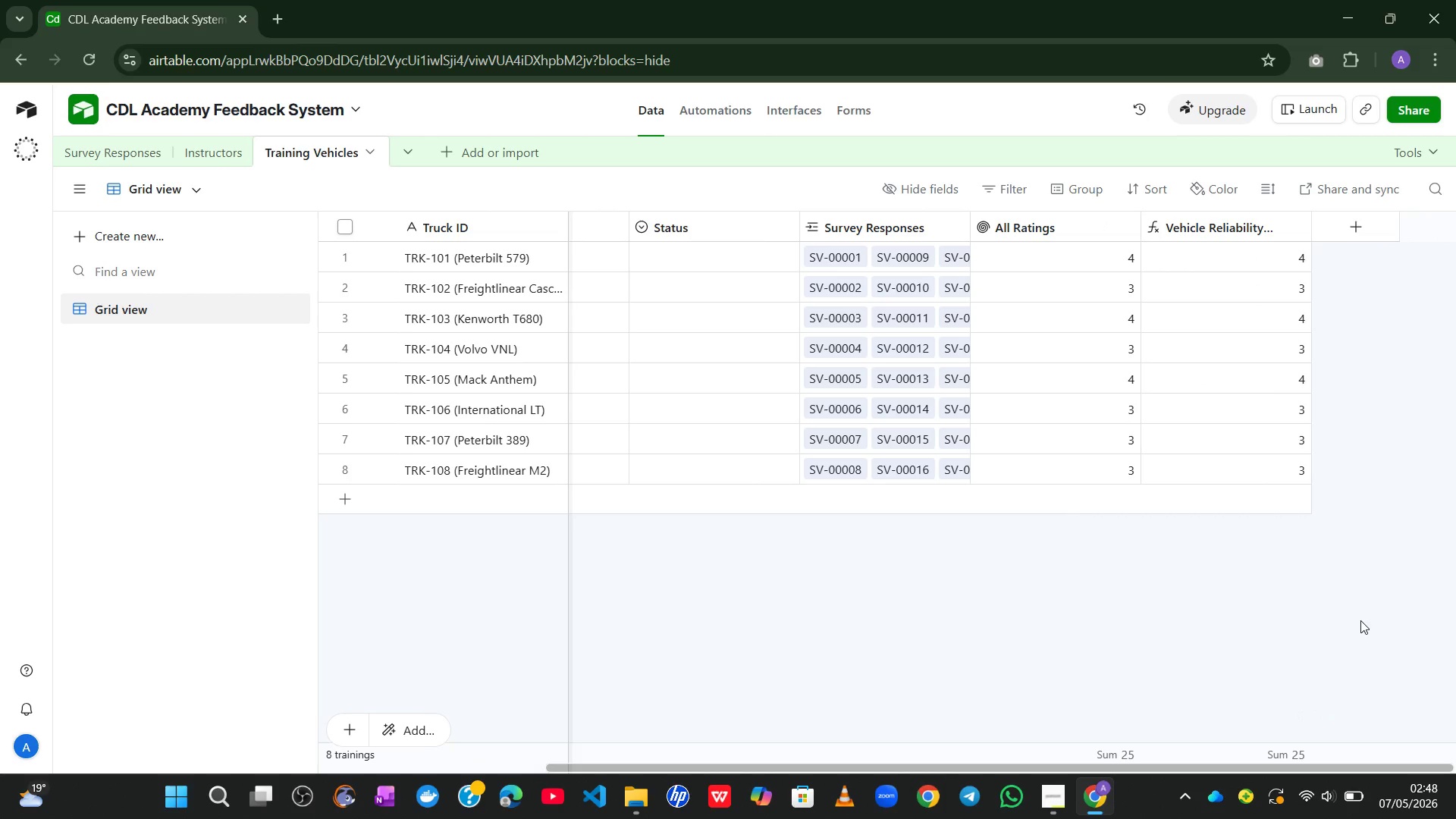 
left_click([99, 161])
 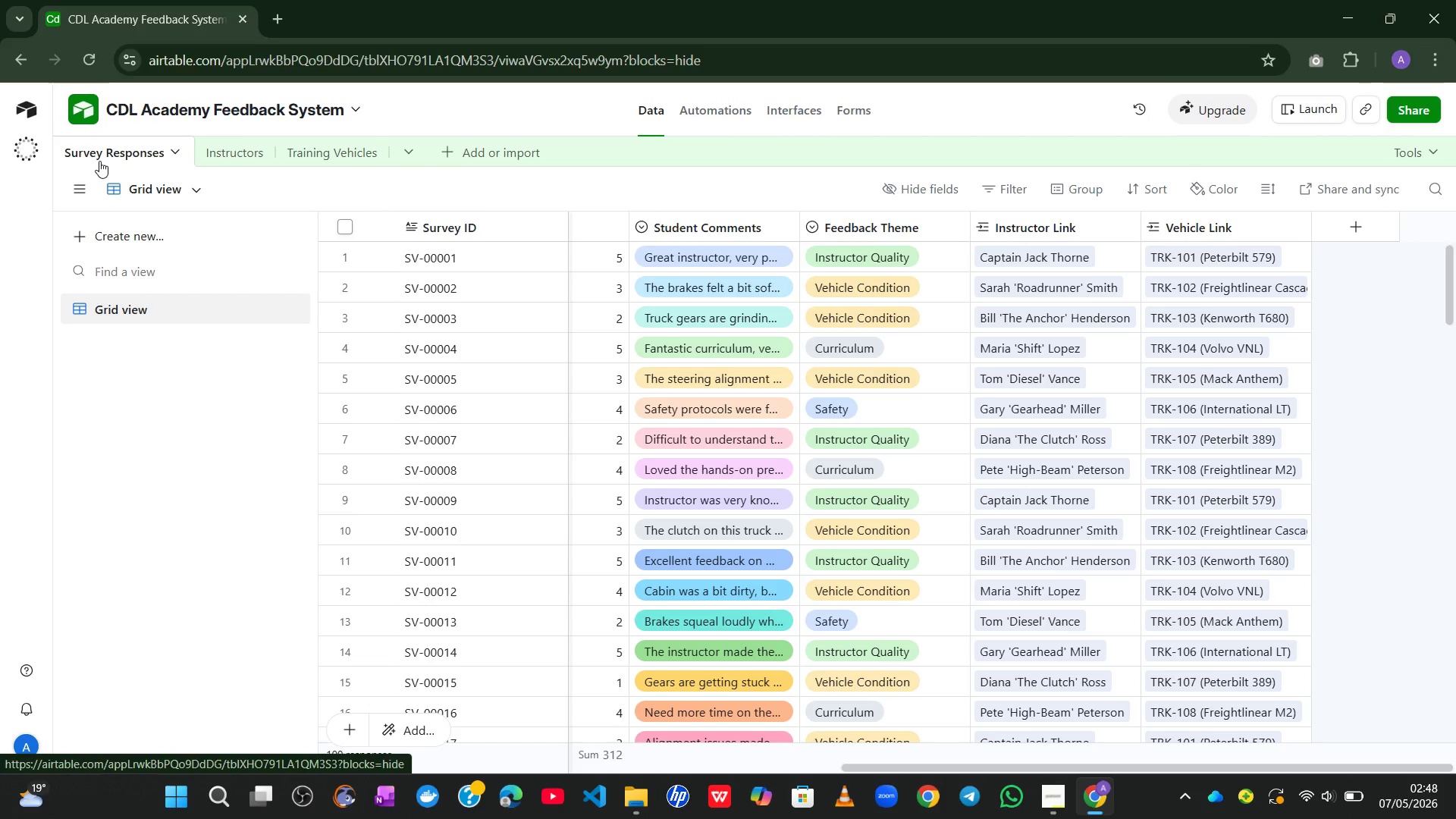 
wait(13.72)
 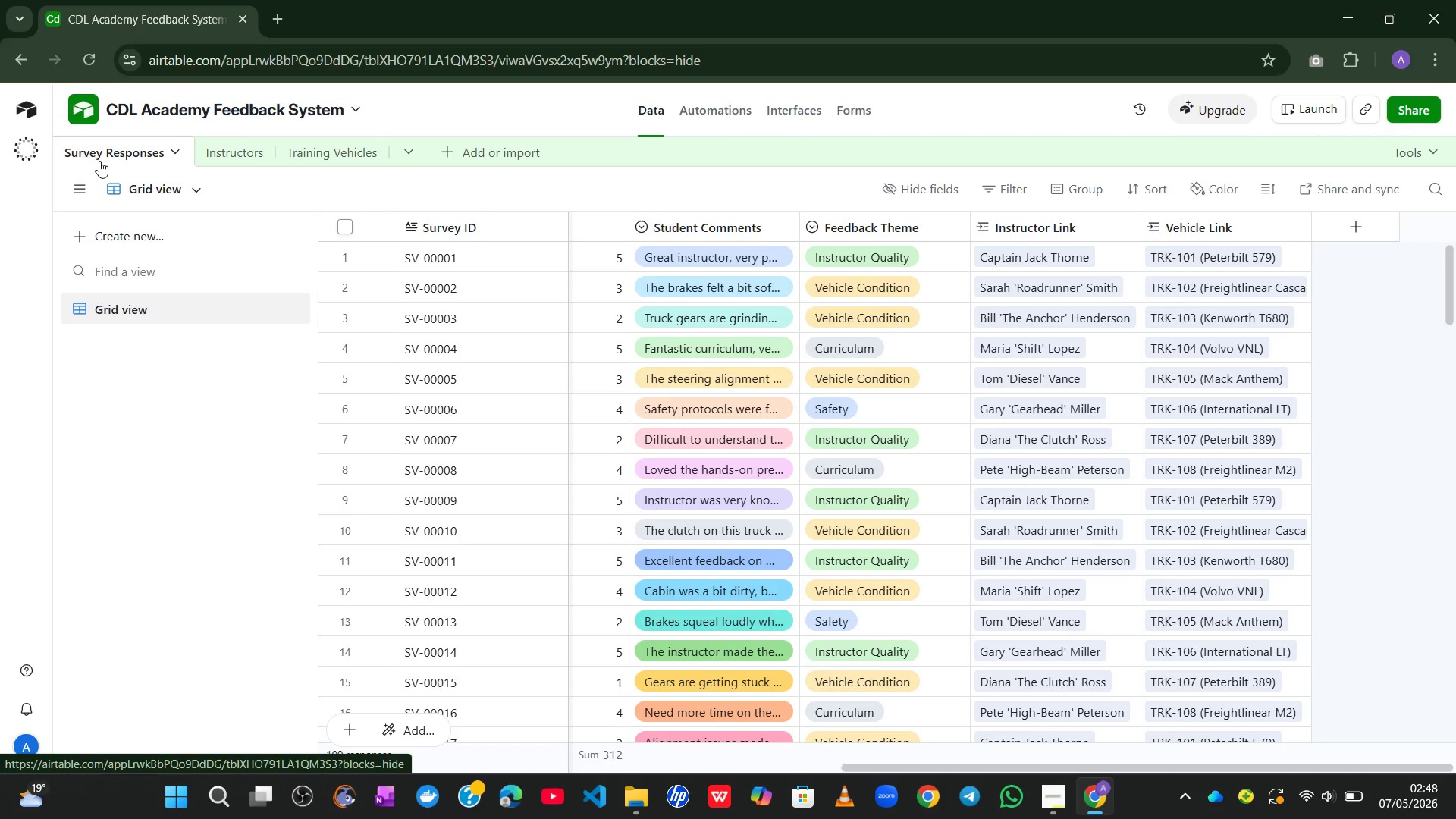 
left_click([1343, 233])
 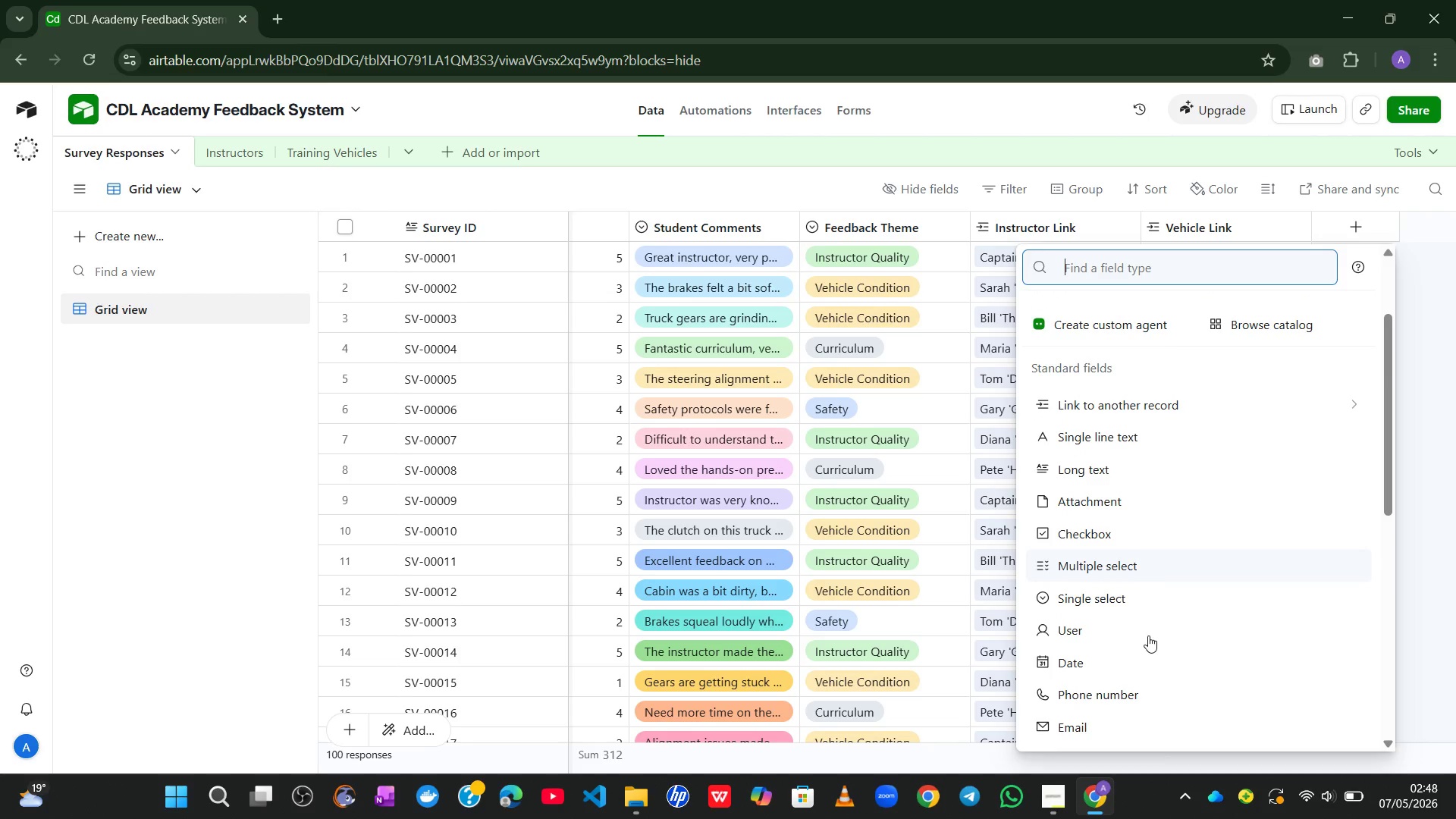 
wait(9.67)
 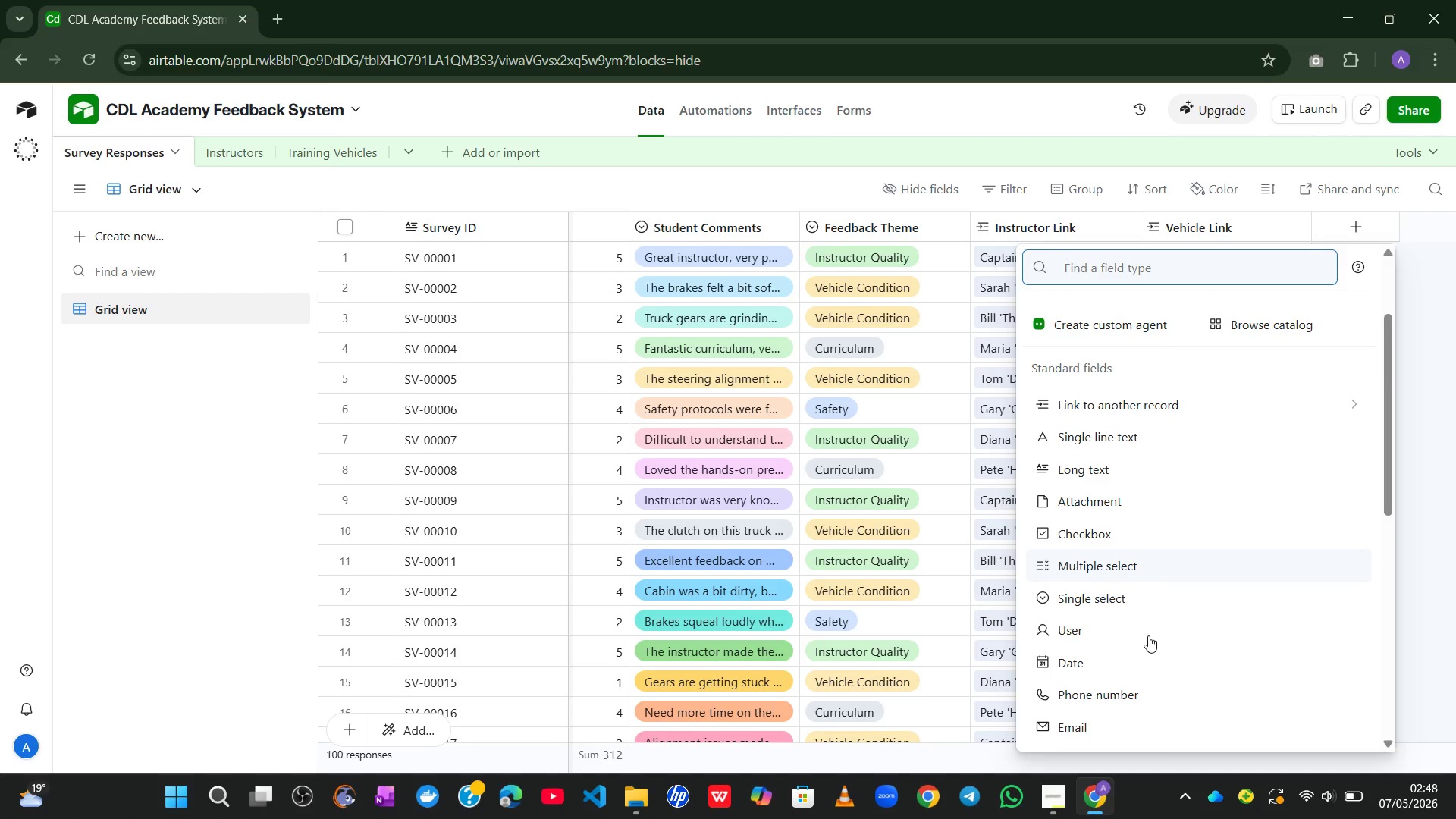 
left_click([1103, 635])
 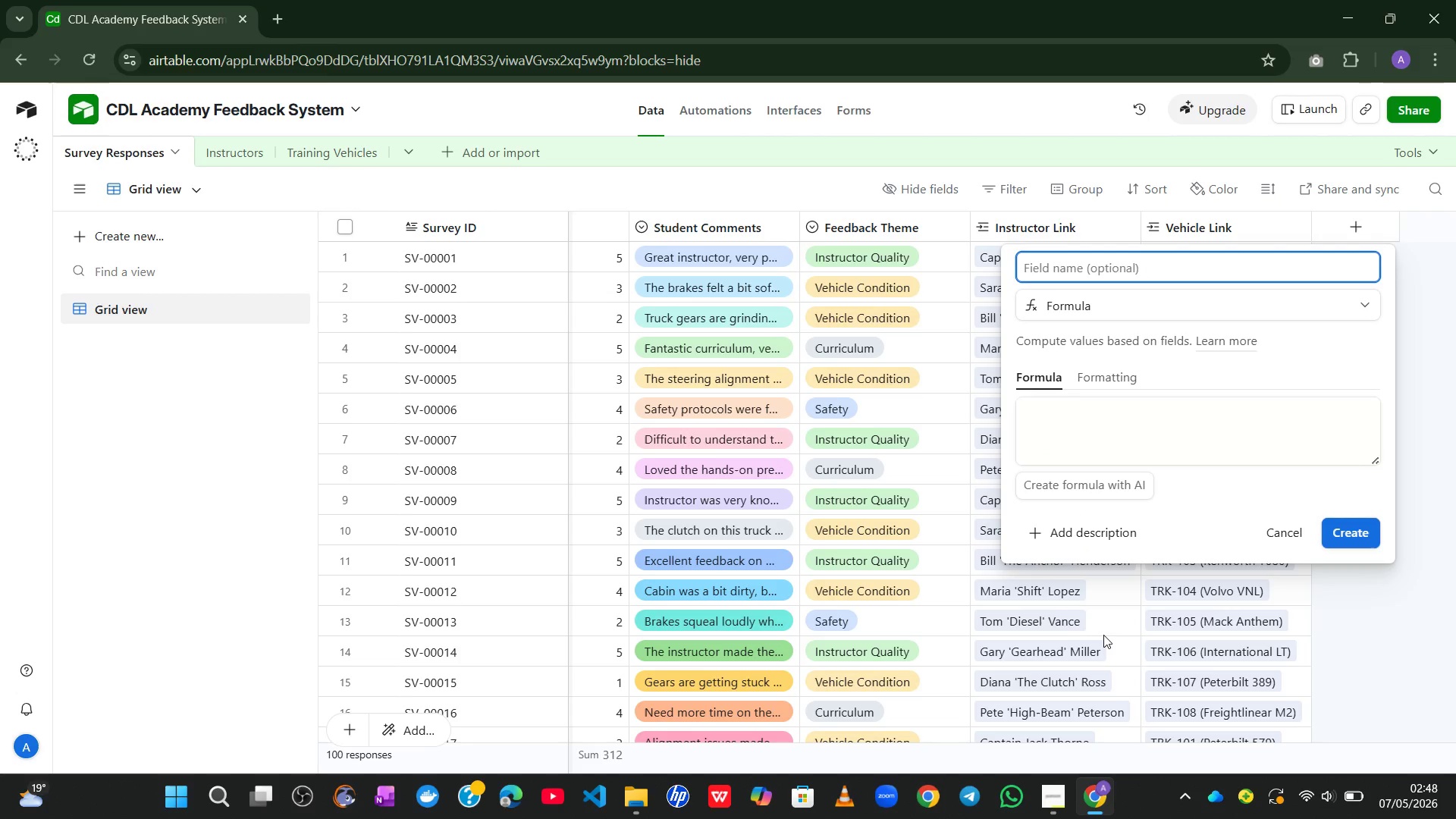 
type(Priority Maintenance Alert)
 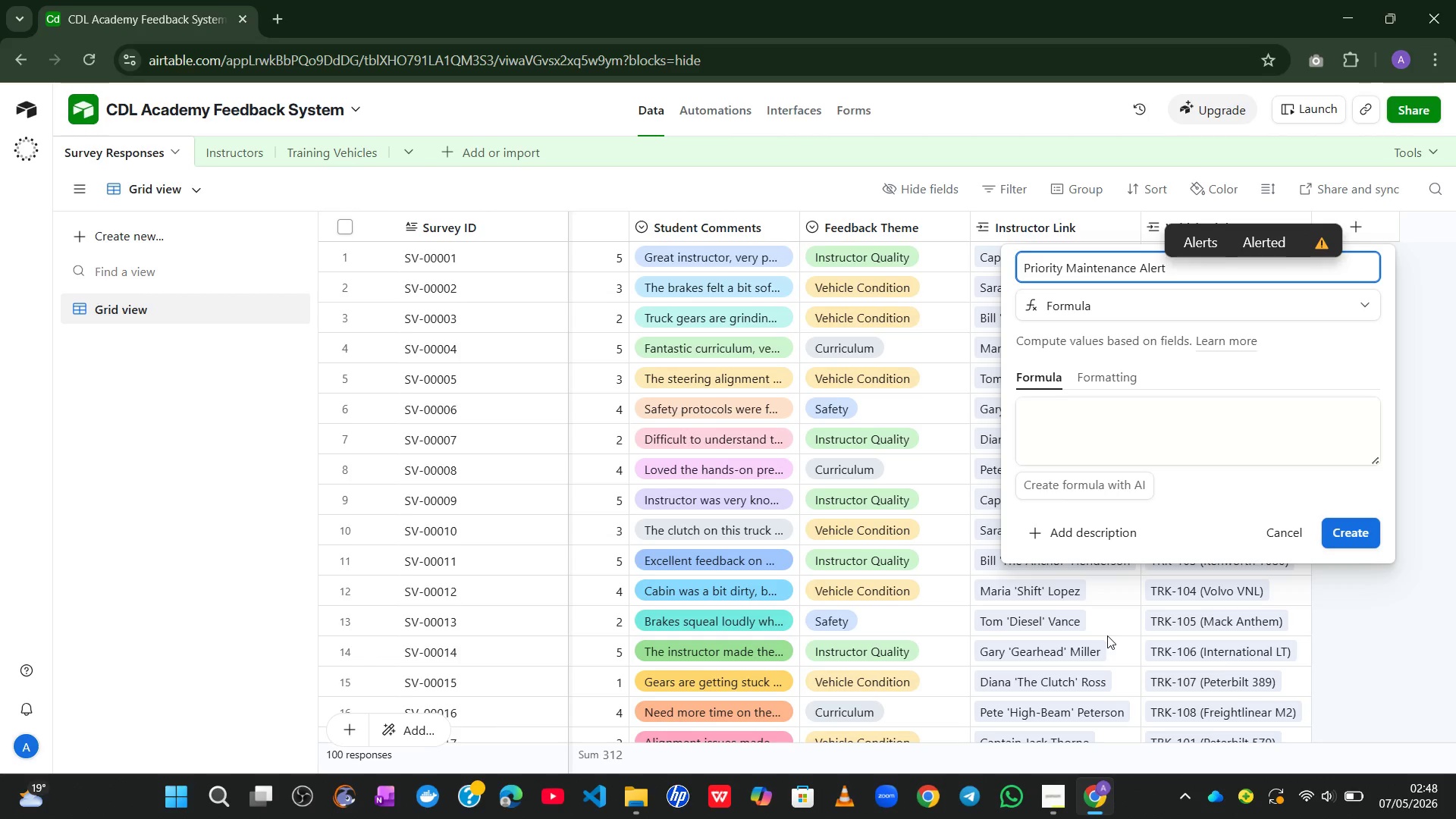 
wait(10.36)
 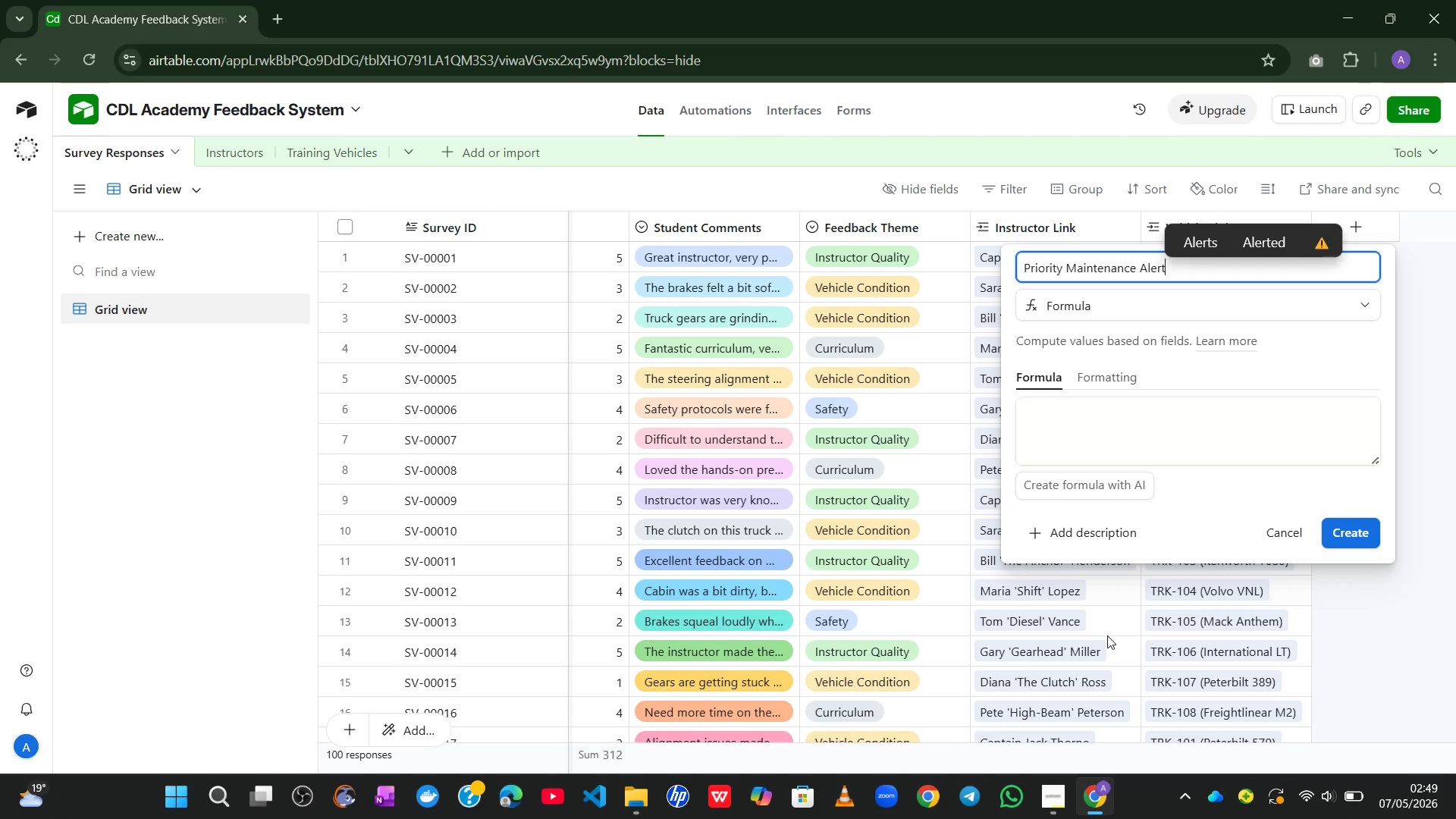 
left_click_drag(start_coordinate=[1371, 457], to_coordinate=[1432, 701])
 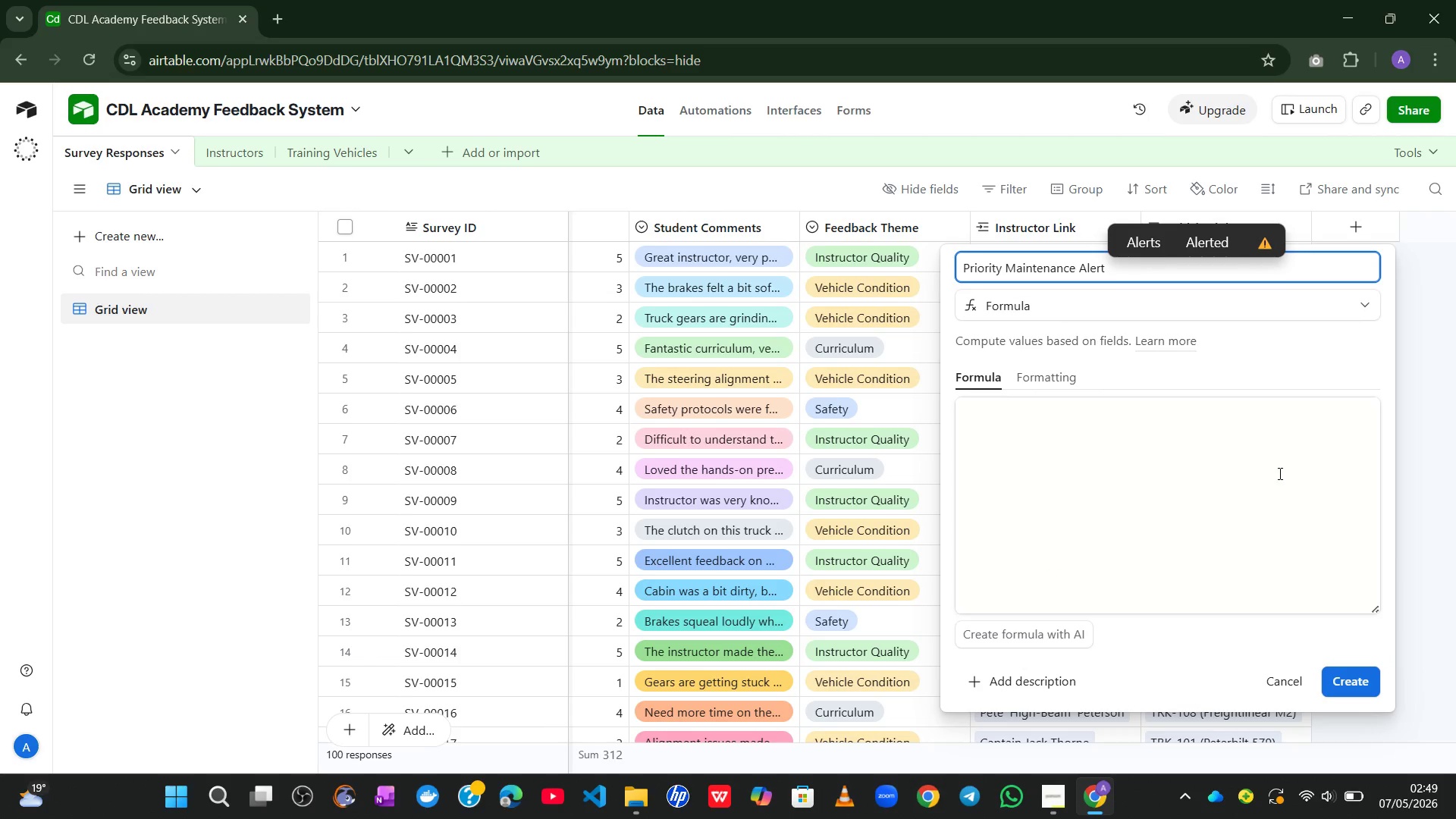 
left_click([1279, 473])
 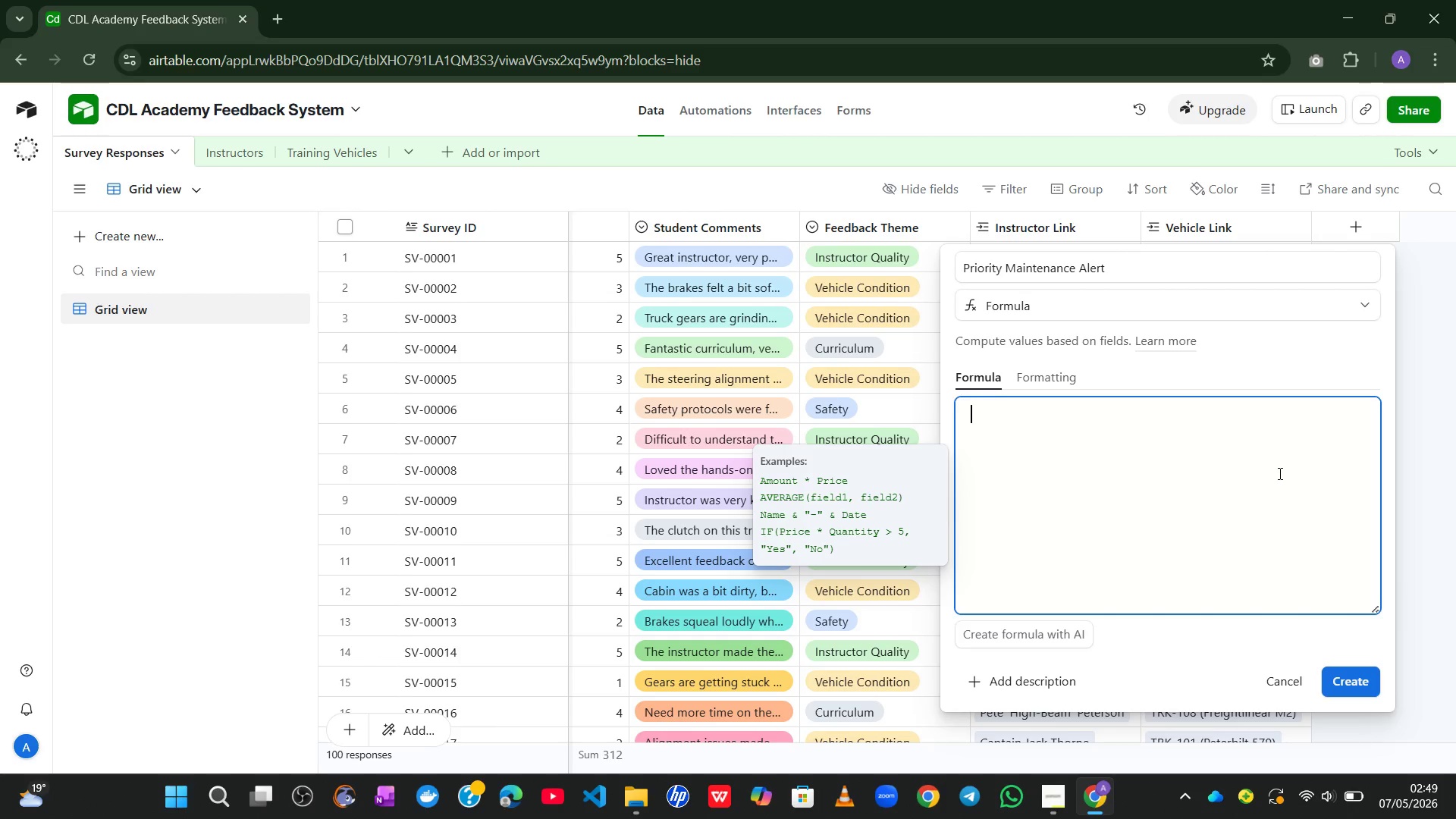 
type(if)
key(Tab)
 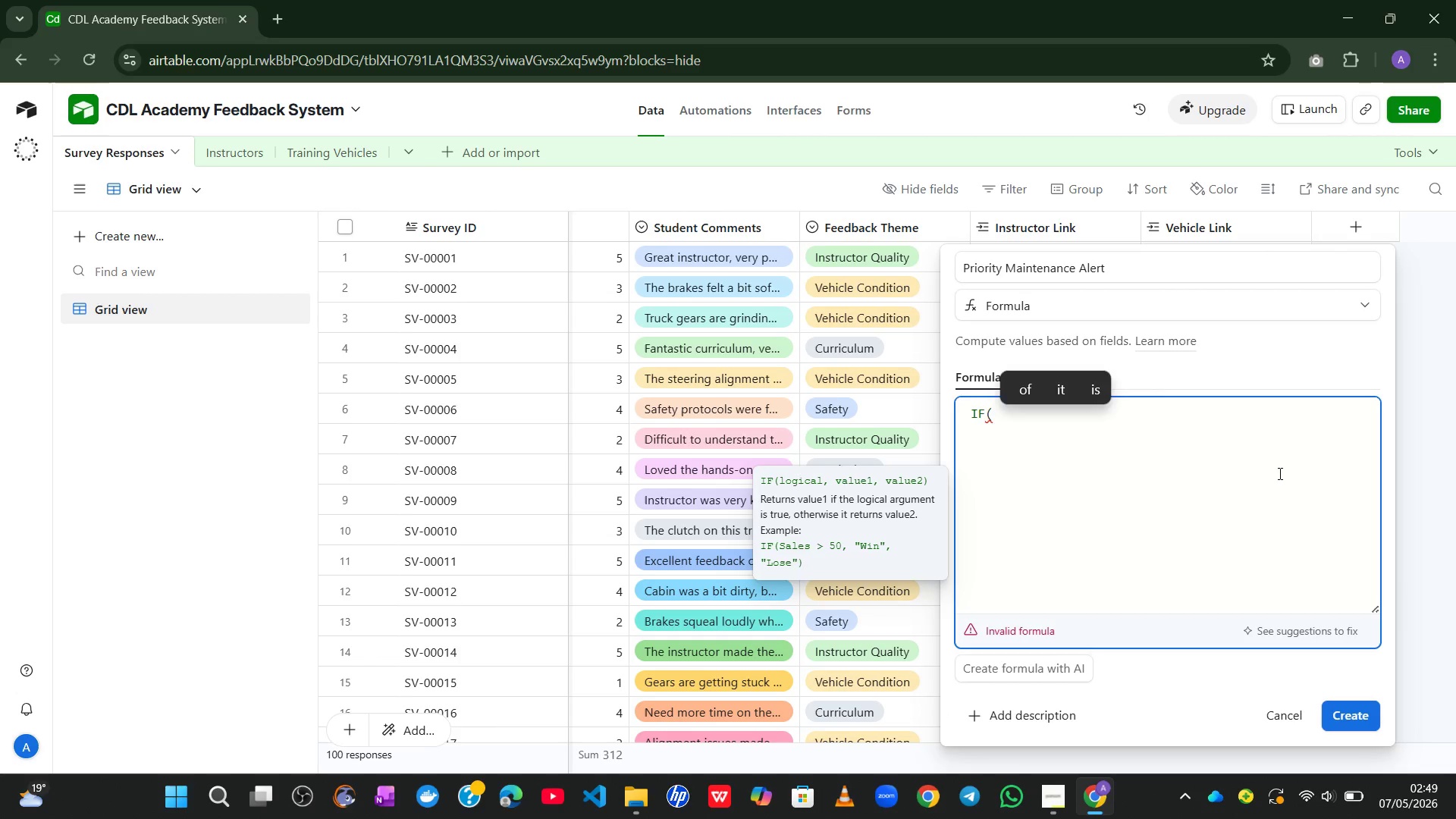 
key(Enter)
 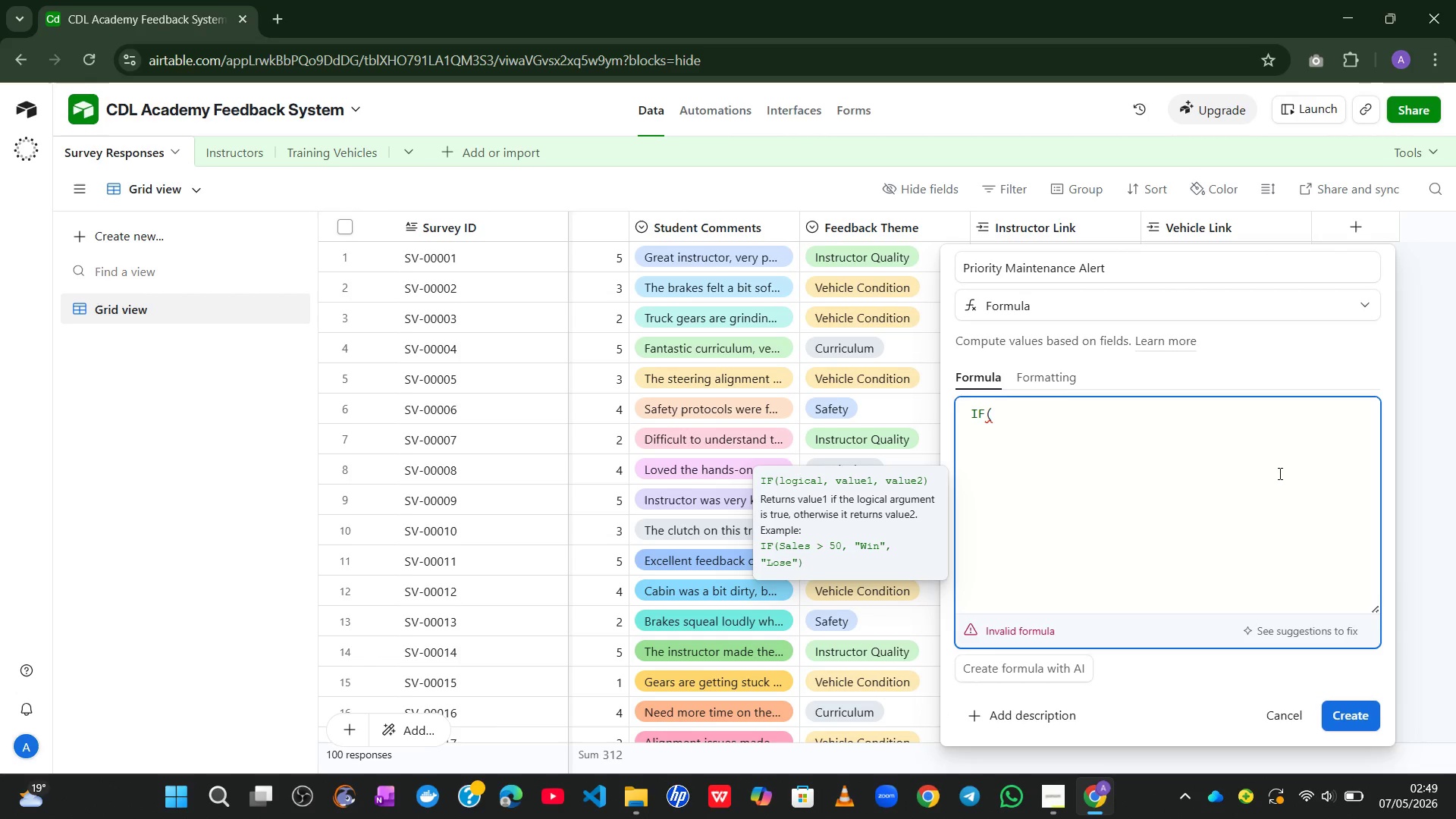 
type(or)
key(Tab)
 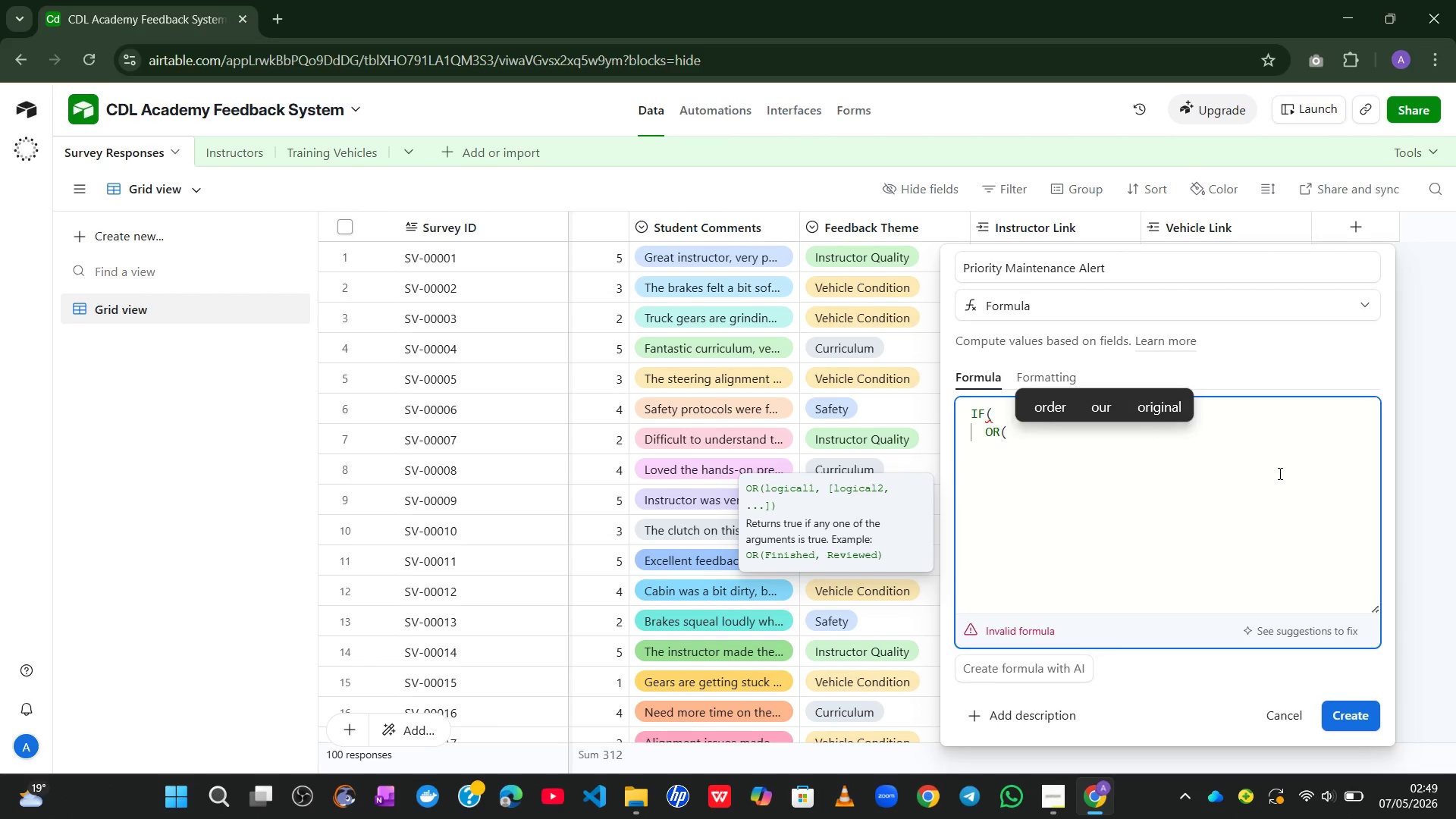 
key(Enter)
 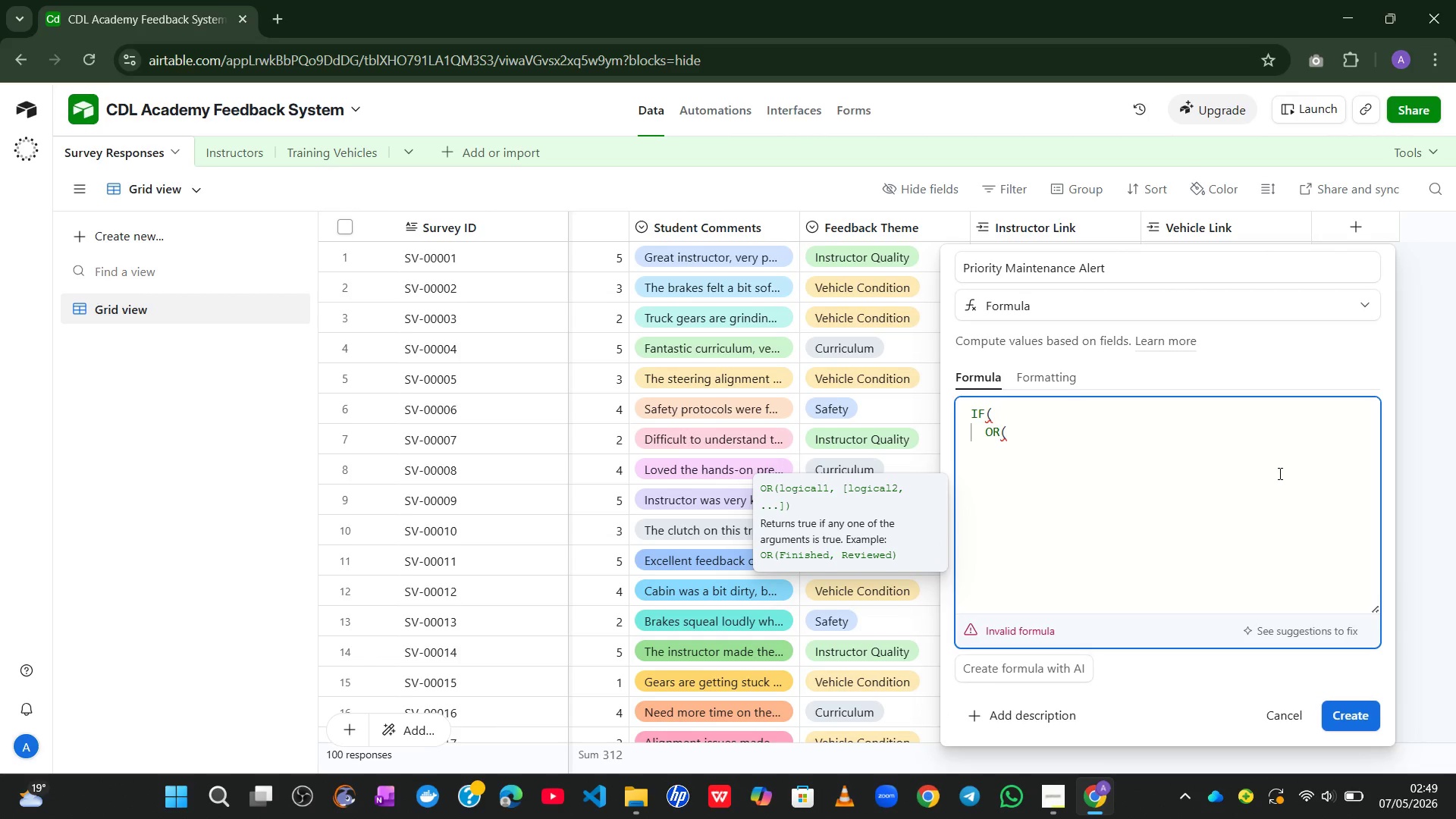 
type(find)
key(Tab)
 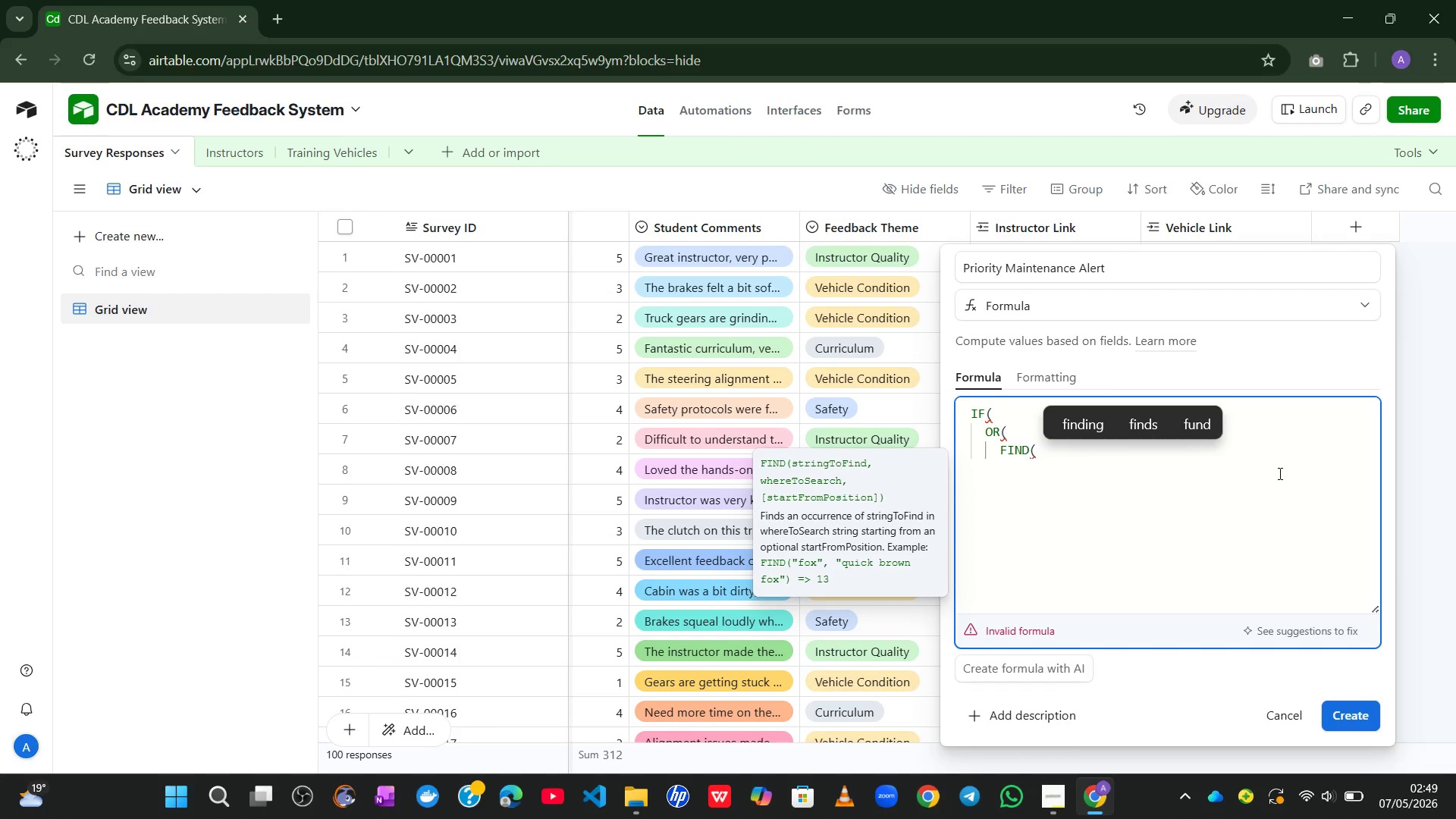 
type(@rb)
key(Backspace)
key(Backspace)
type(braj)
key(Backspace)
type(kes)
 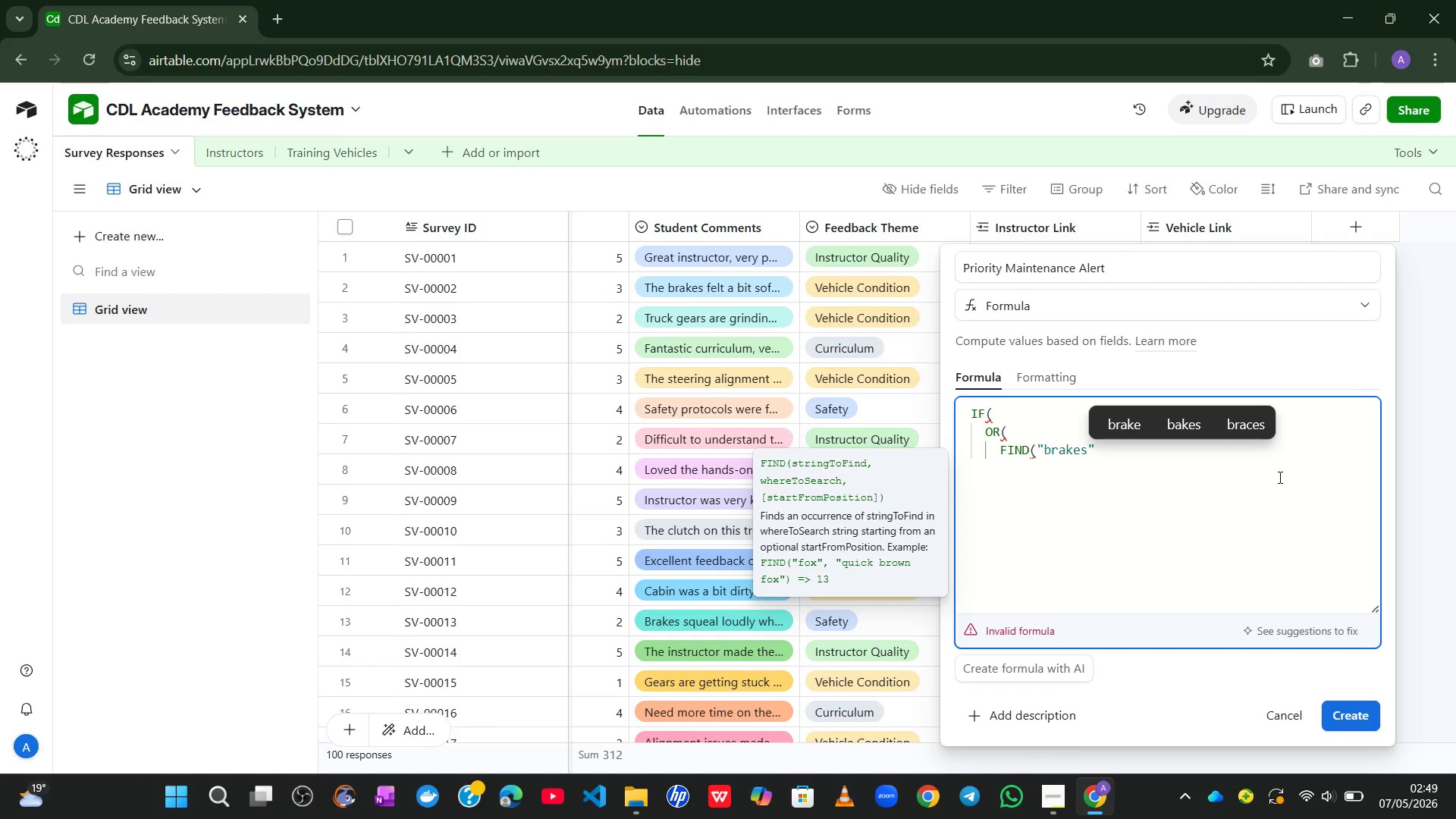 
key(ArrowRight)
 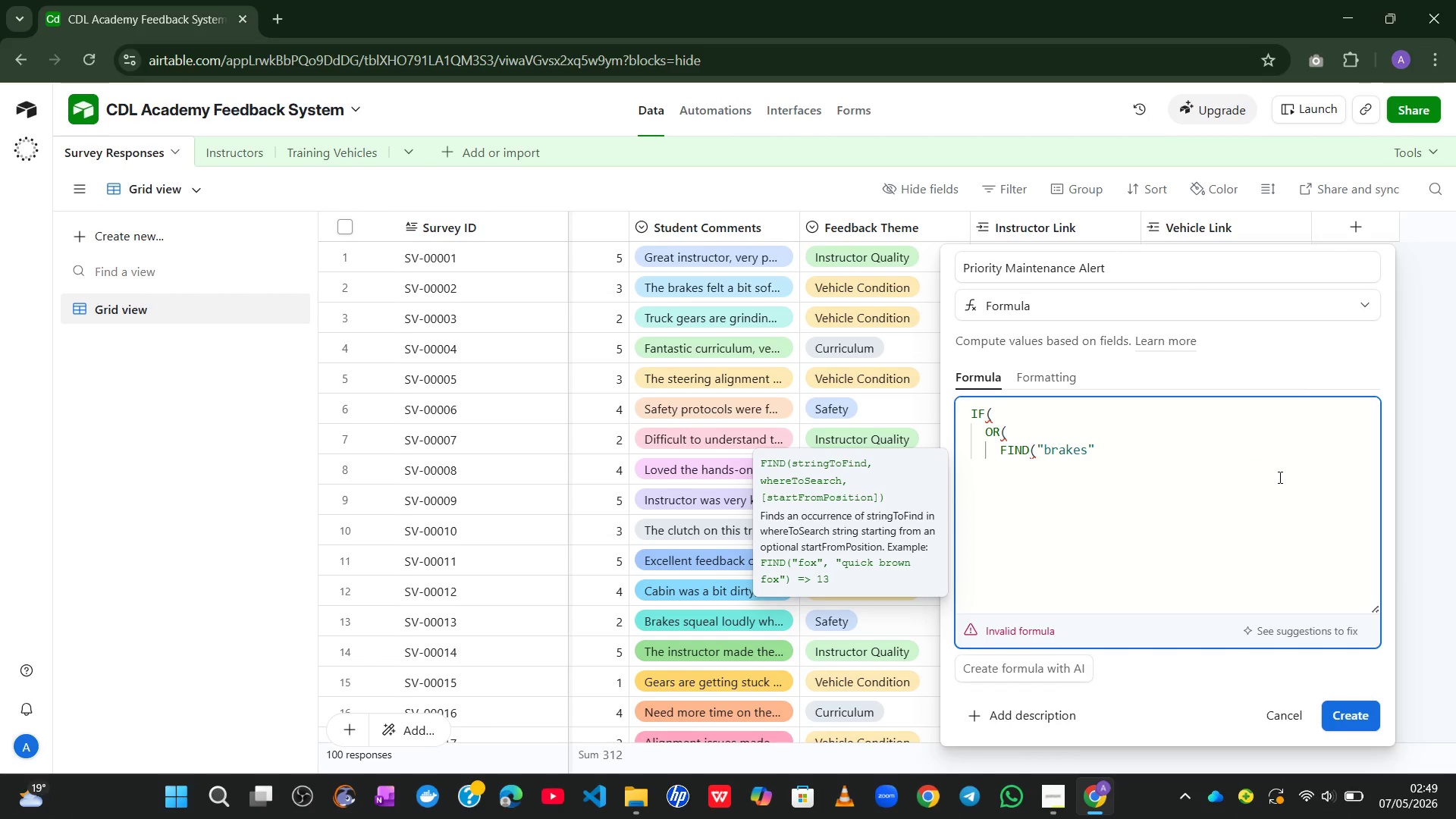 
key(Comma)
 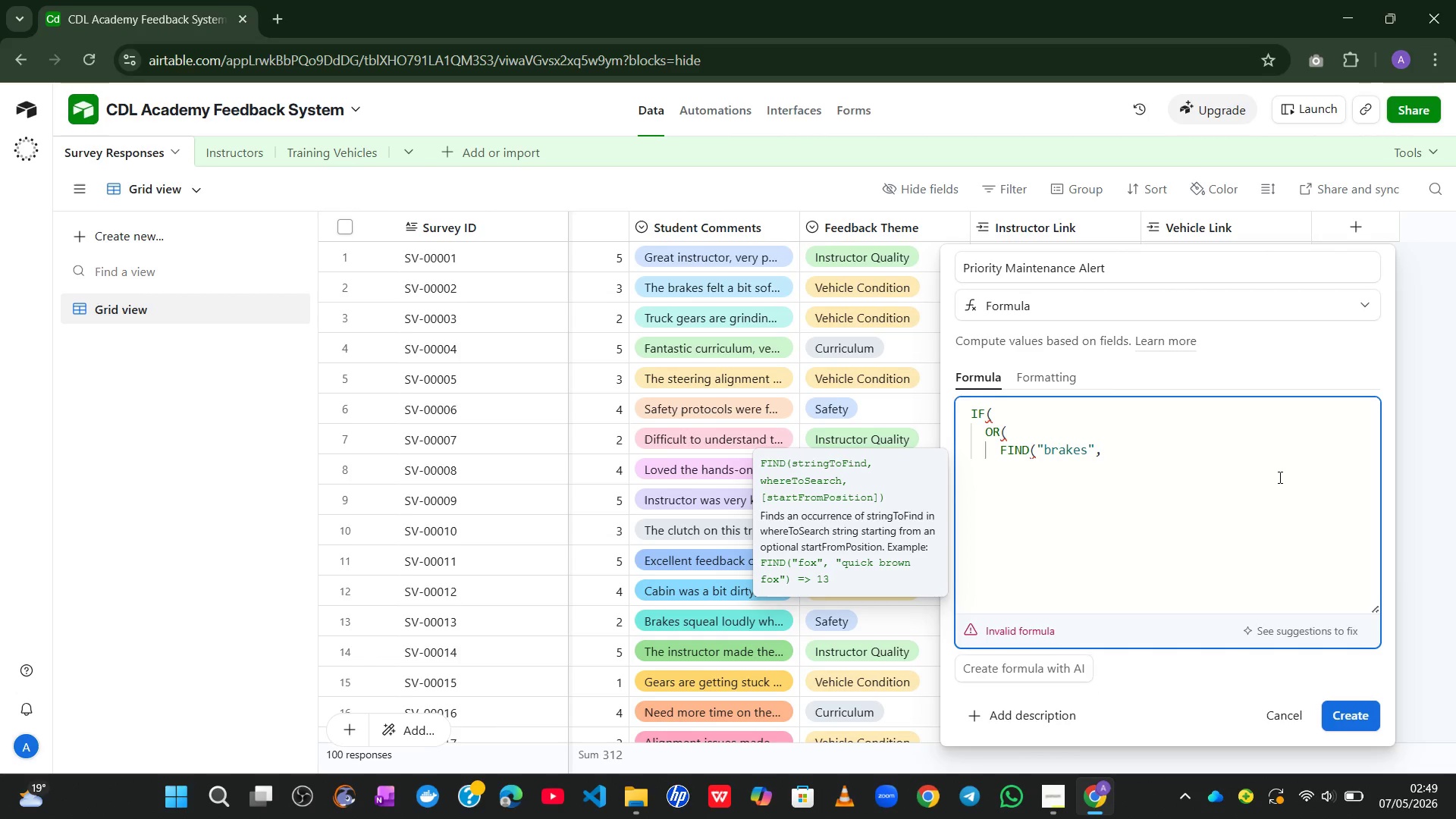 
wait(7.38)
 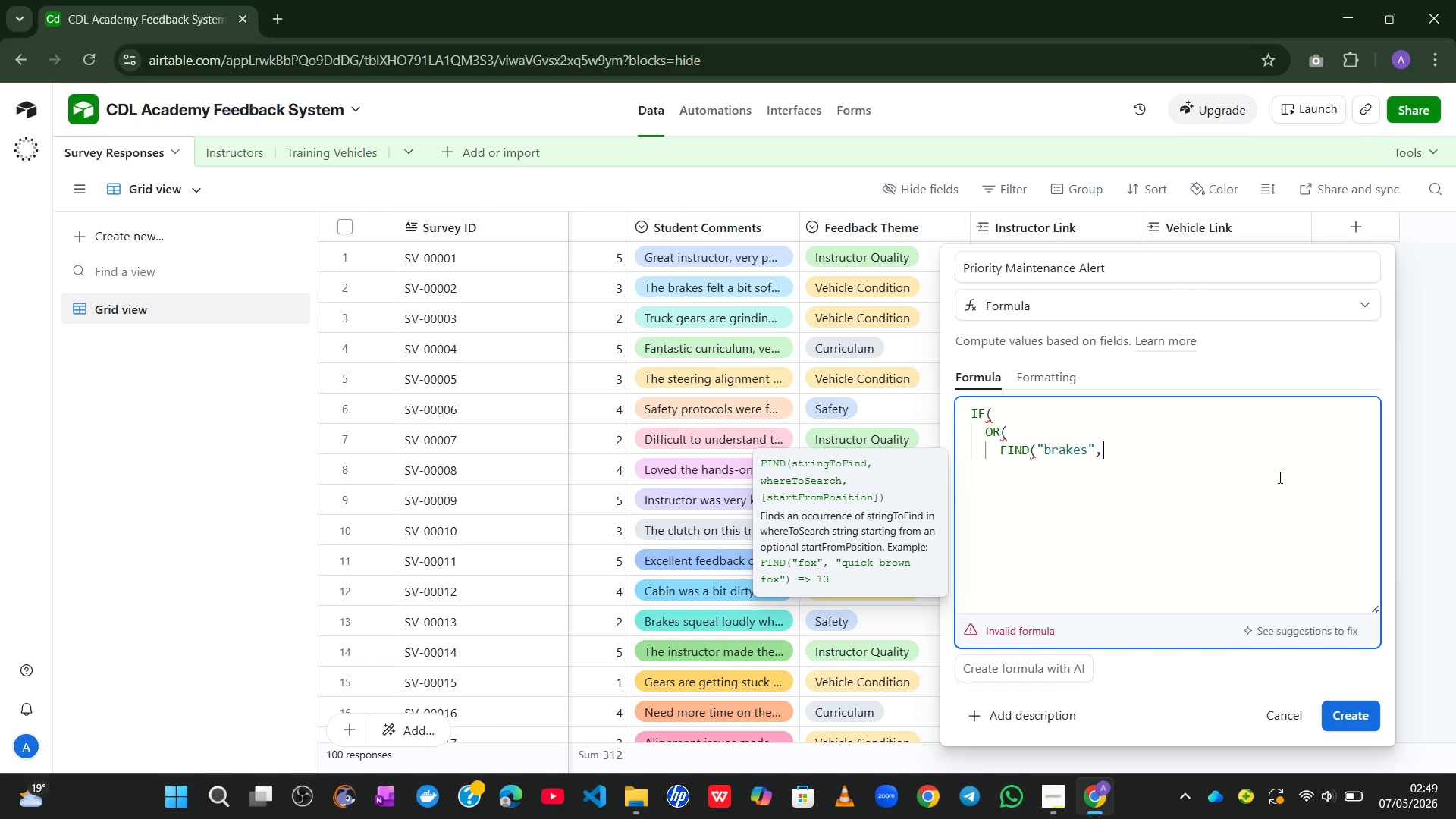 
type(low)
key(Tab)
 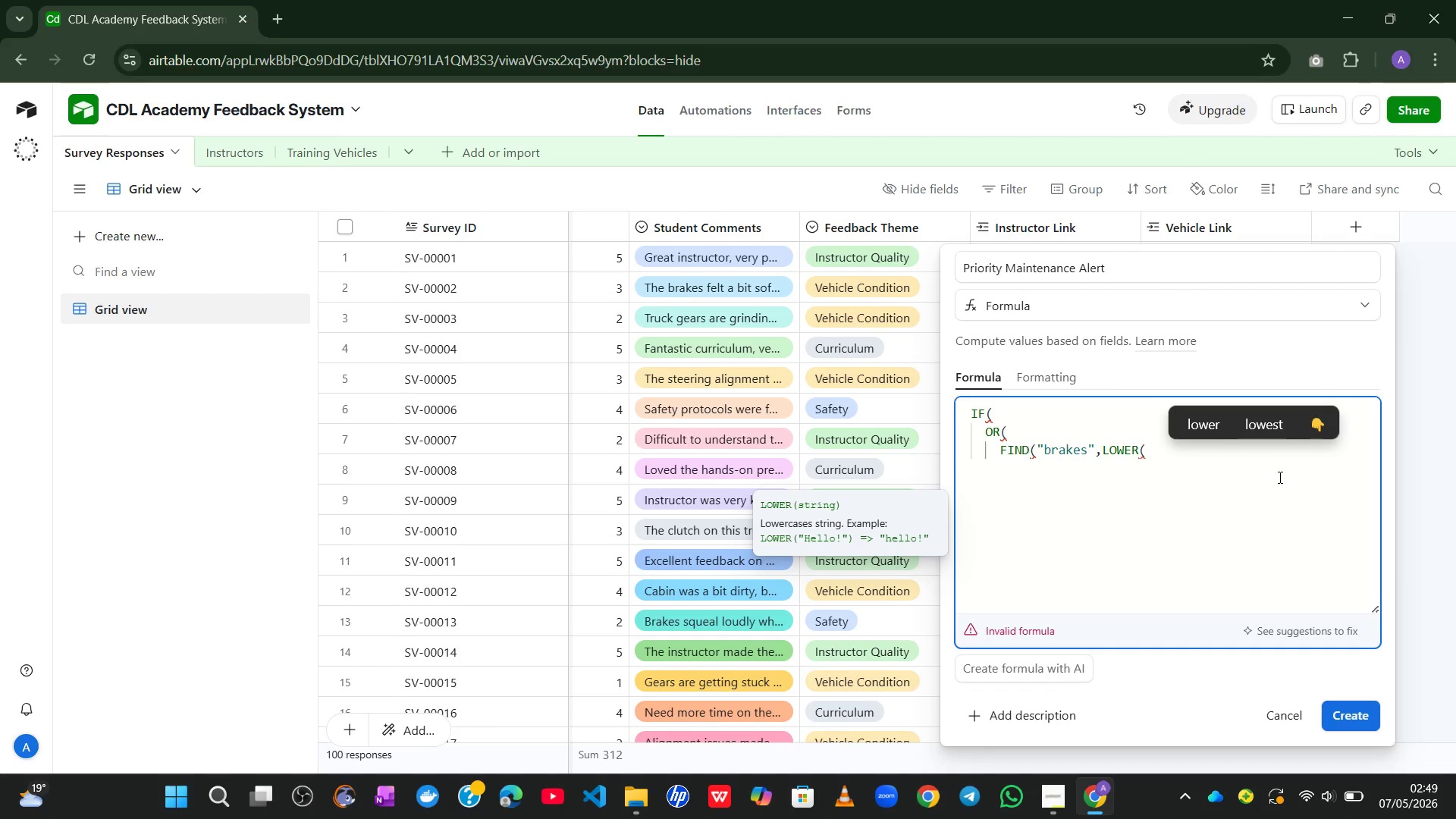 
type(studen)
 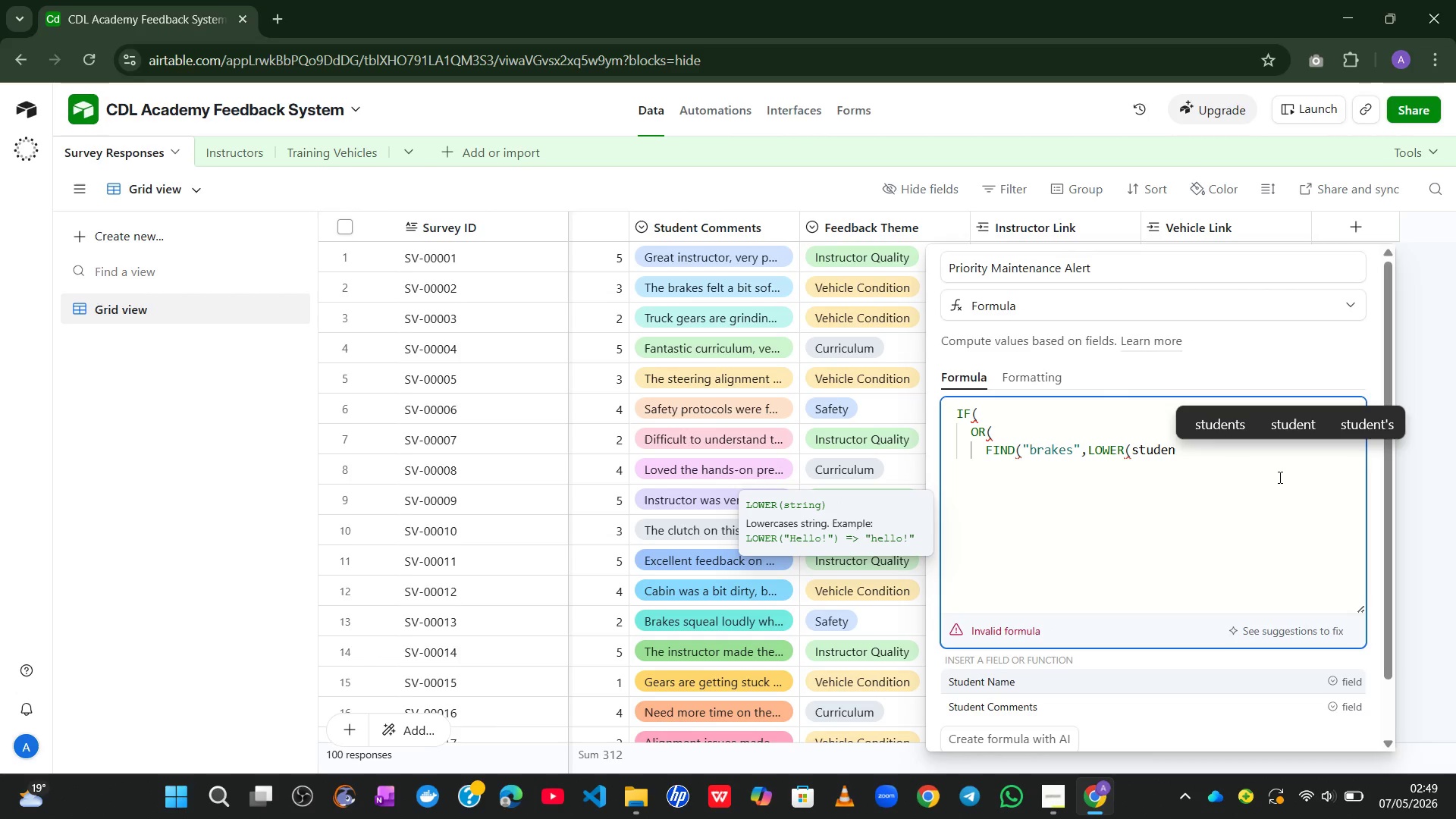 
key(ArrowDown)
 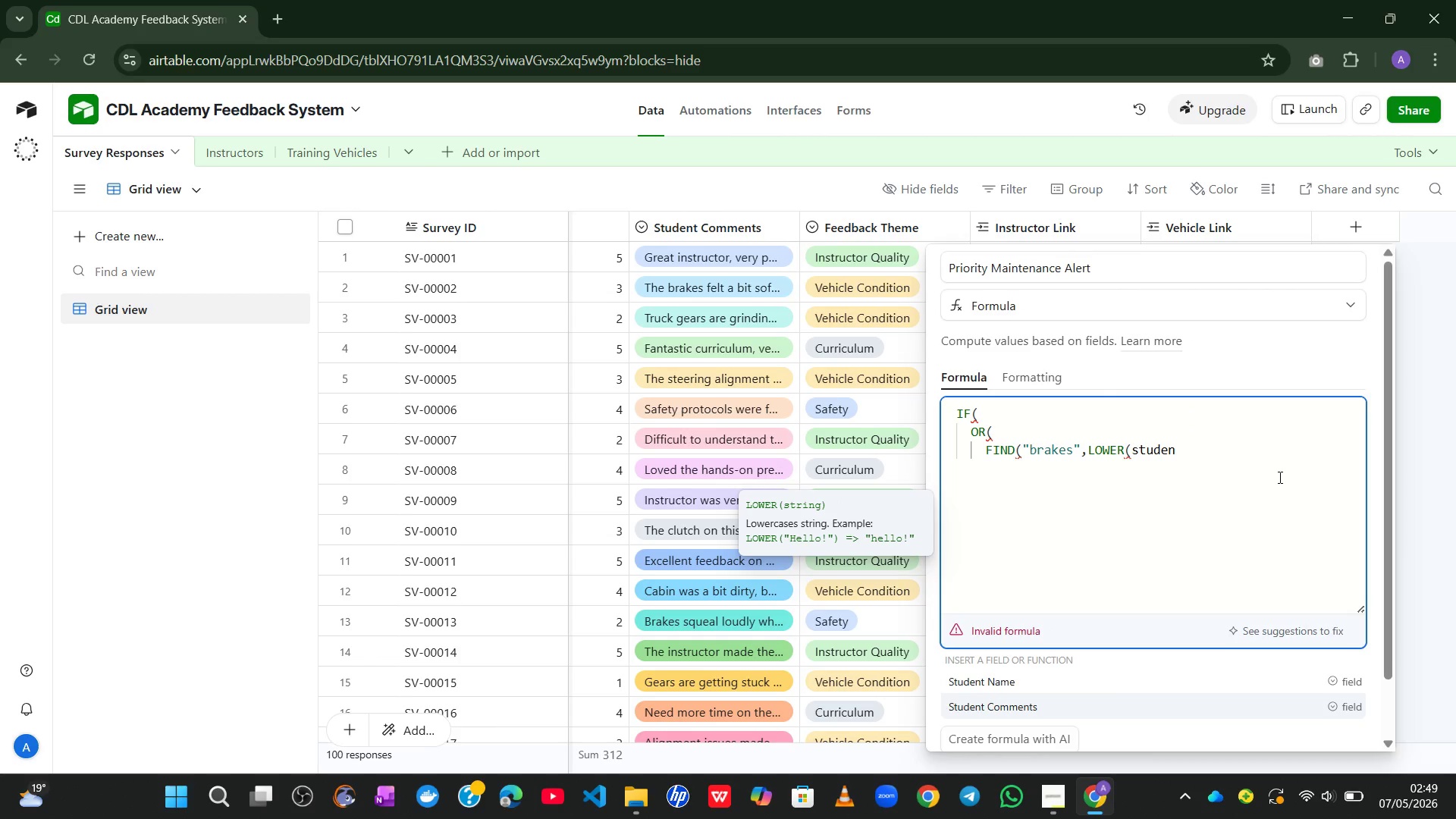 
key(Tab)
 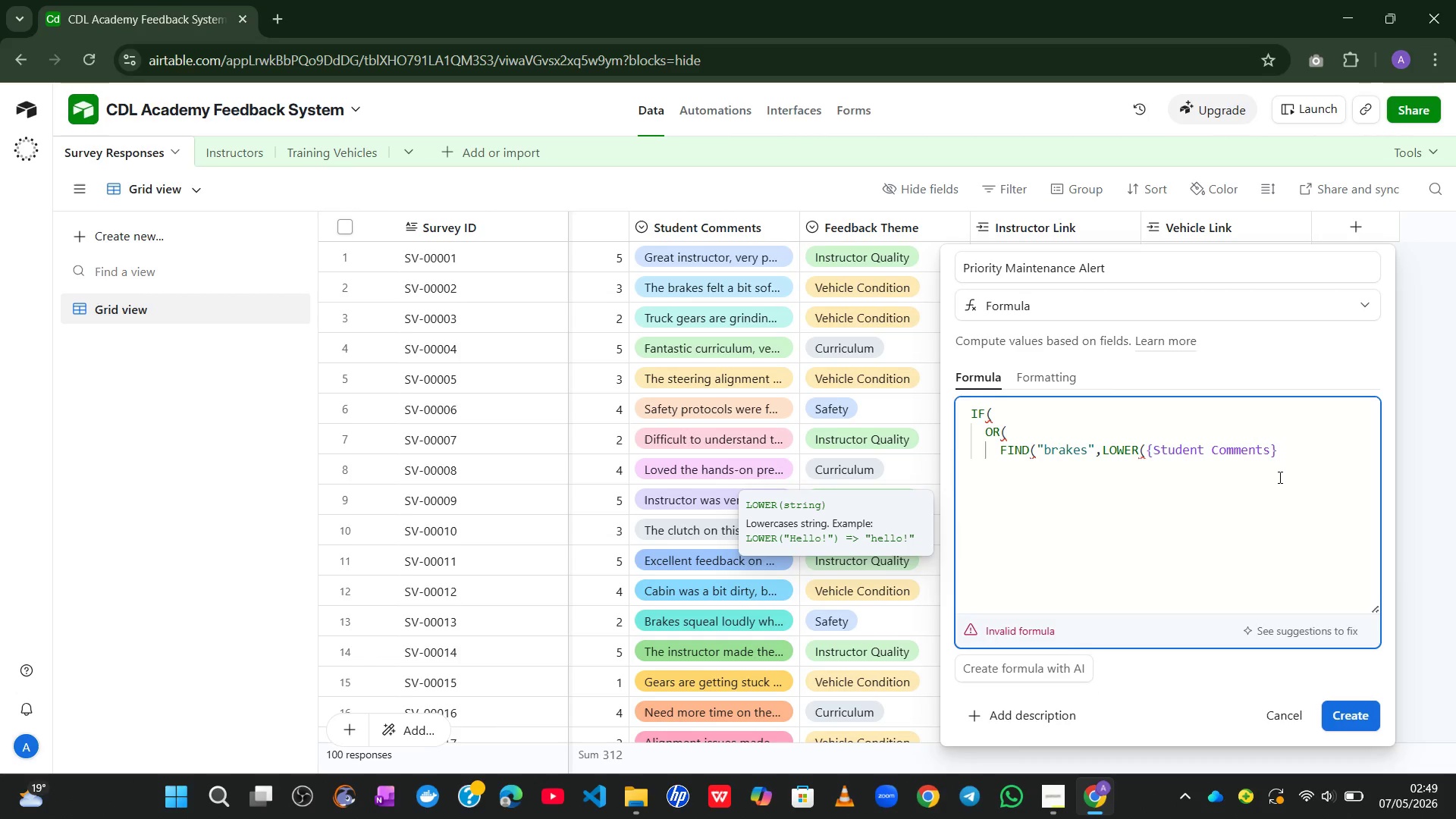 
type()),)
 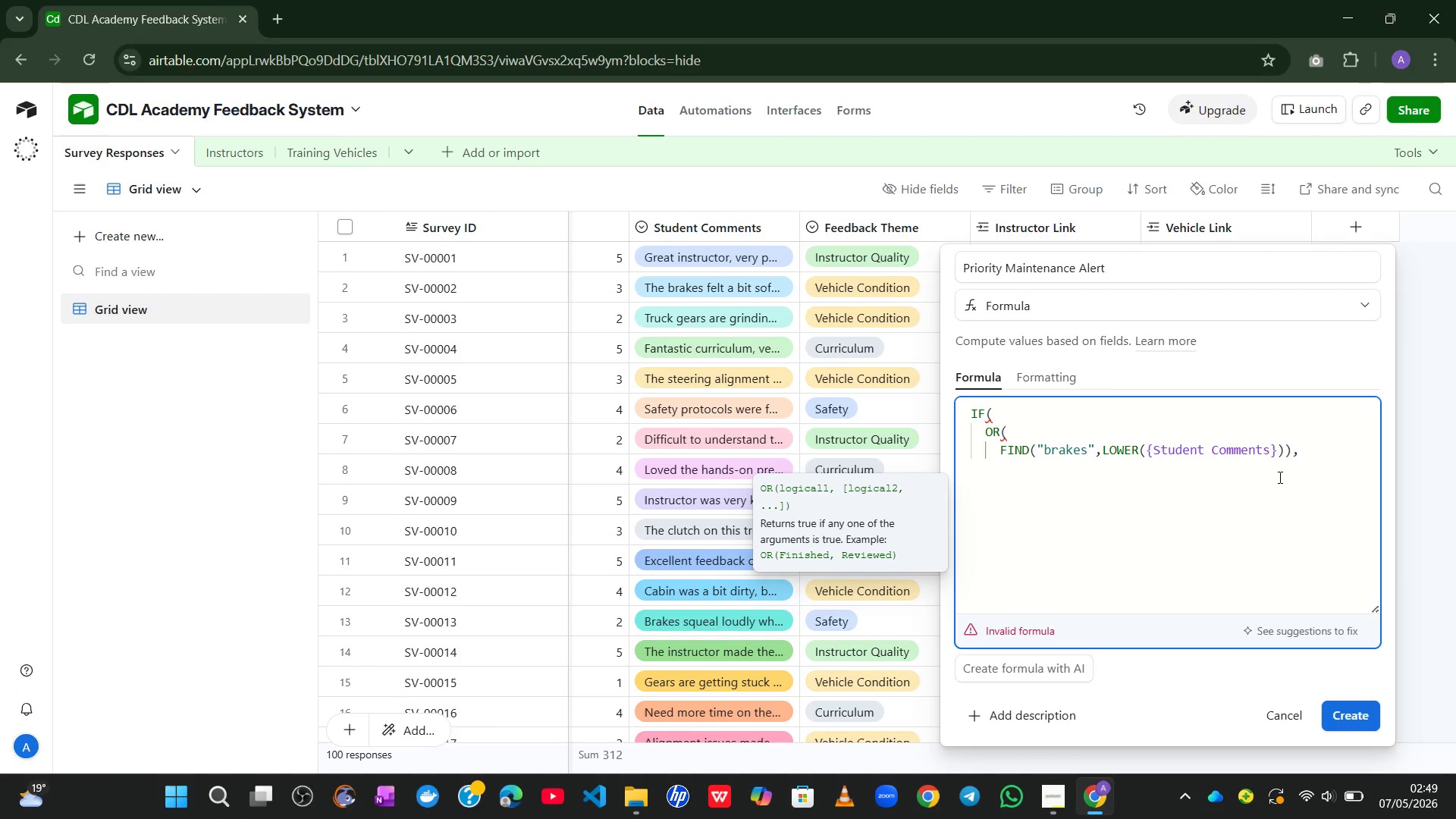 
key(Enter)
 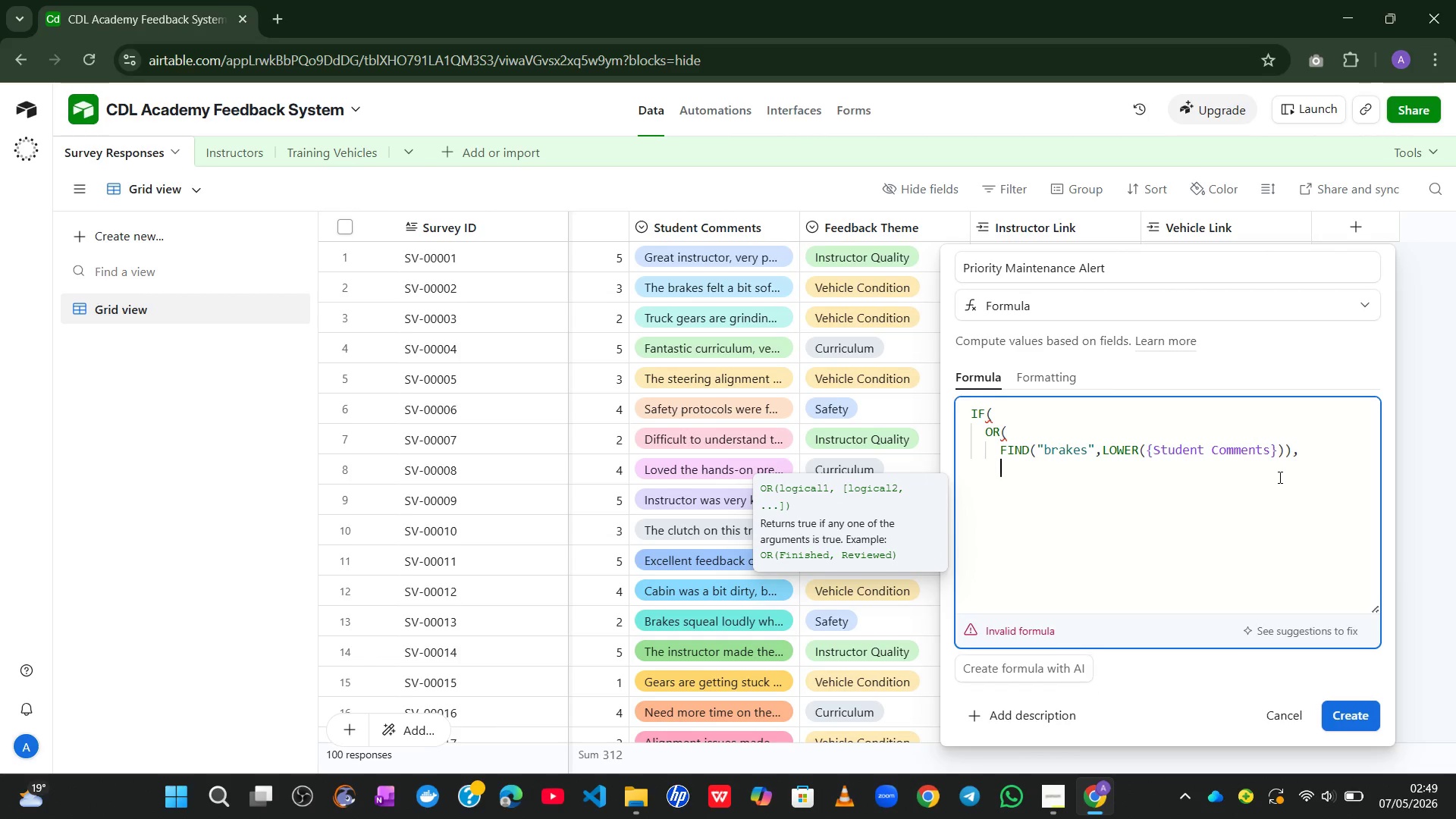 
type(find)
key(Tab)
 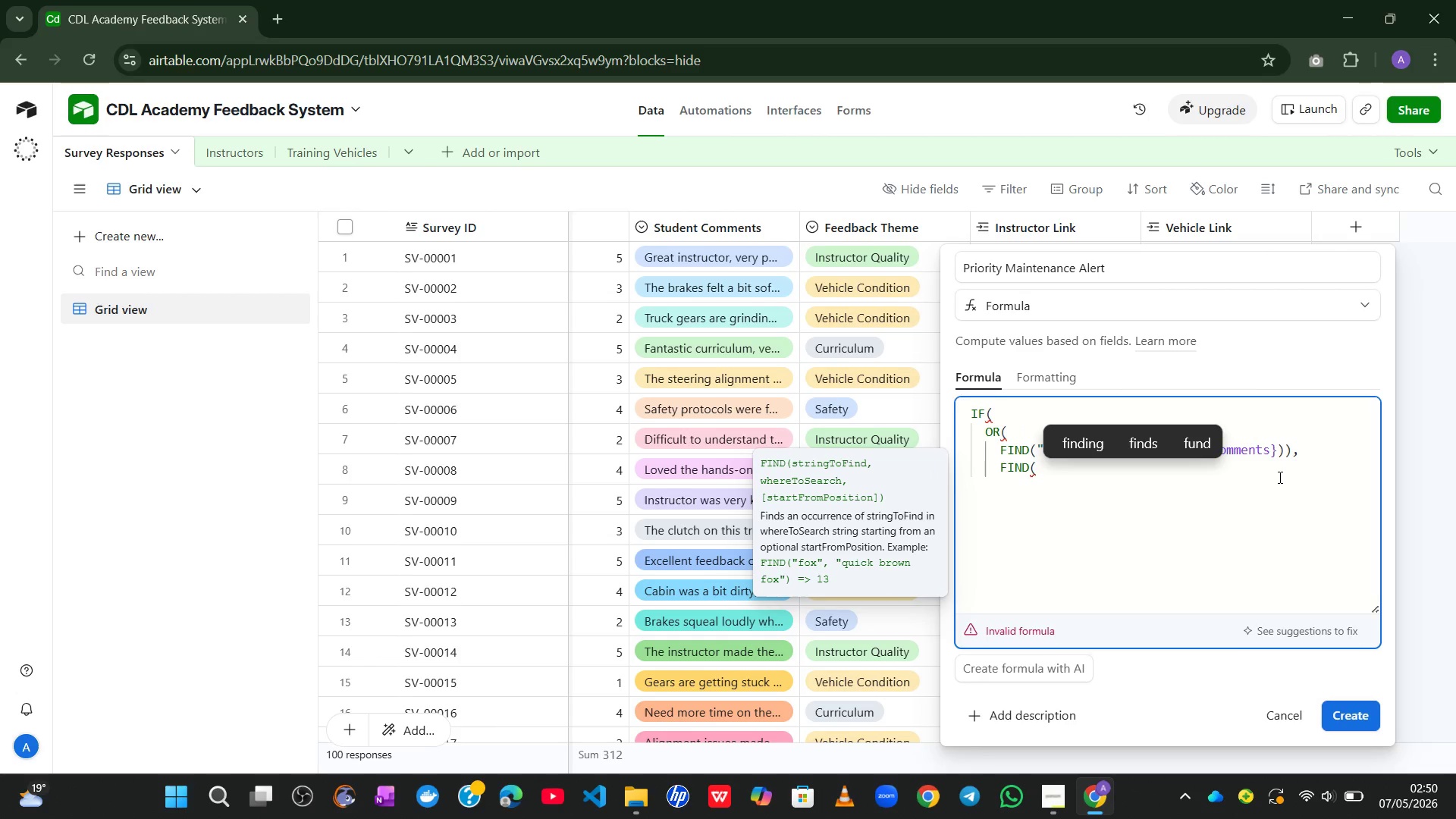 
type(@gears)
 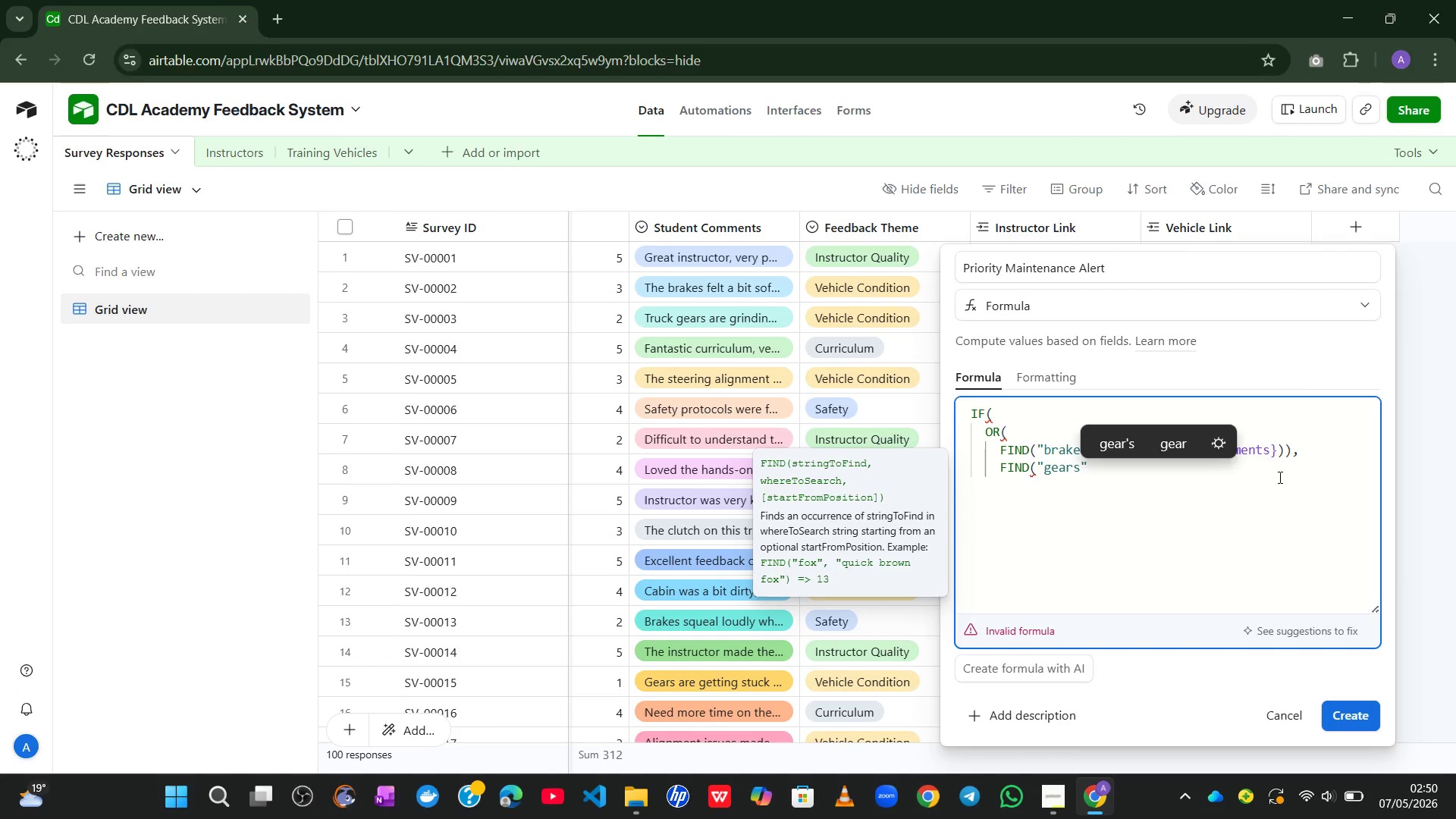 
key(ArrowRight)
 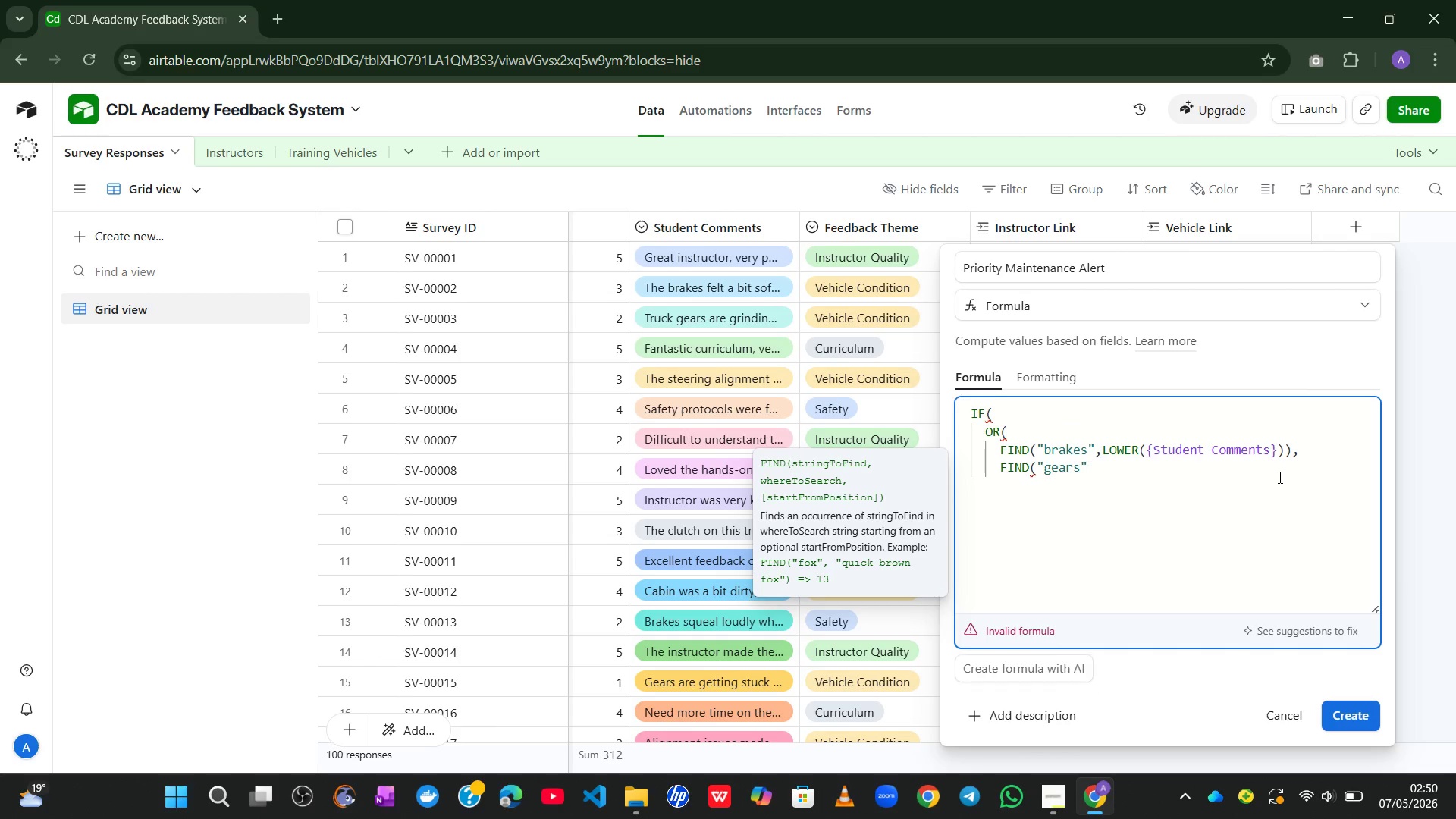 
type(,lower)
key(Tab)
 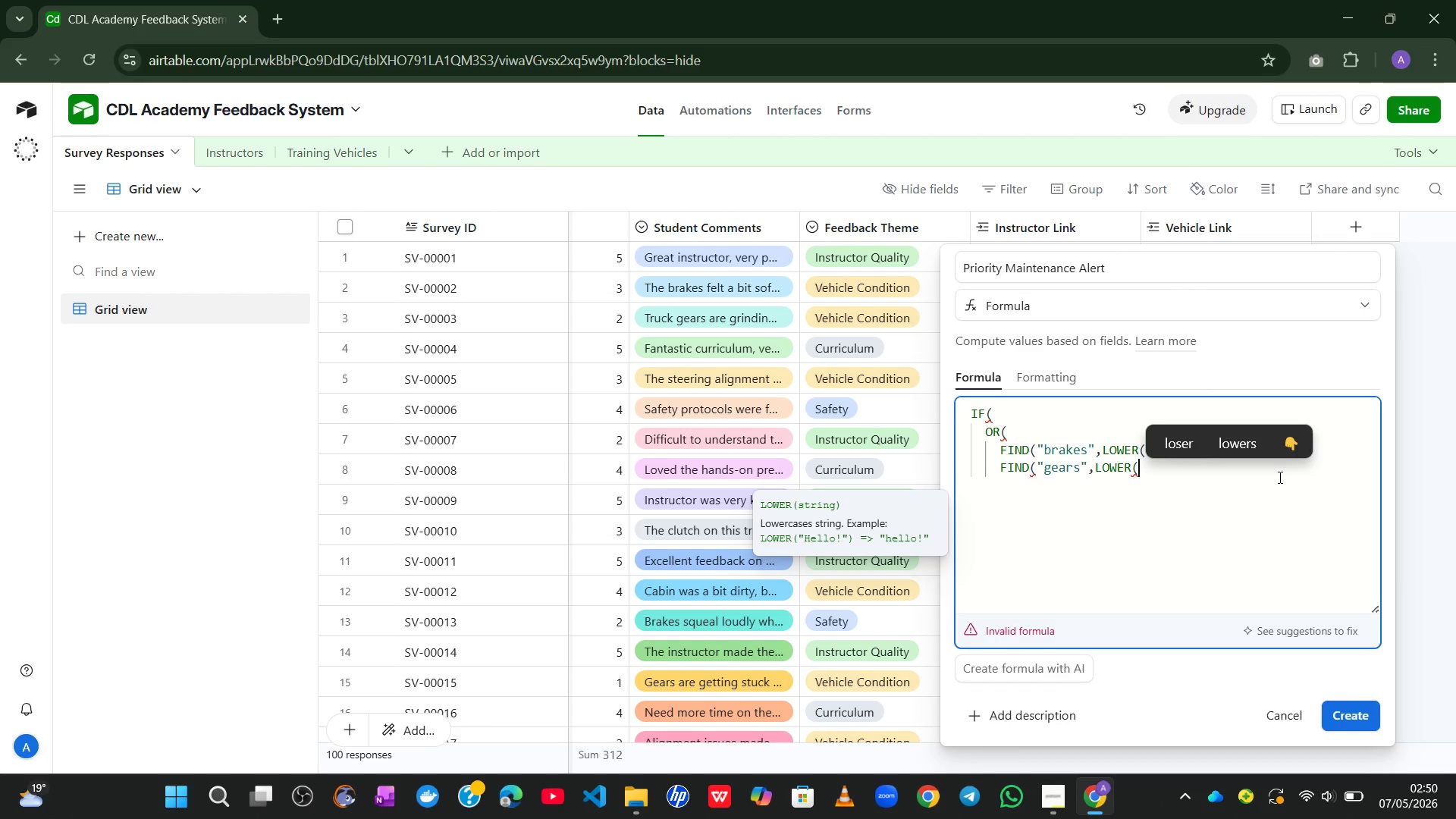 
type(studnt)
 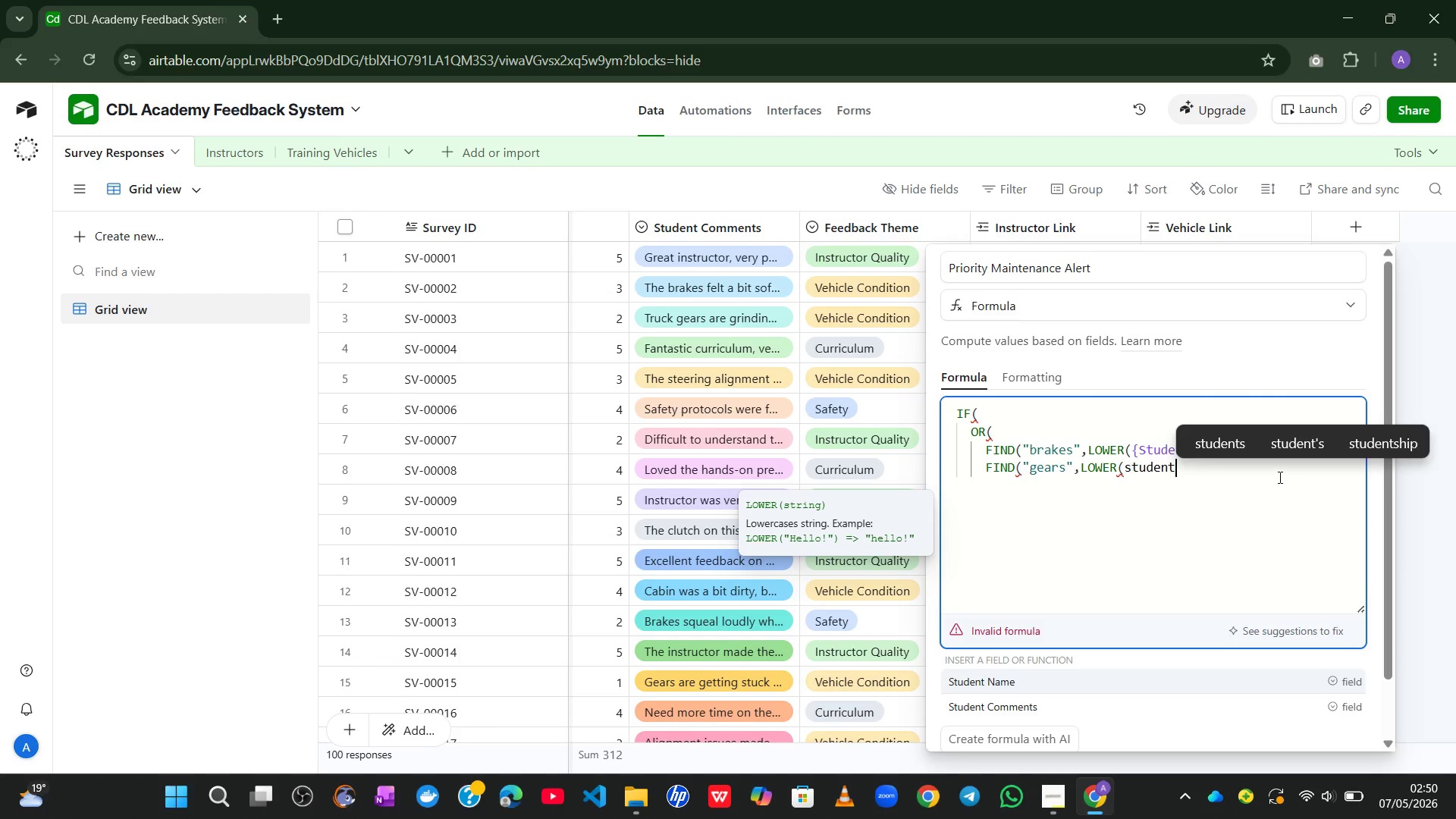 
hold_key(key=E, duration=0.33)
 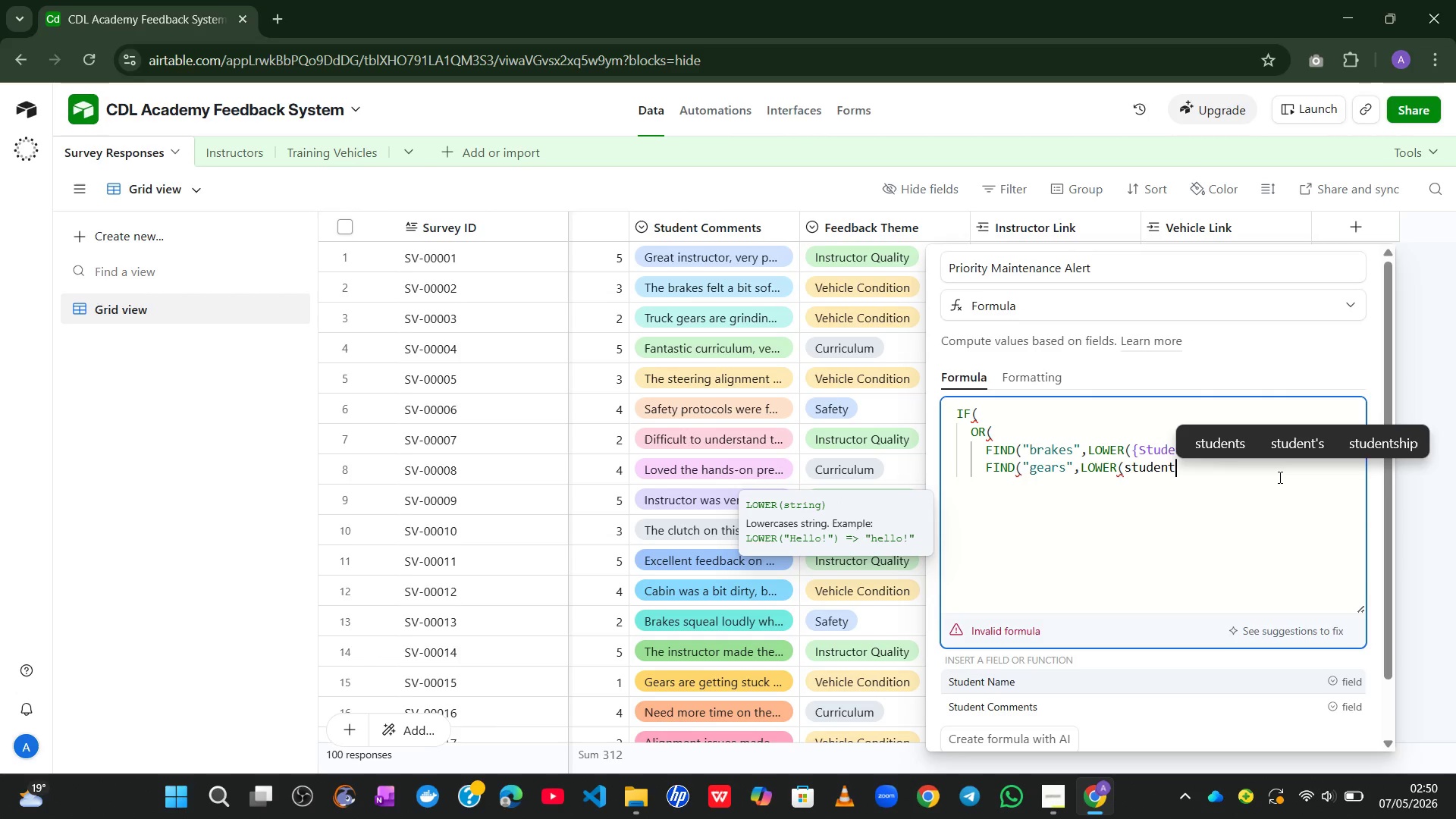 
key(ArrowDown)
 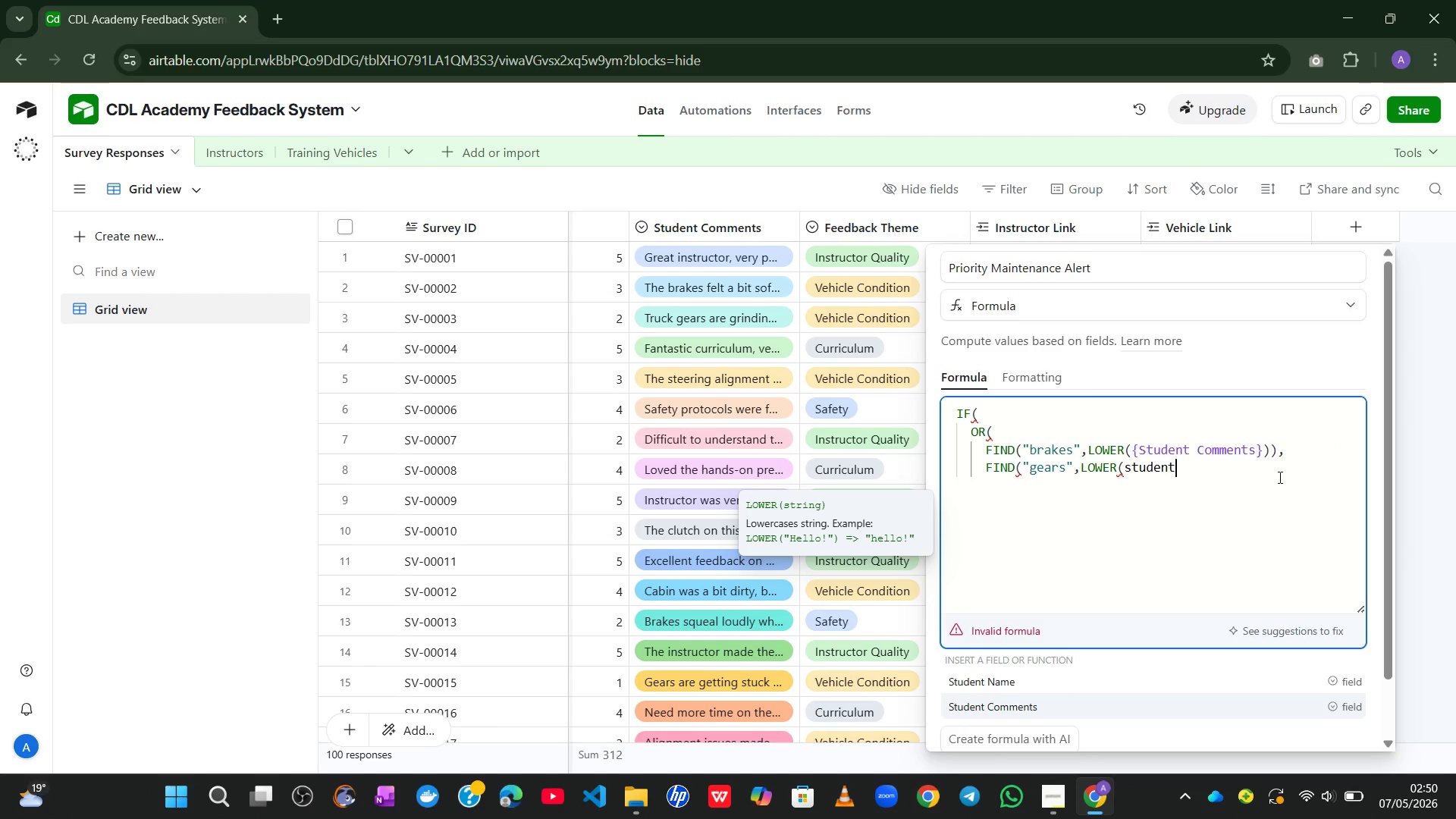 
key(Tab)
 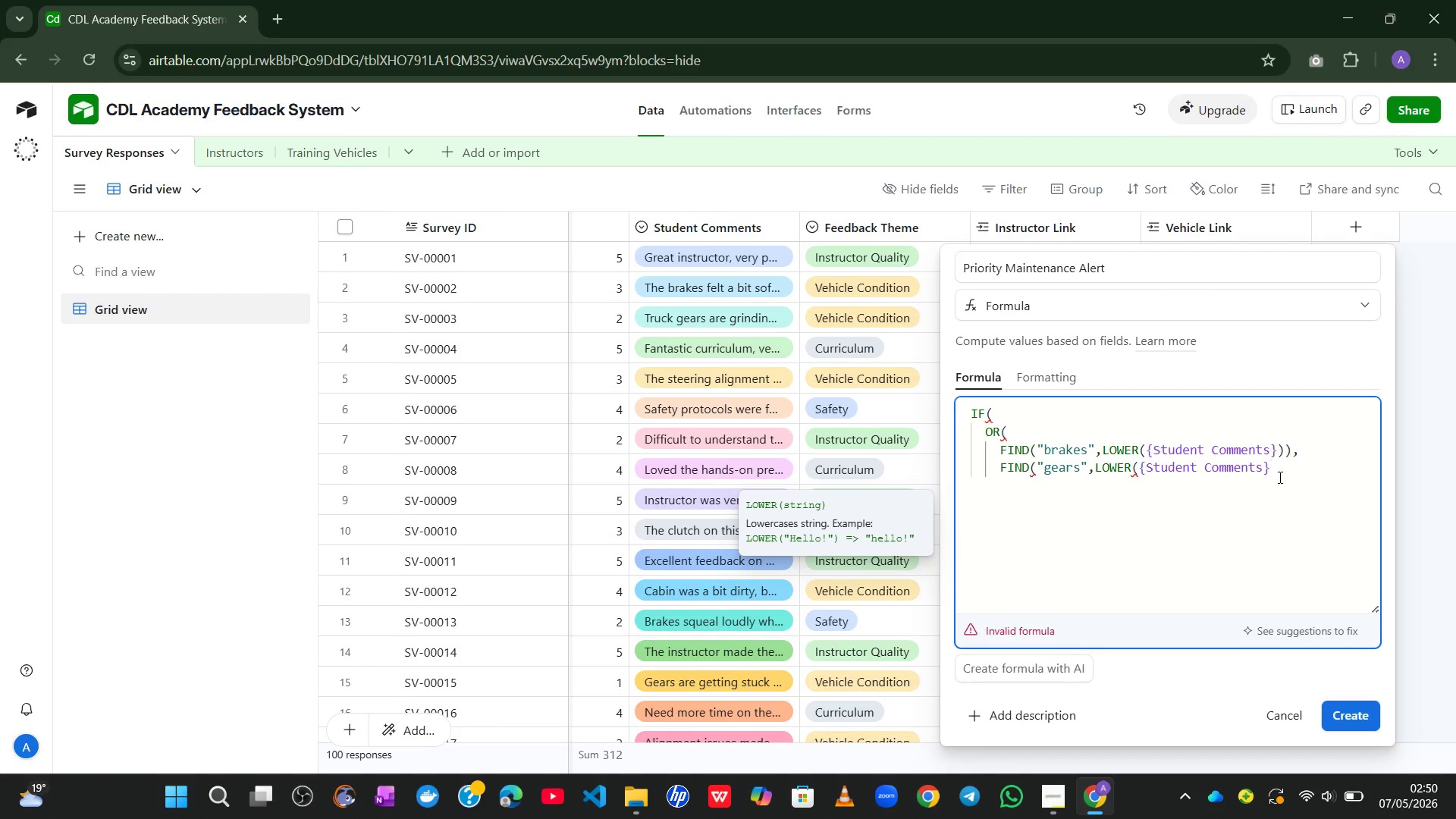 
type()))
 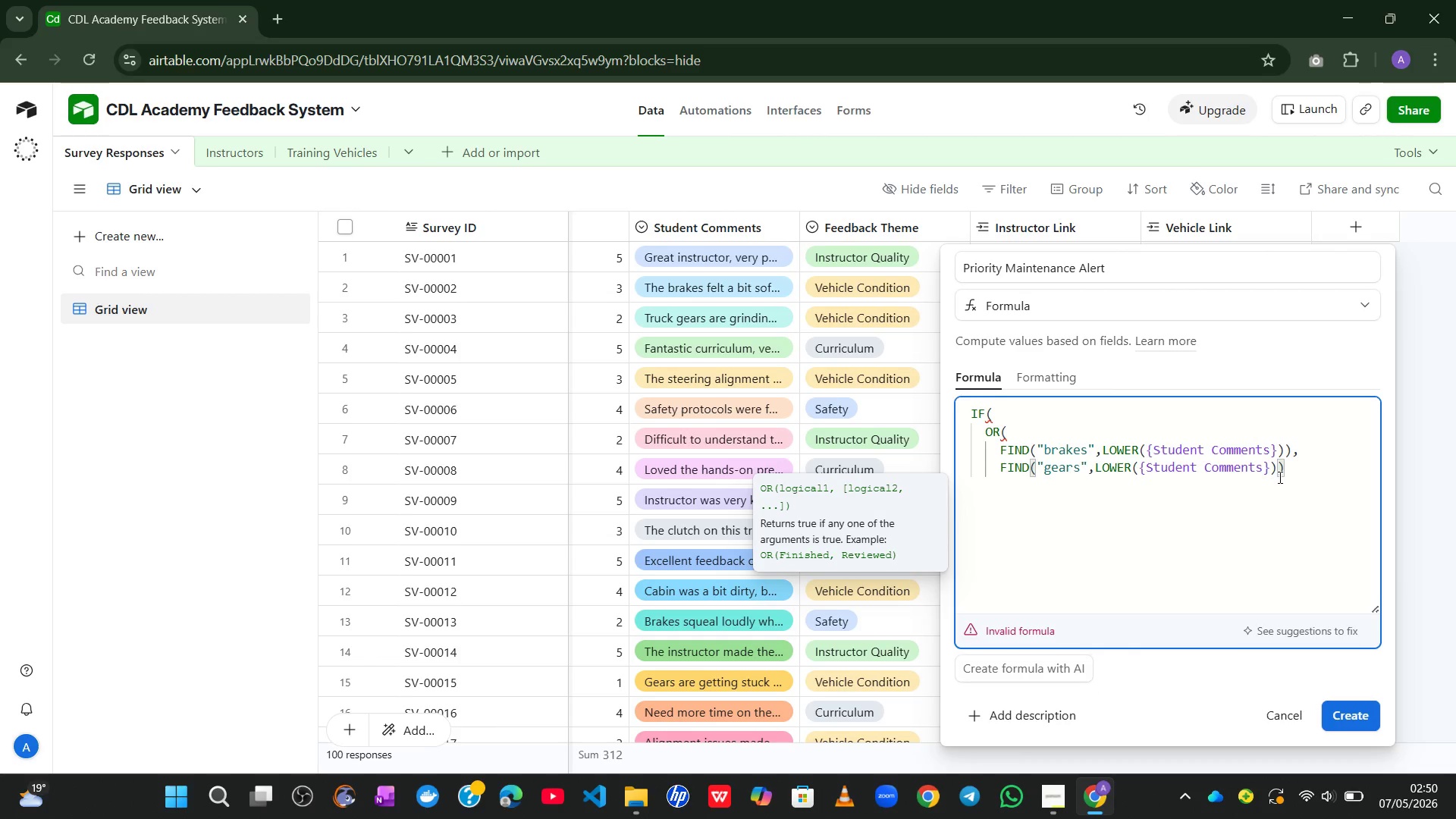 
key(Comma)
 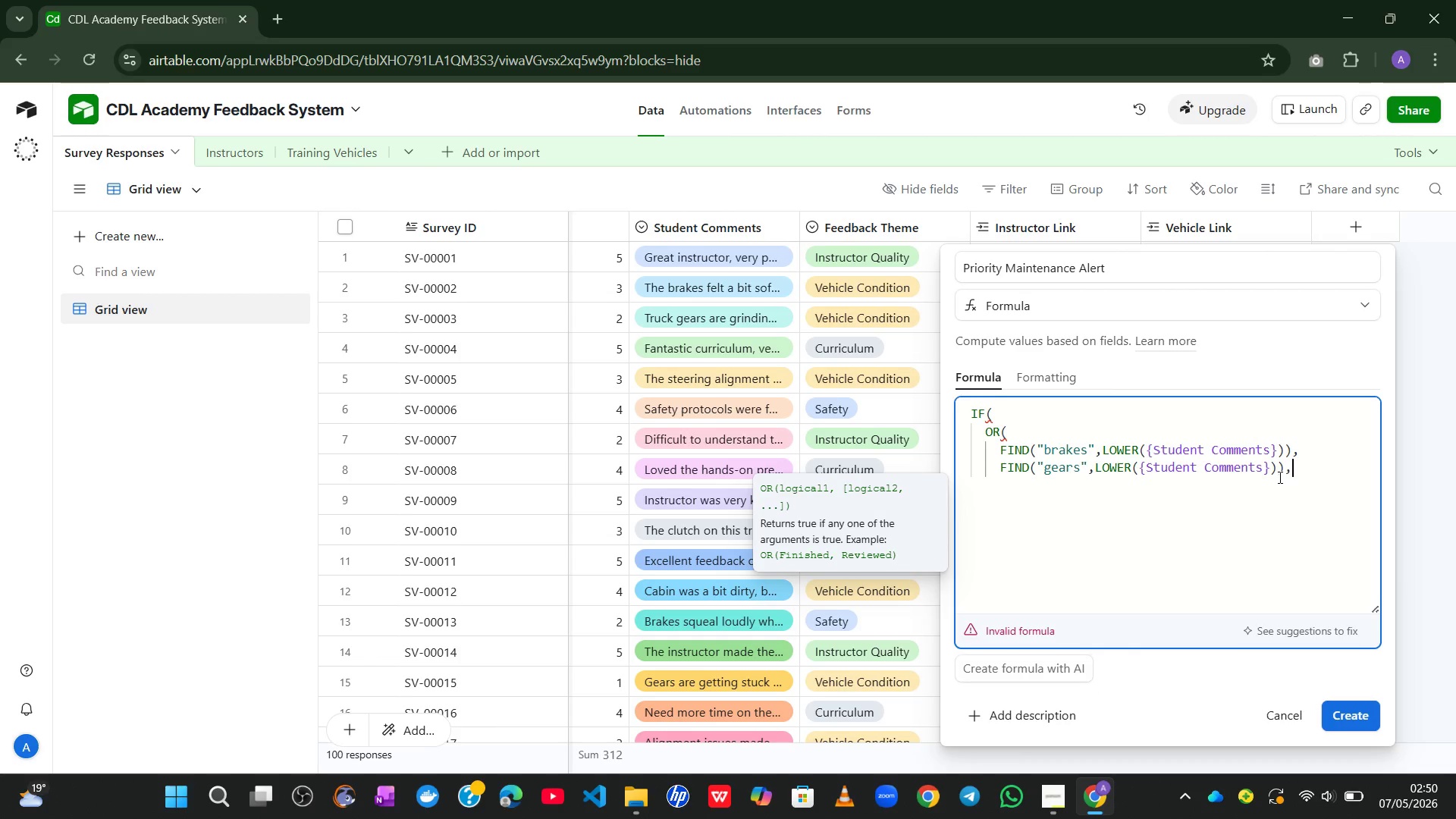 
key(Enter)
 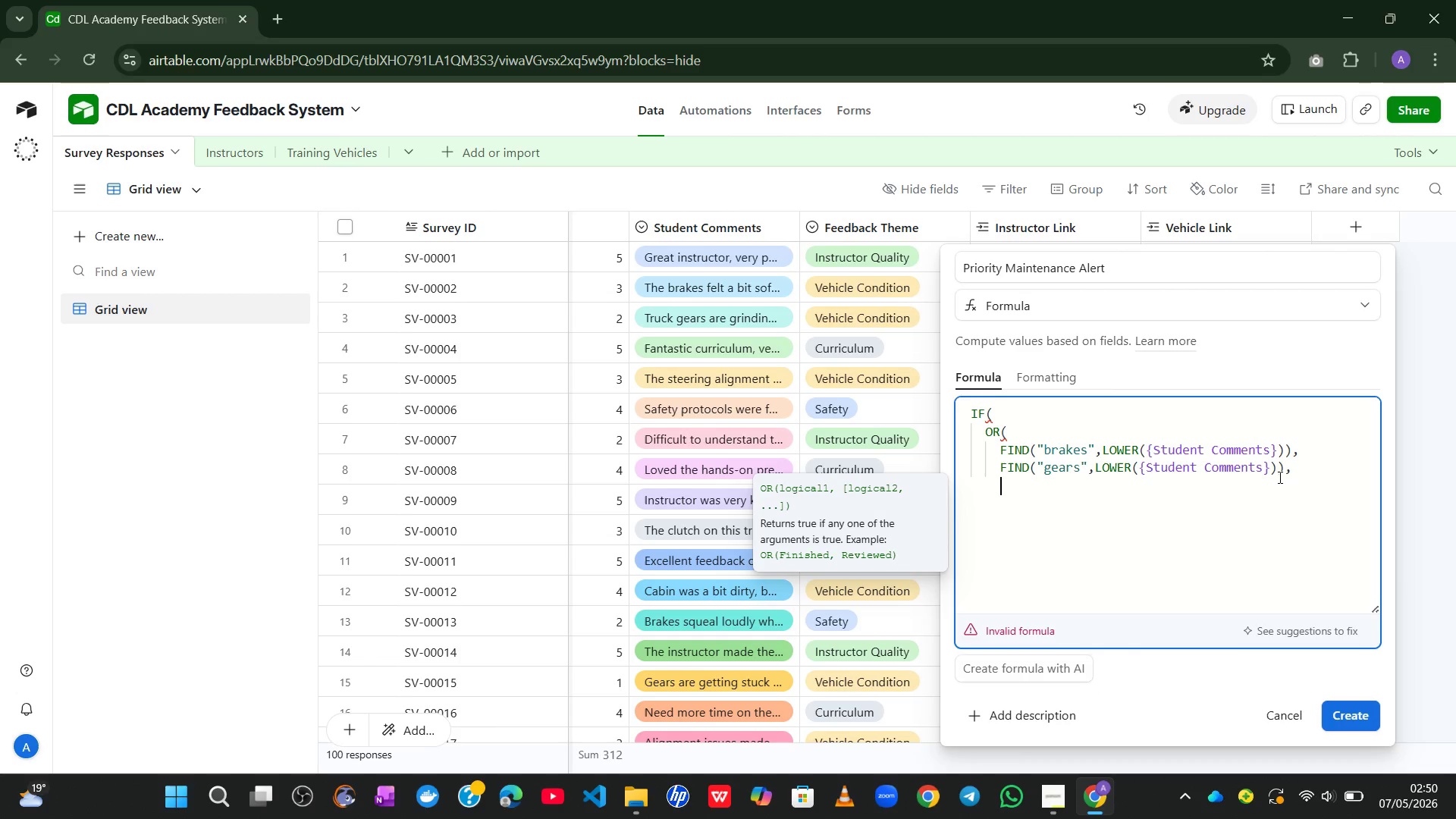 
type(find)
key(Tab)
 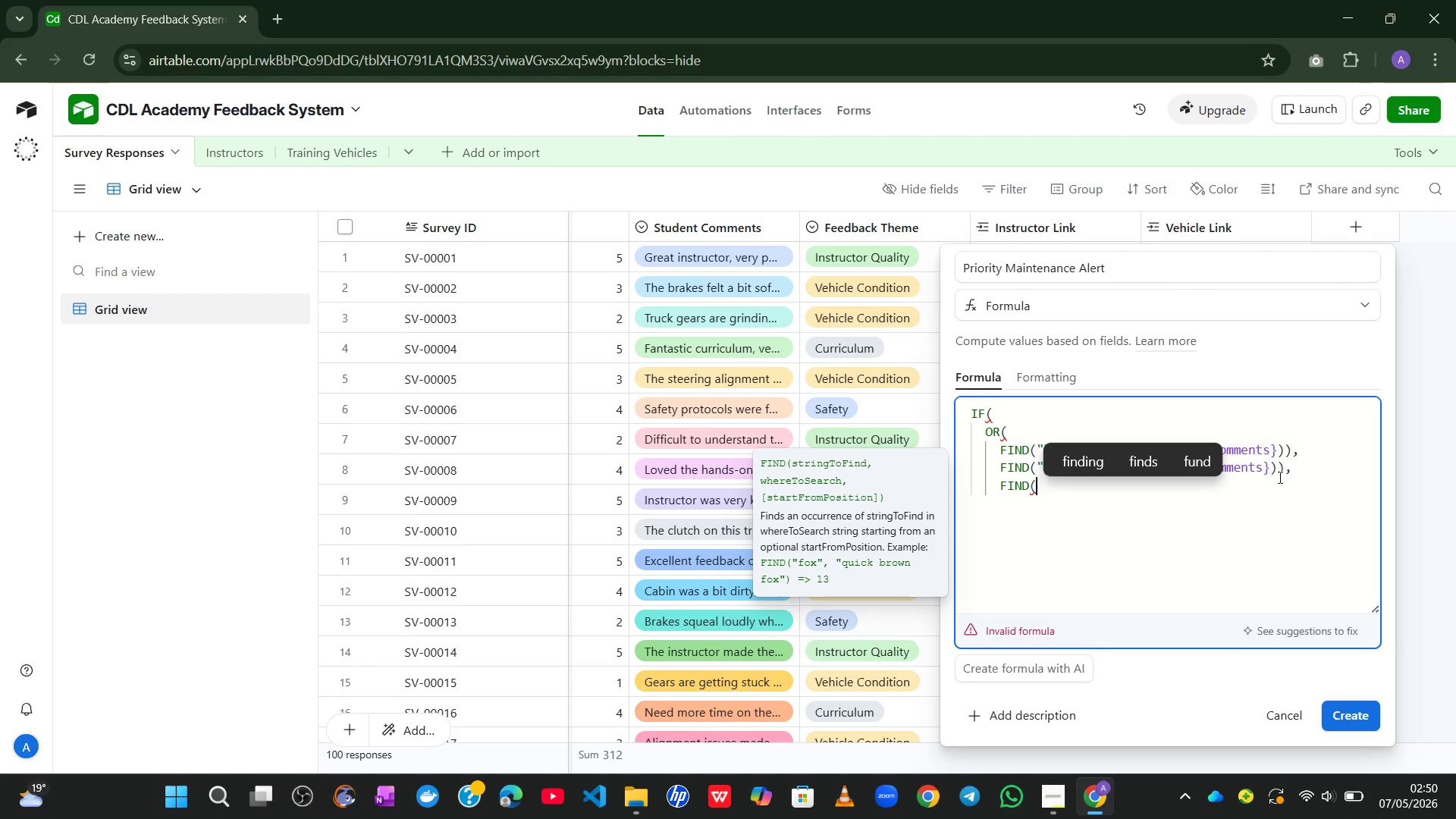 
type(@alignmnr)
key(Backspace)
type(t)
 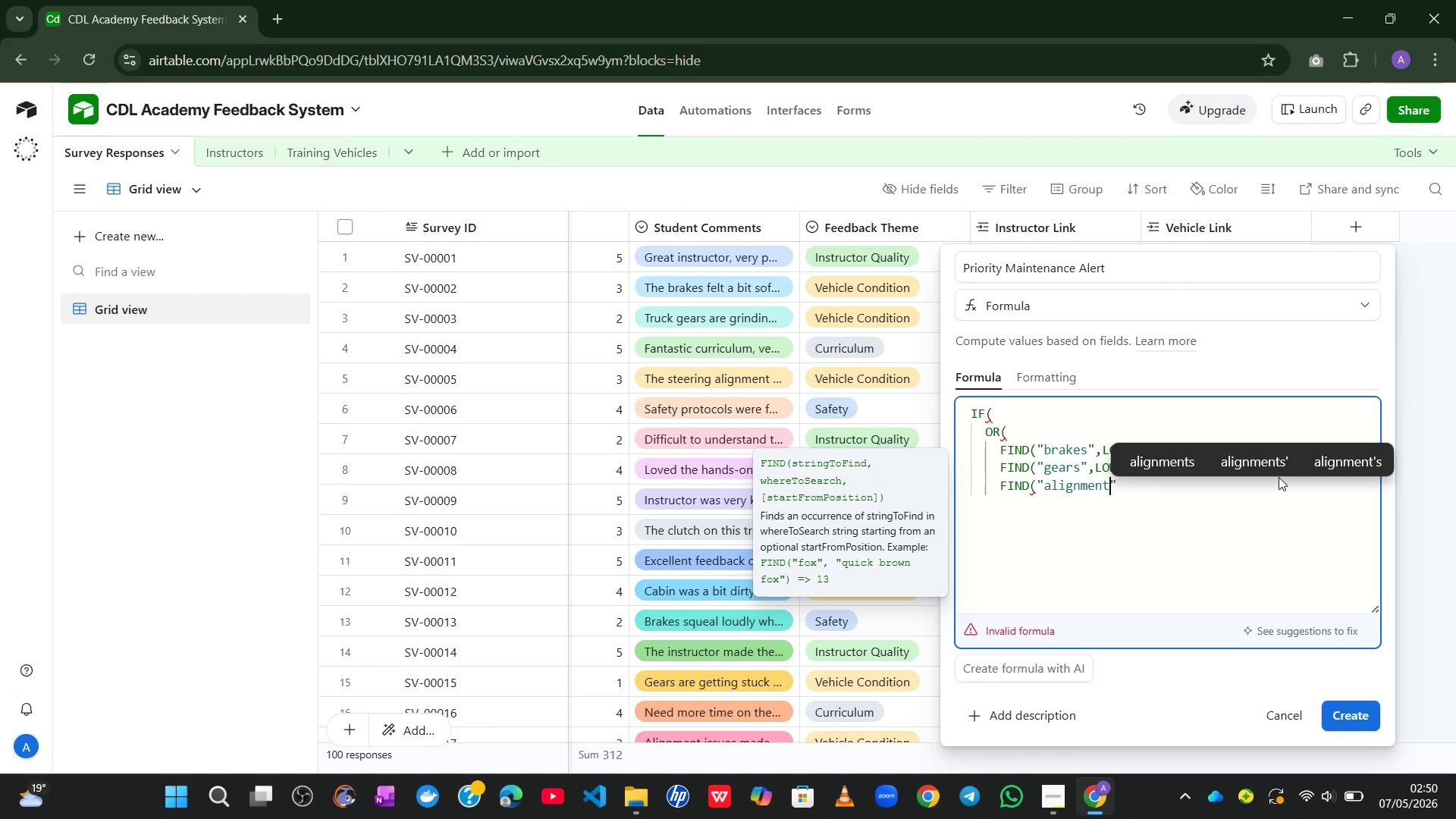 
hold_key(key=E, duration=0.42)
 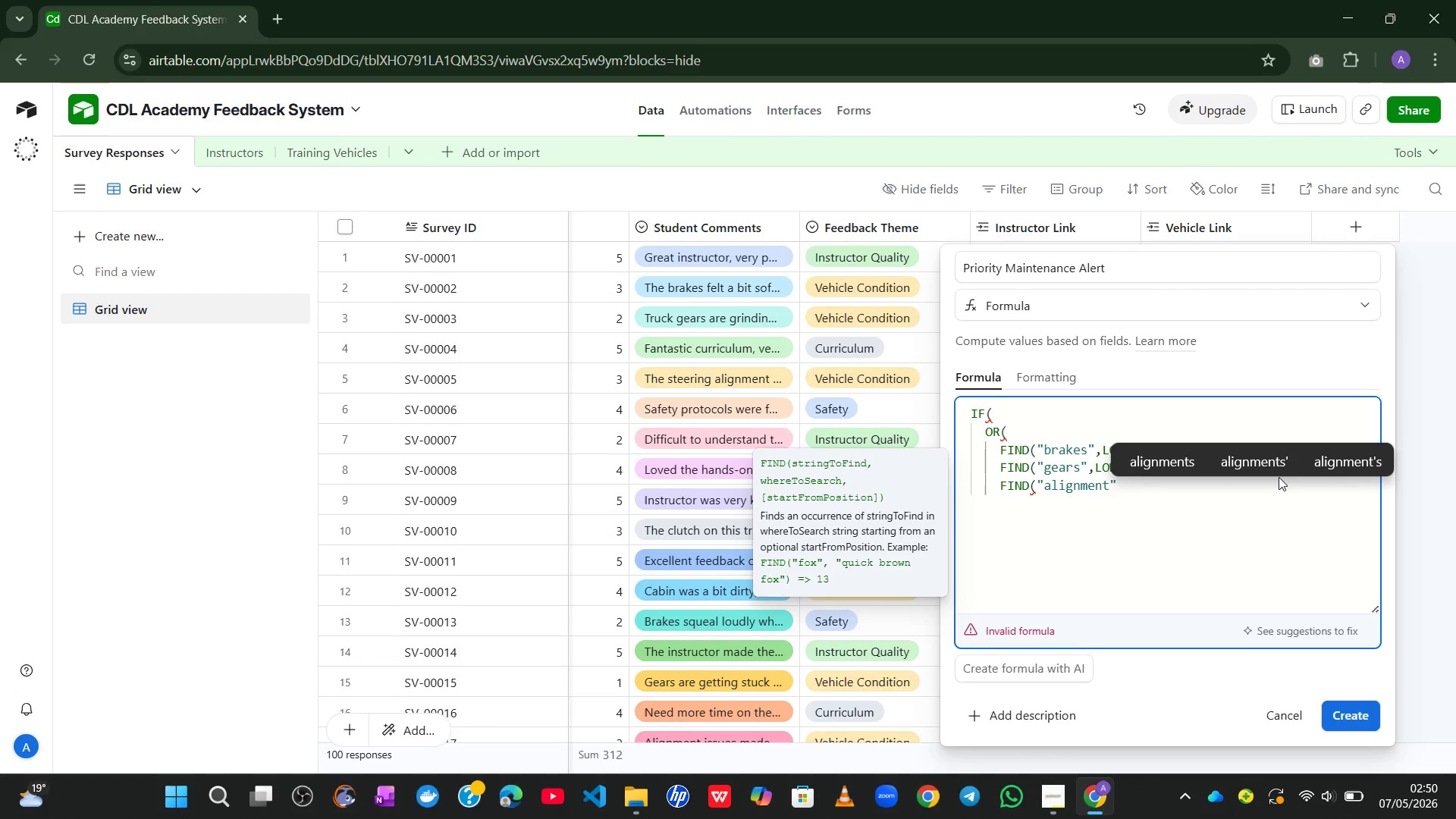 
wait(5.05)
 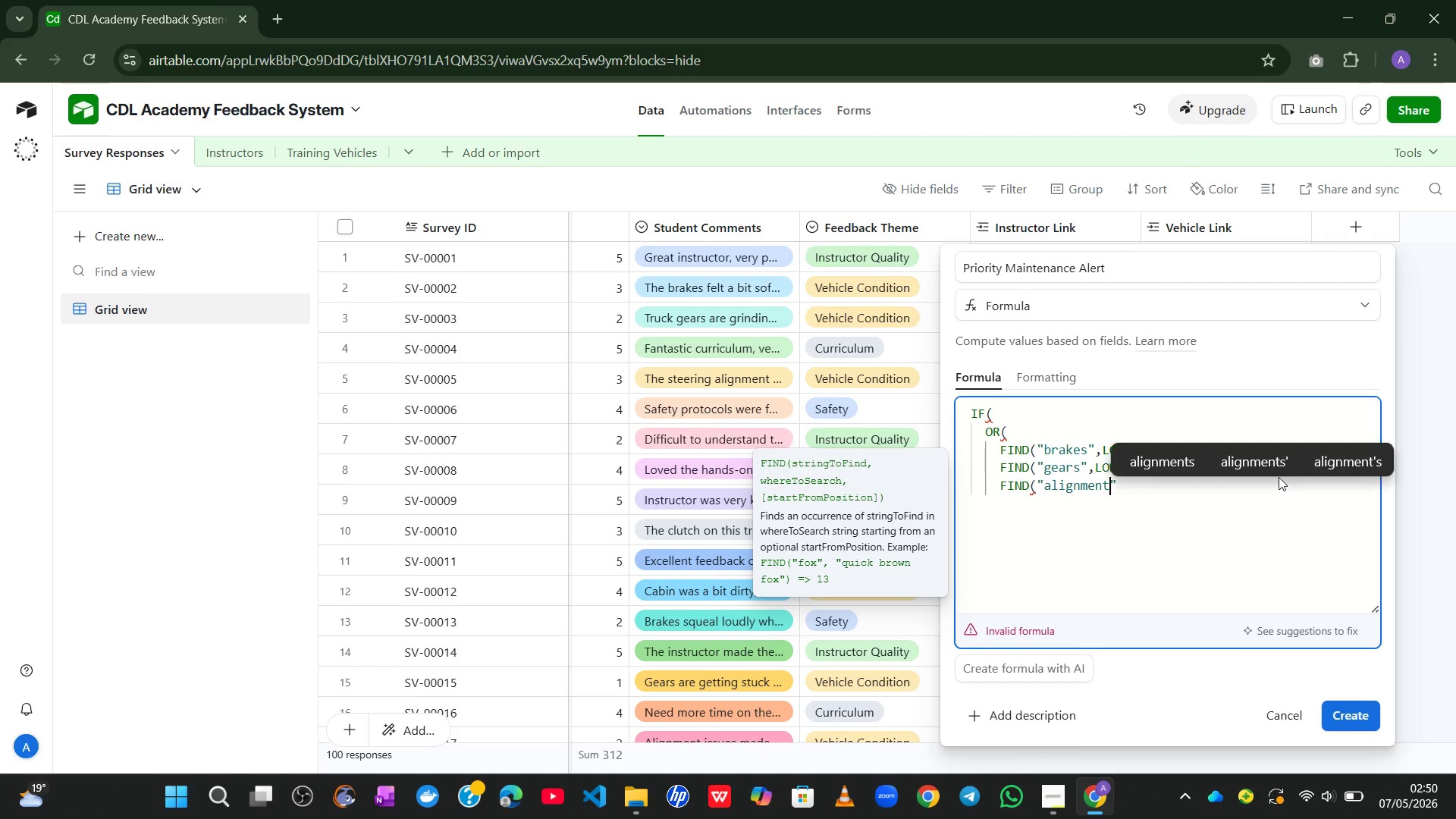 
key(ArrowRight)
 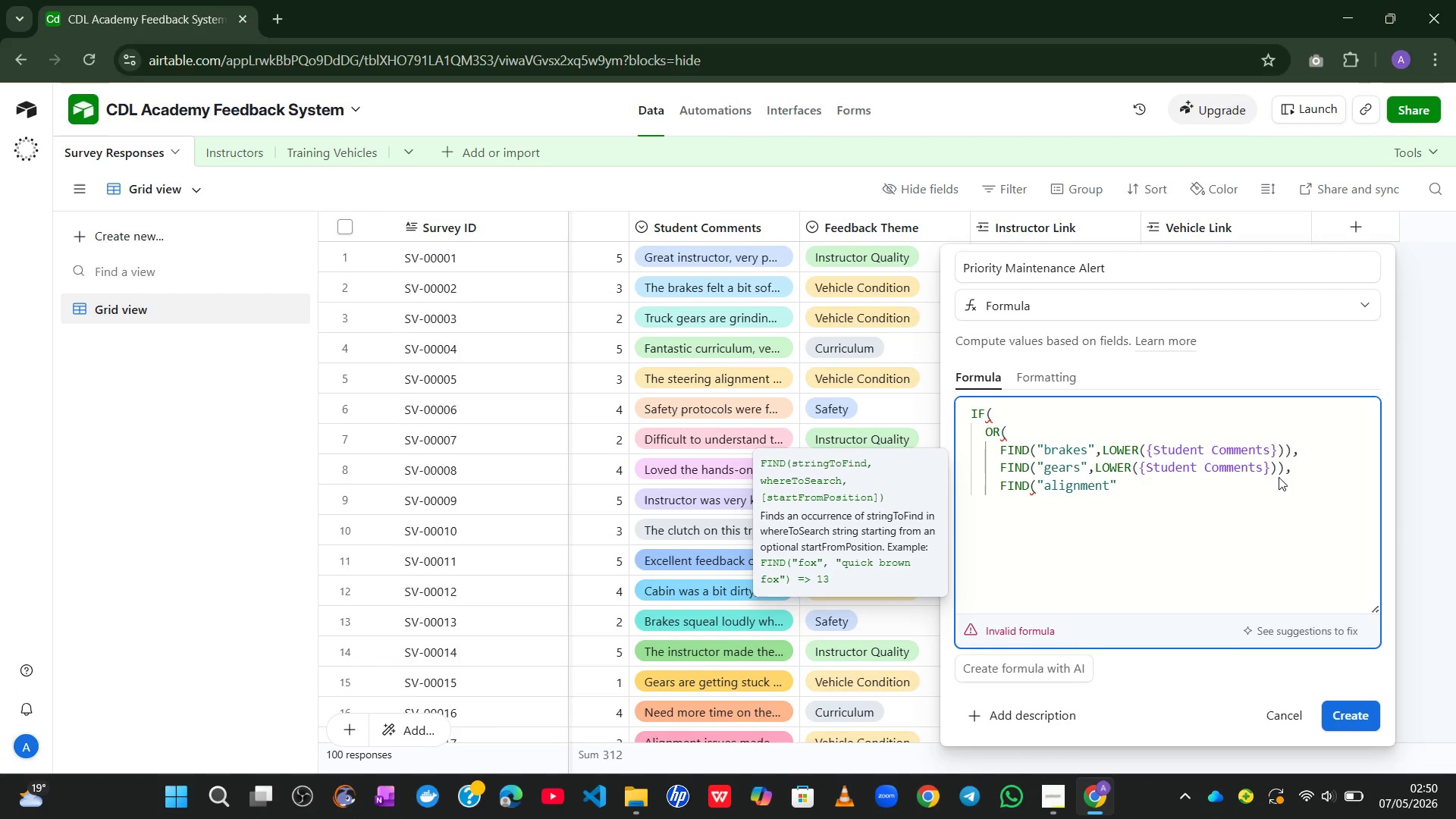 
type(,low)
key(Tab)
type(stu)
 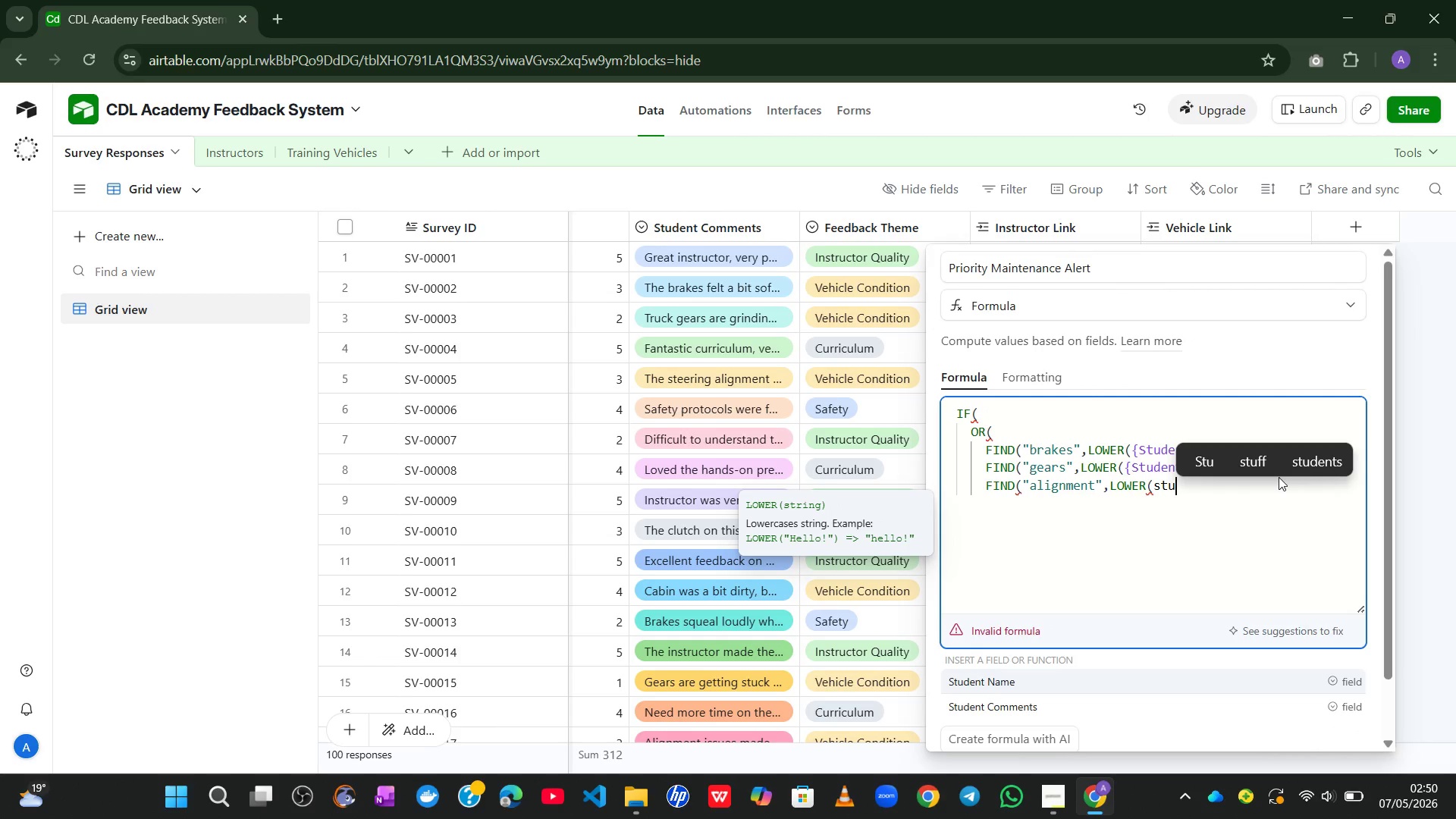 
key(ArrowDown)
 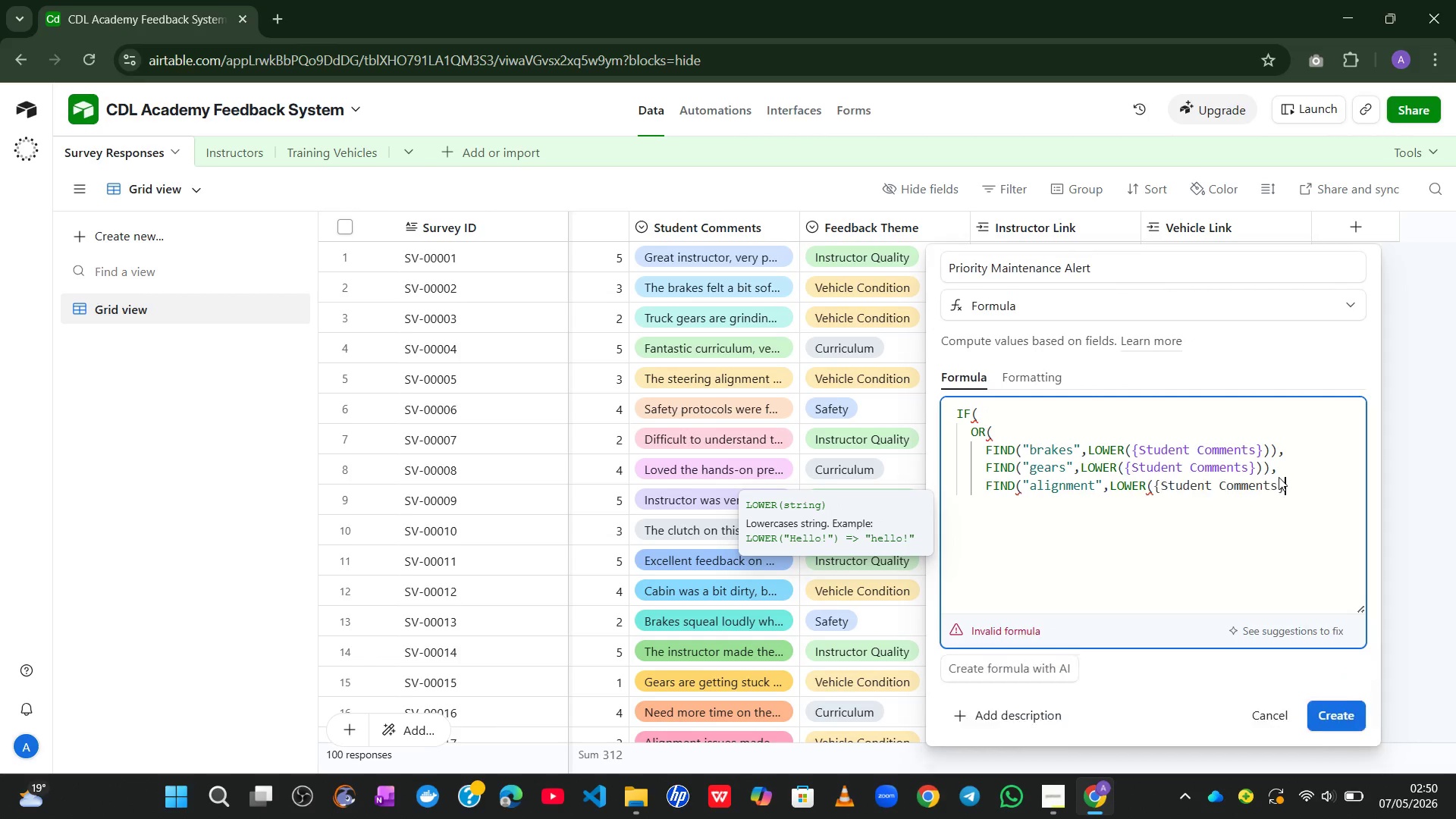 
key(Tab)
 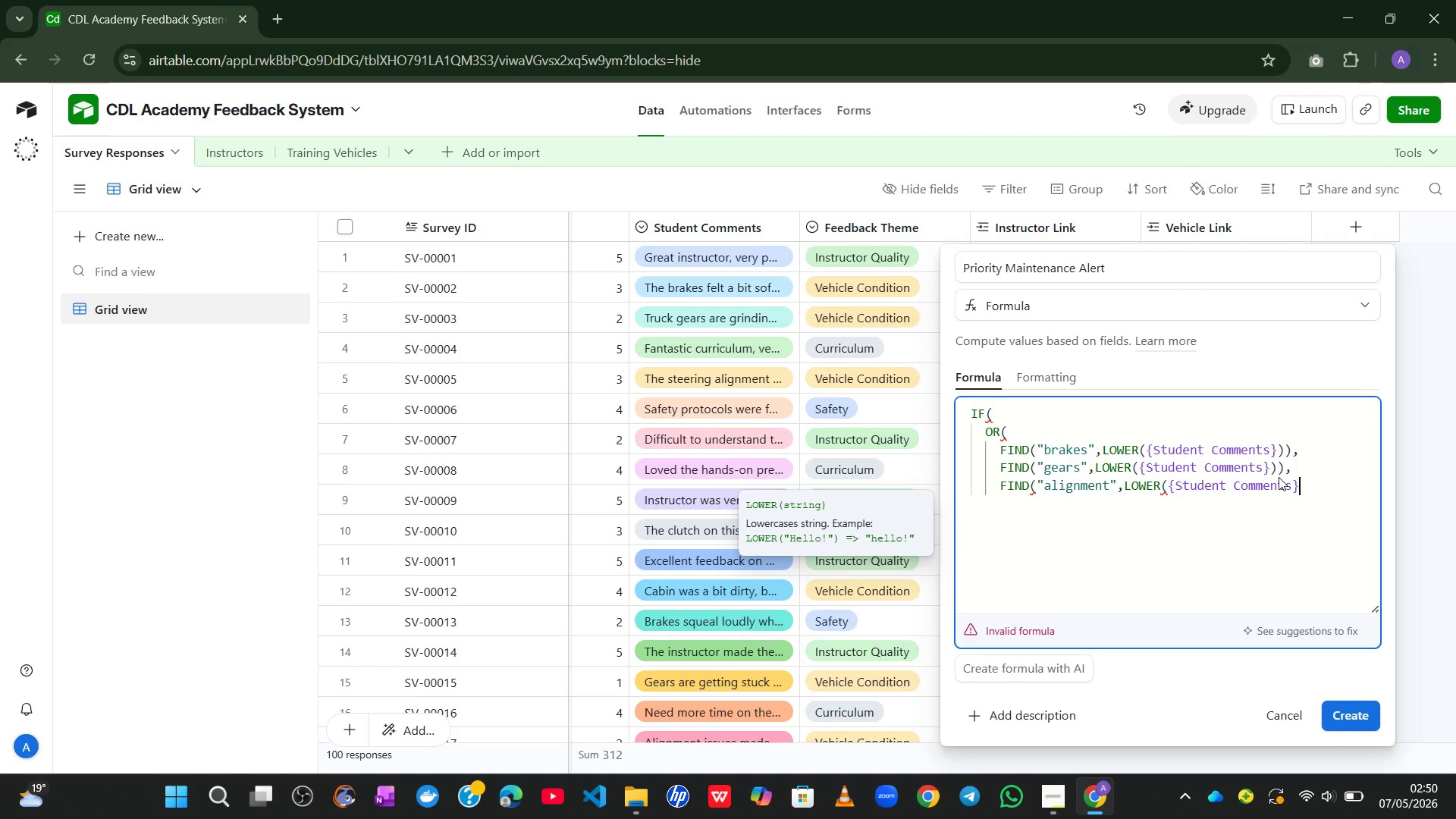 
type()))
 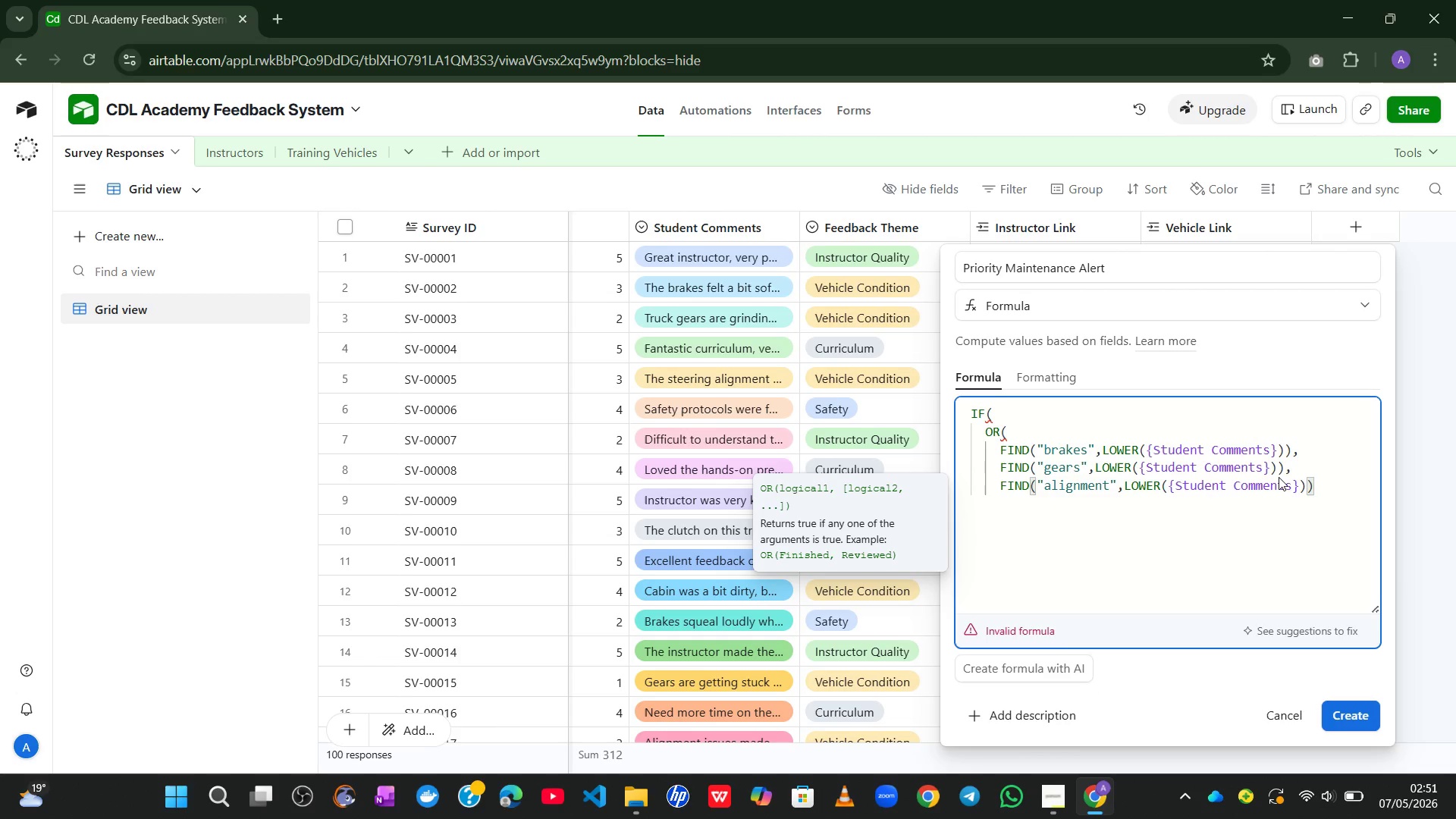 
key(Enter)
 